 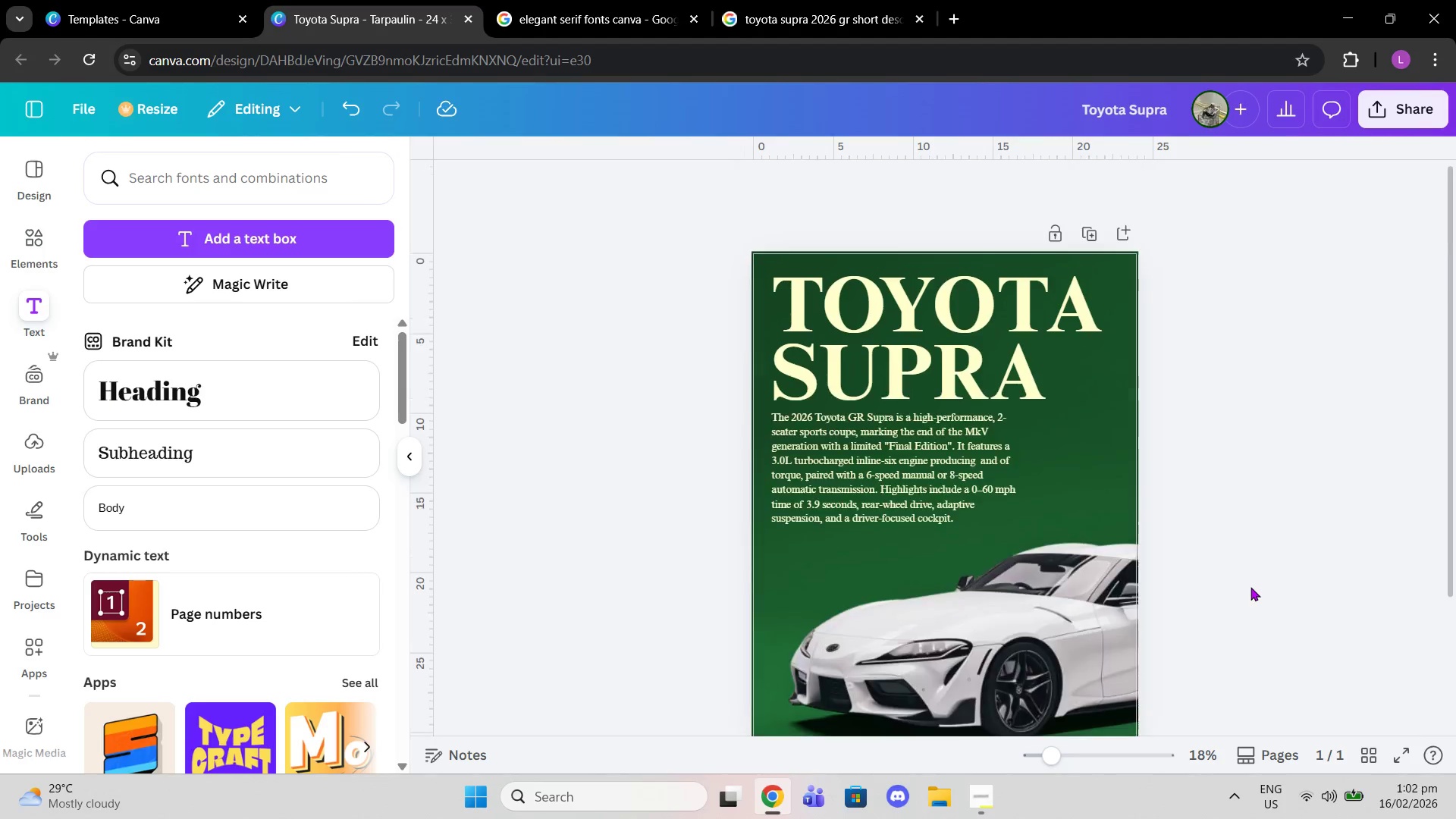 
scroll: coordinate [1250, 587], scroll_direction: down, amount: 1.0
 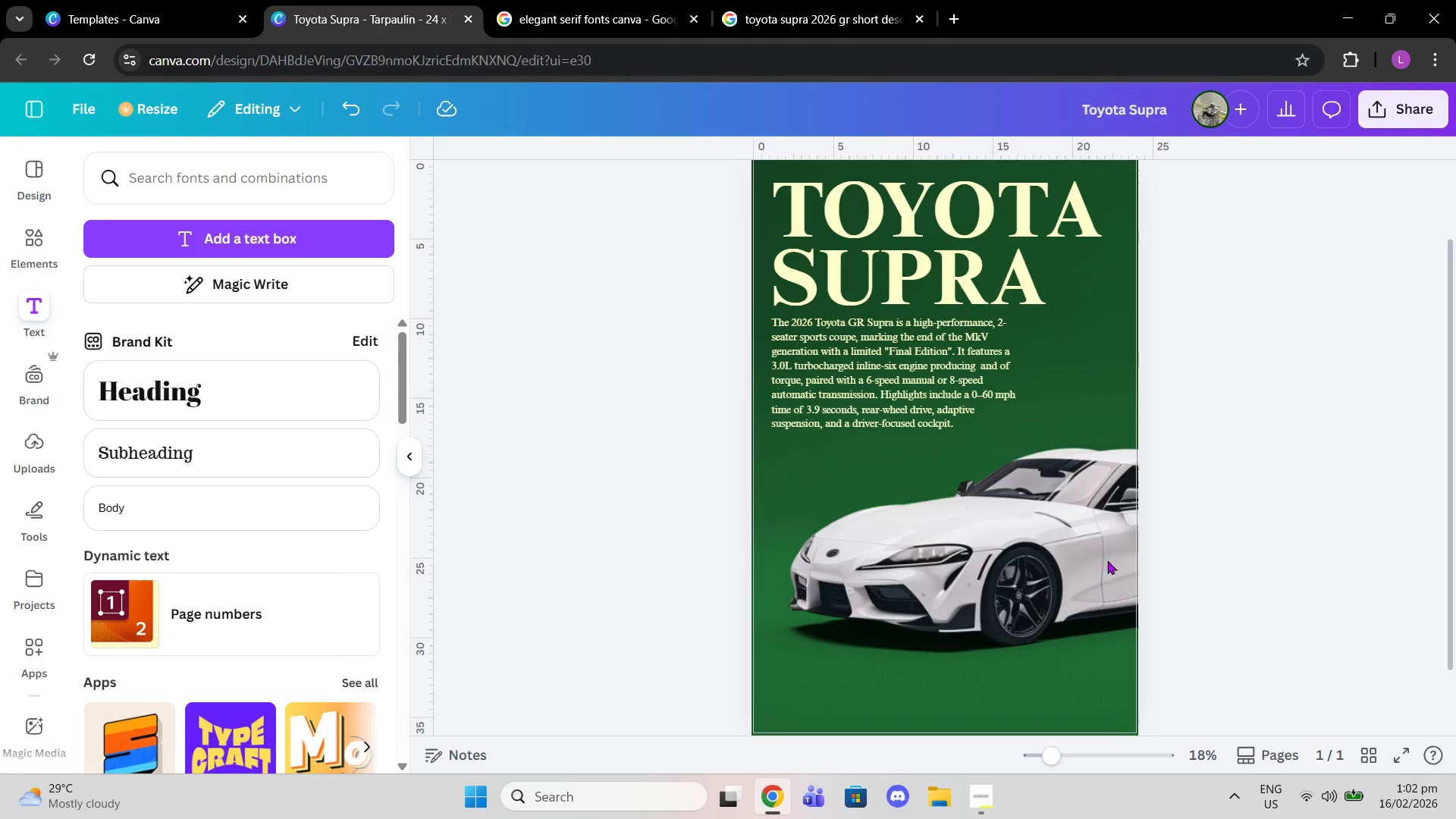 
left_click([1059, 543])
 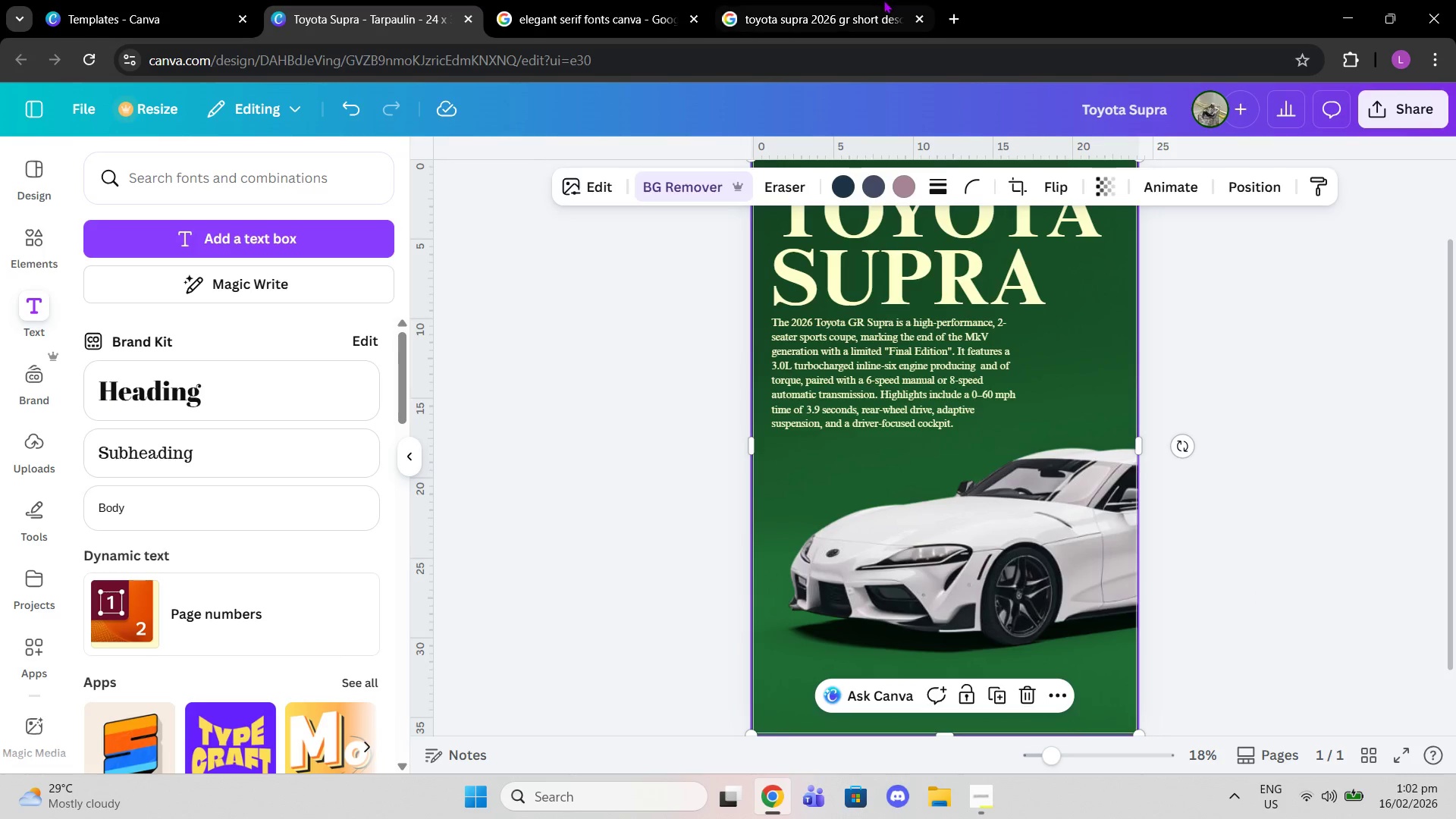 
left_click([883, 0])
 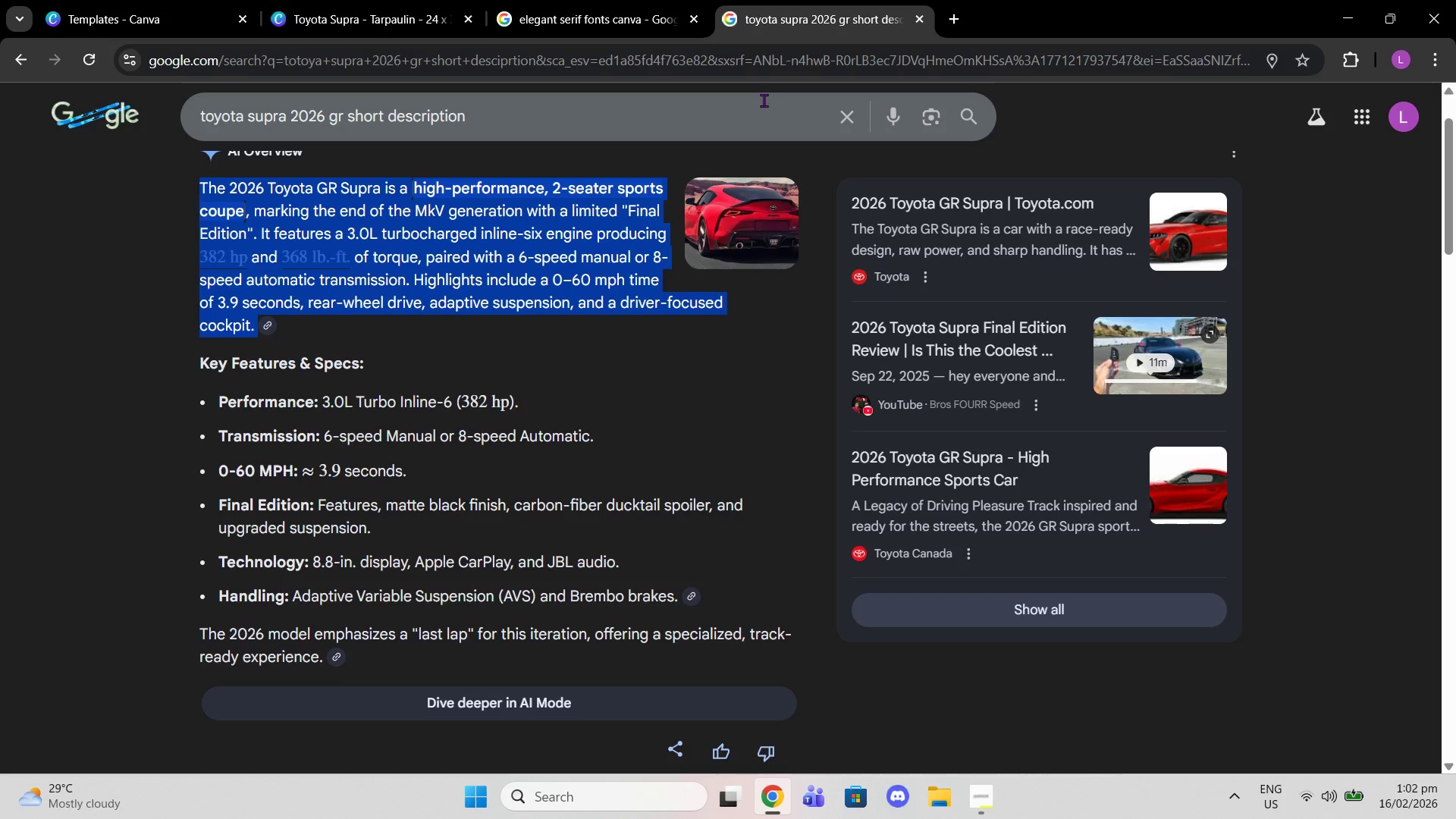 
left_click([764, 100])
 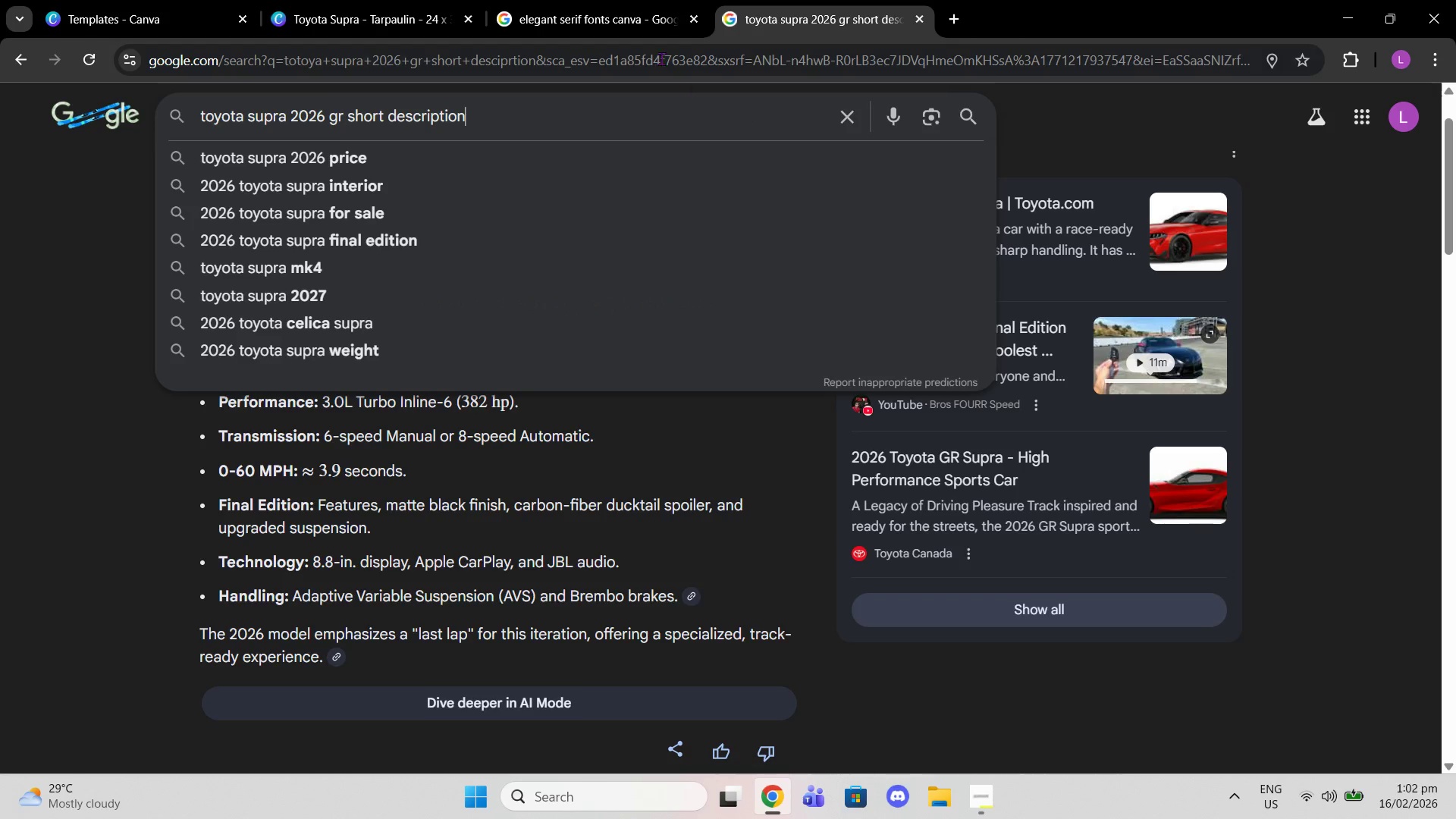 
left_click([657, 57])
 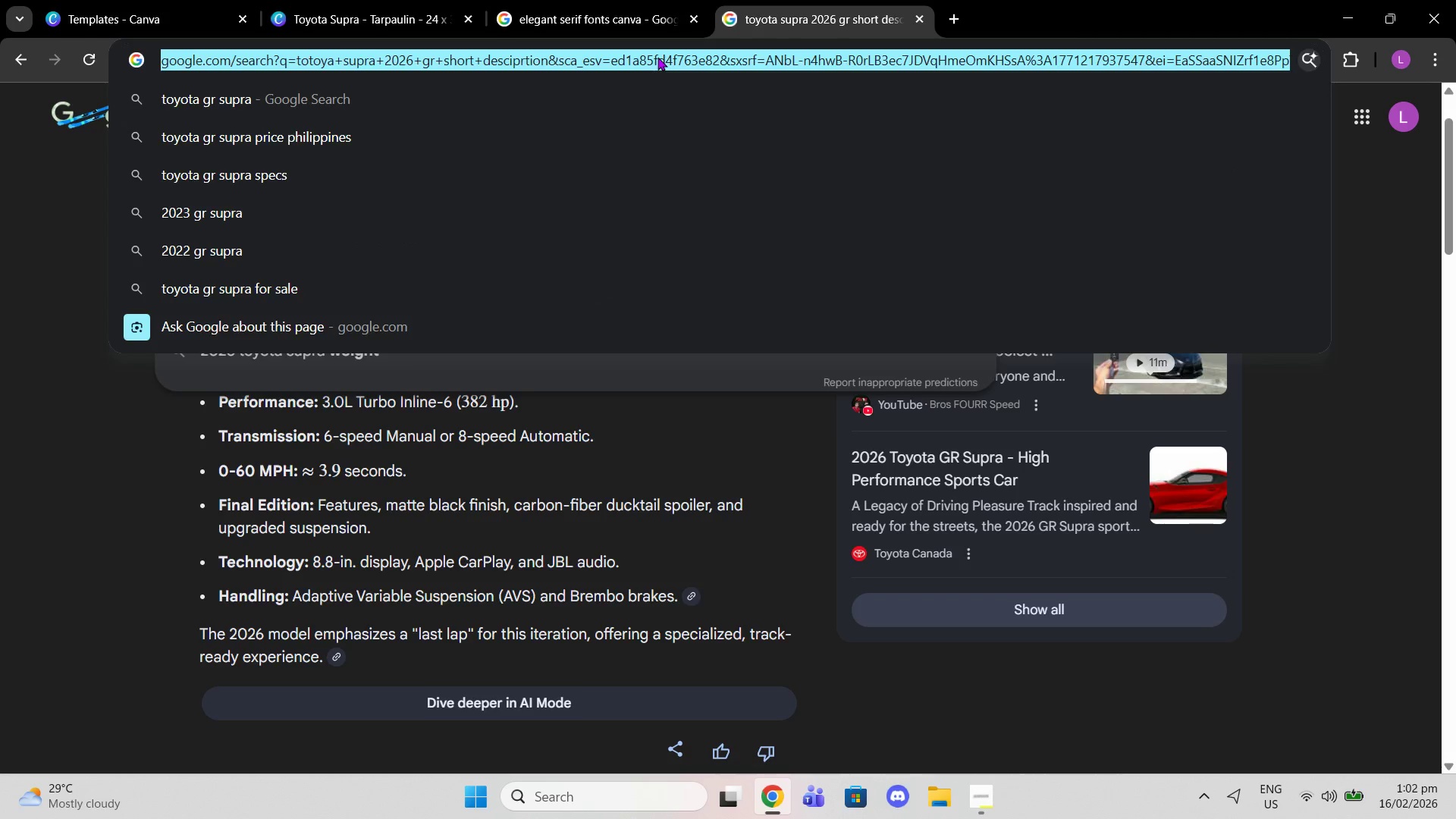 
type(tyo)
key(Backspace)
key(Backspace)
type(oyota supra gr 2026)
 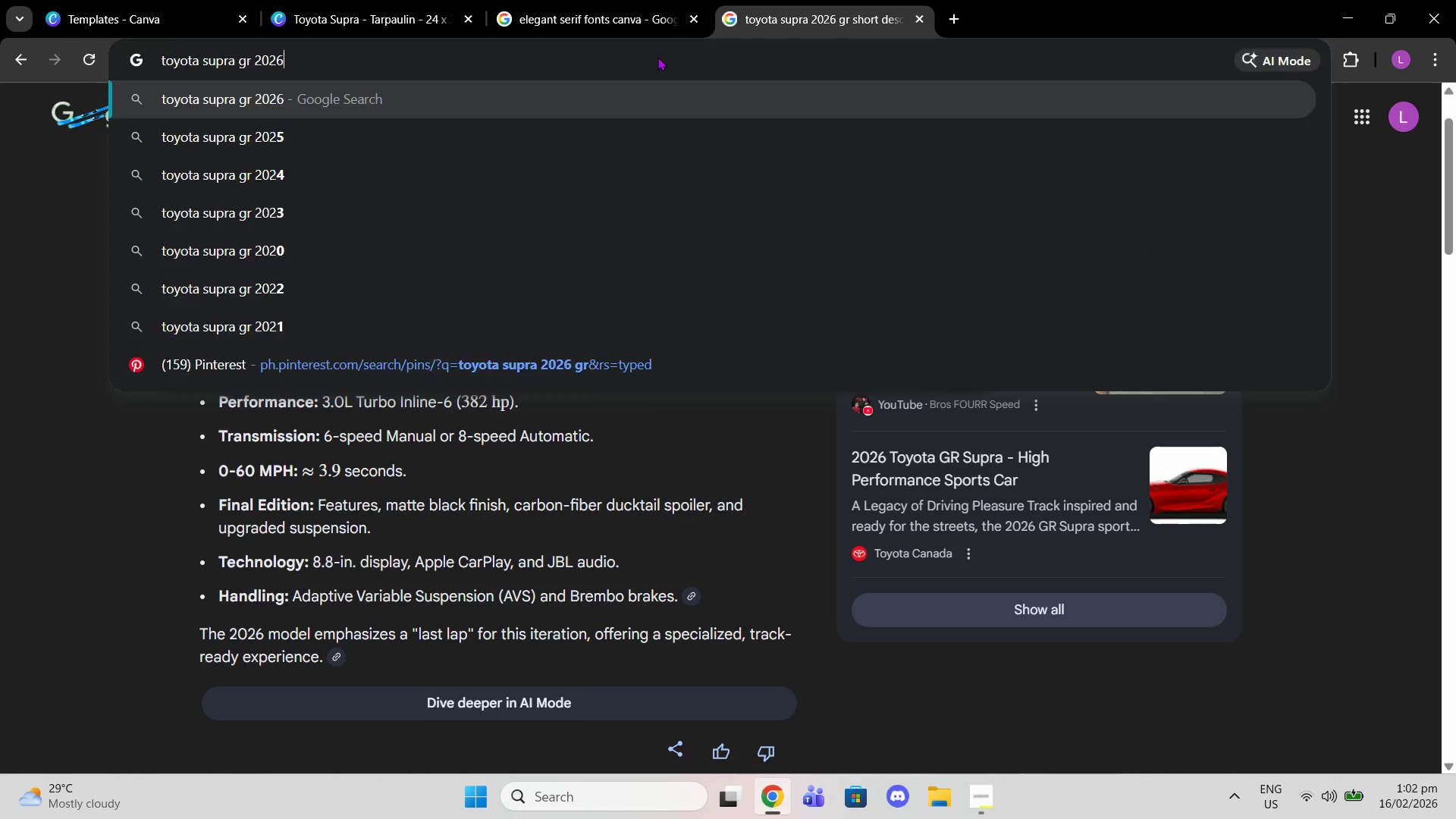 
key(Enter)
 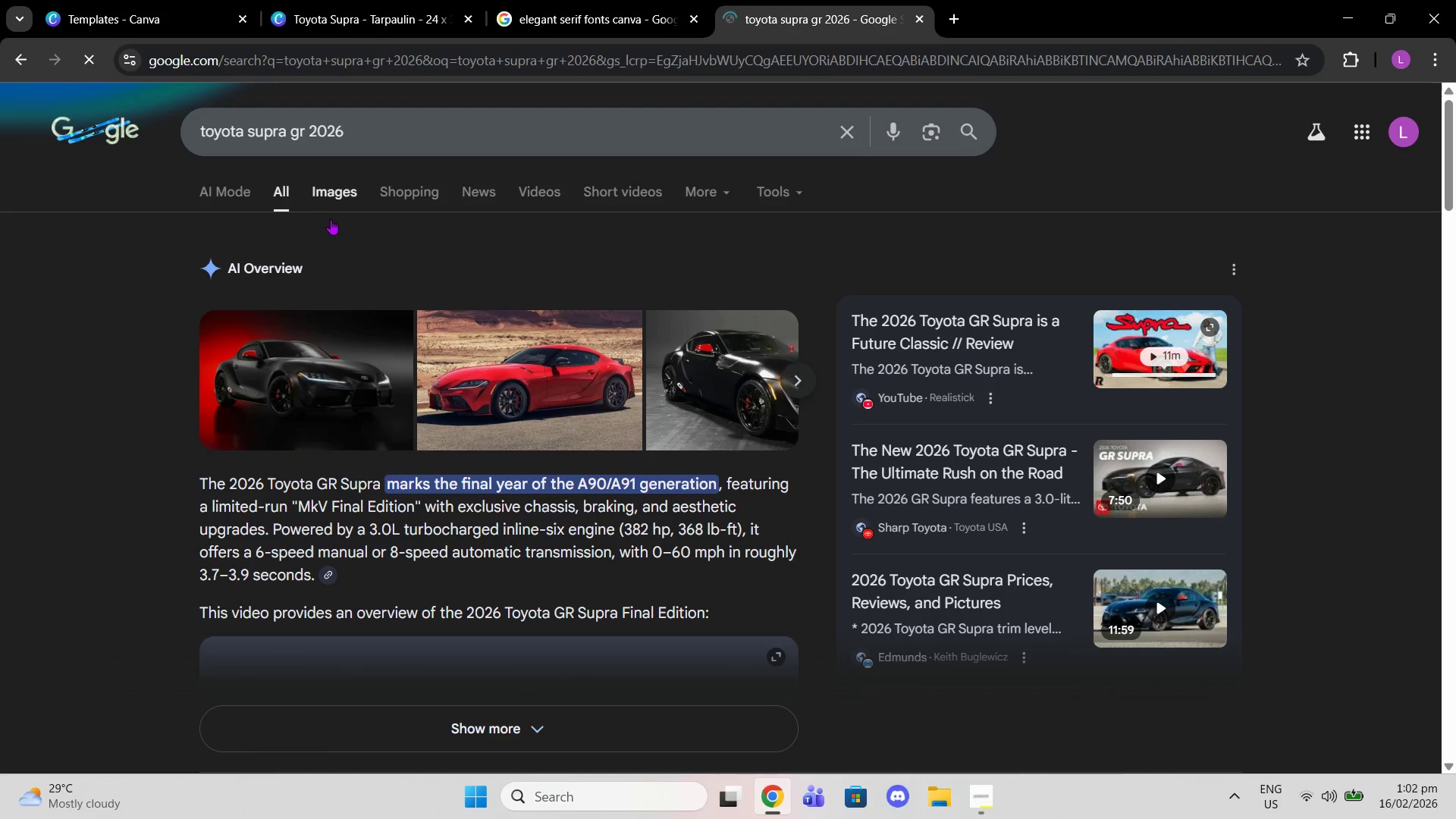 
double_click([328, 202])
 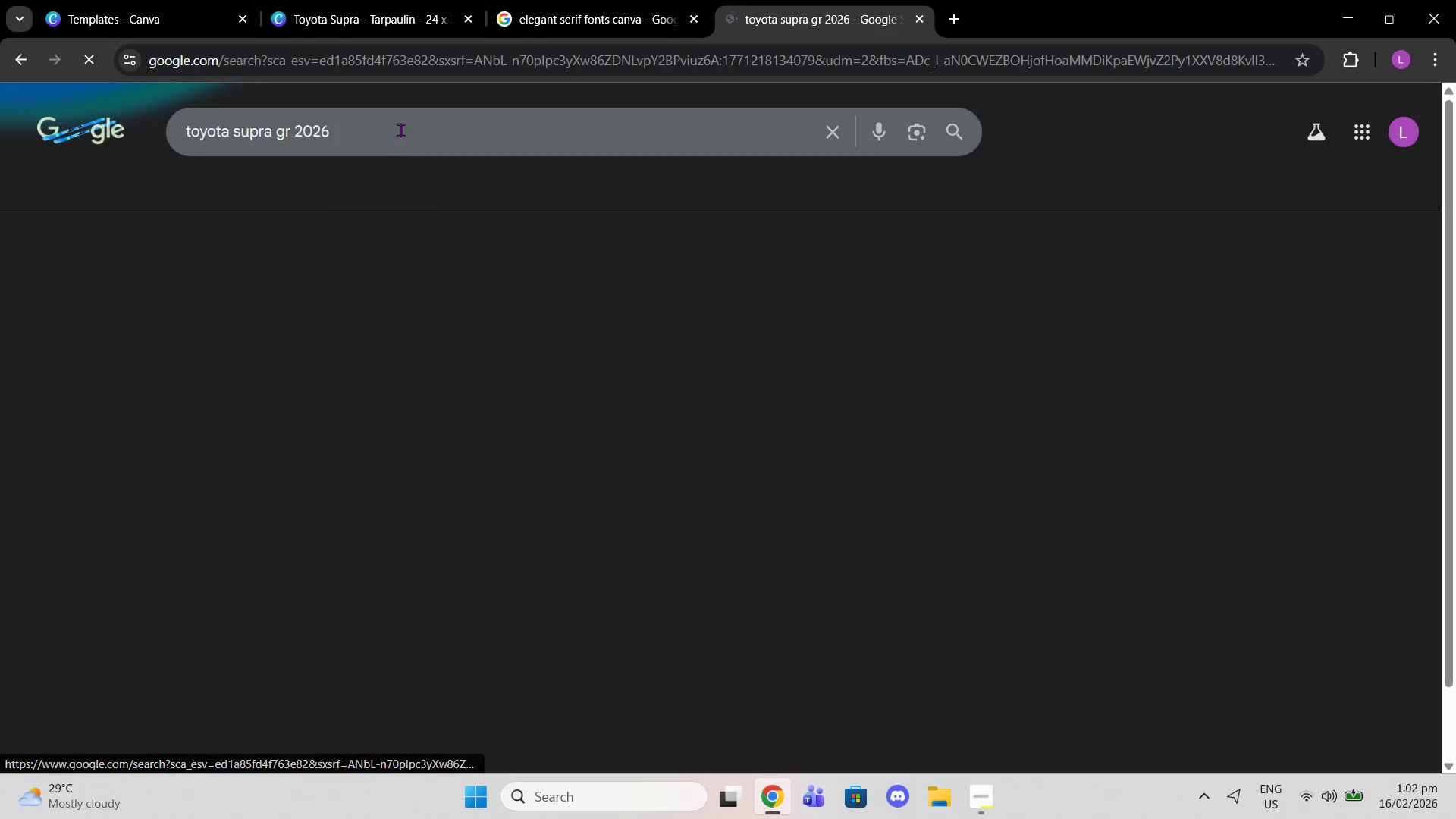 
left_click([400, 130])
 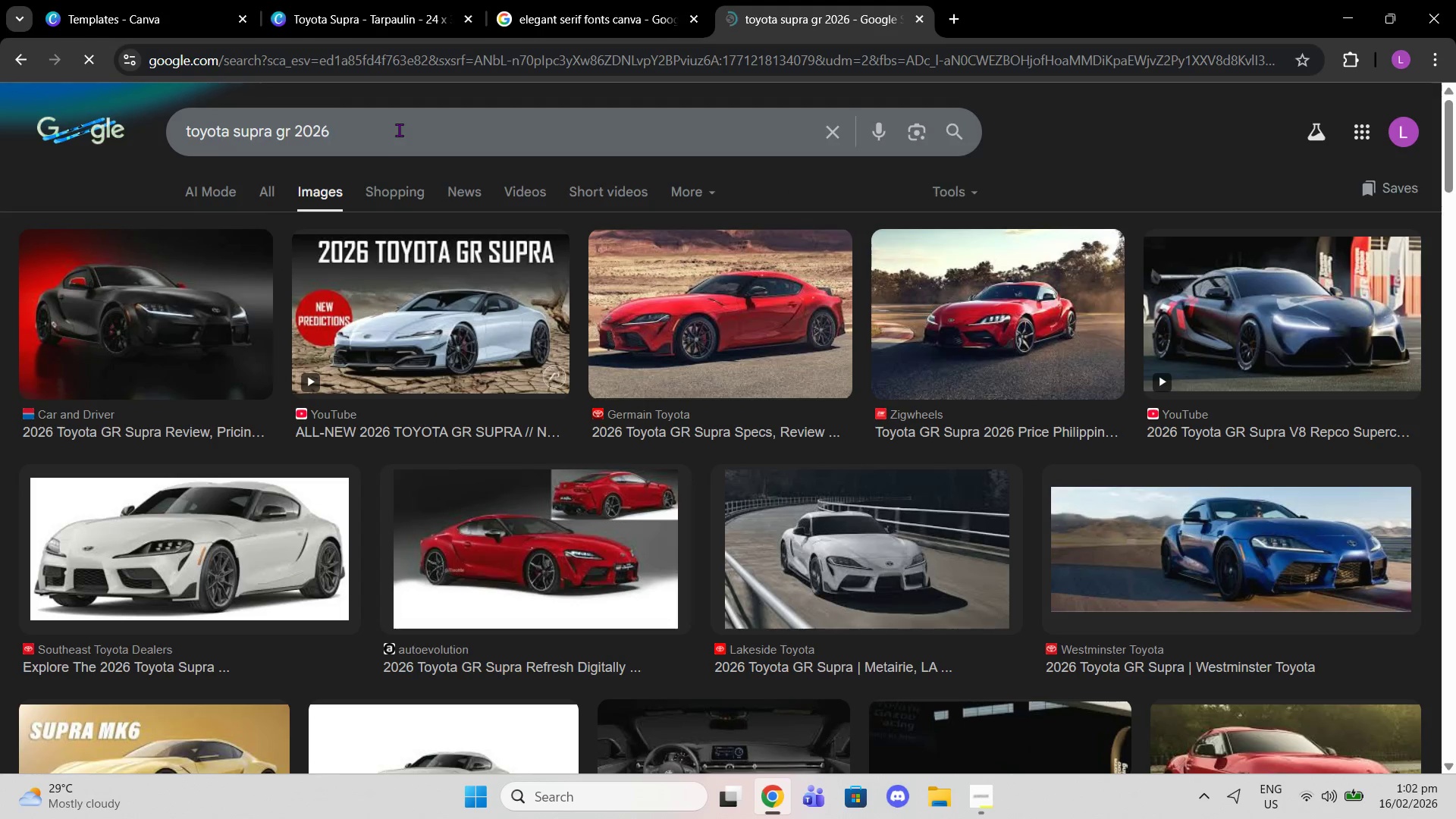 
type(  white)
 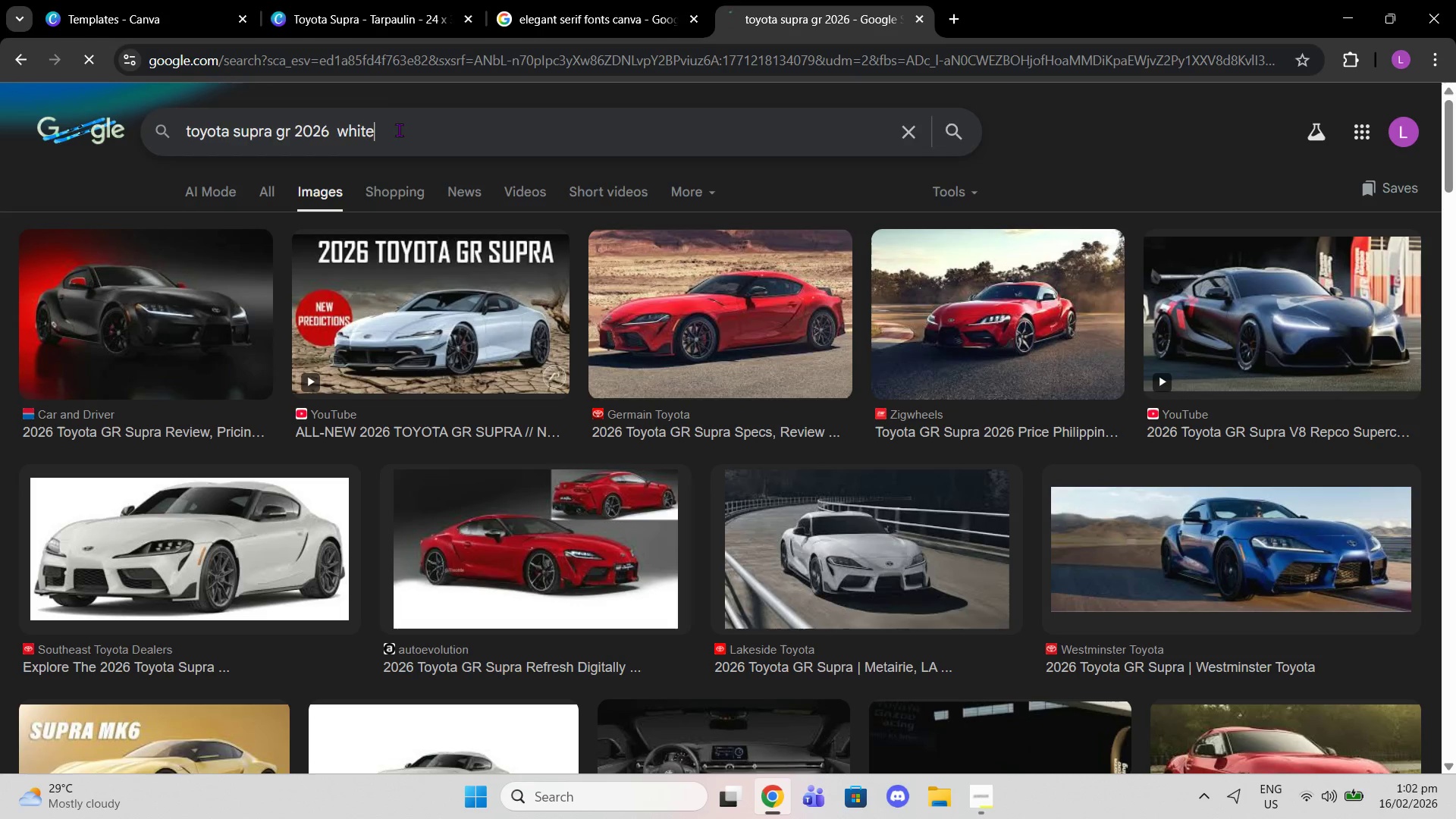 
key(Enter)
 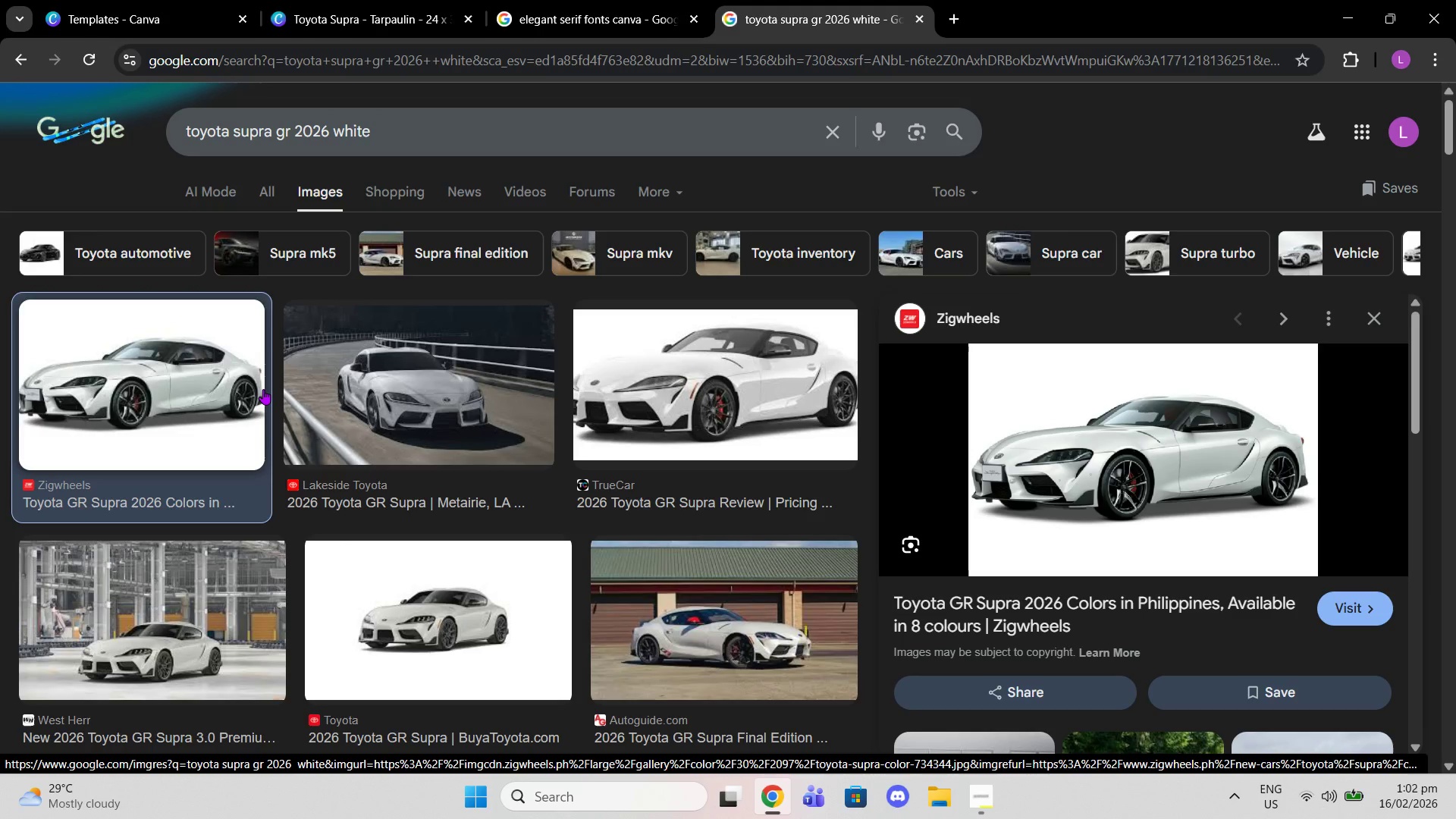 
left_click([711, 419])
 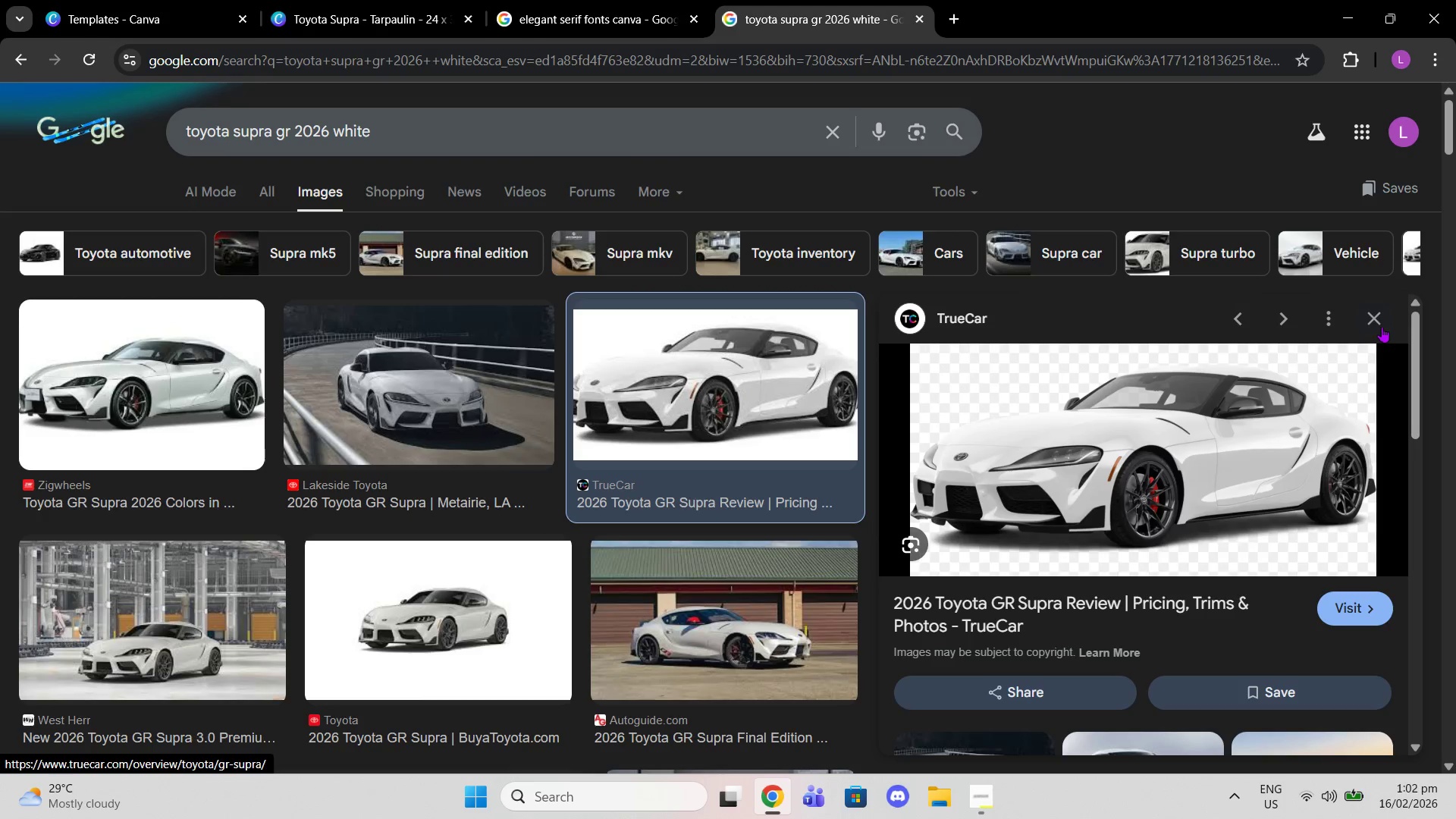 
wait(6.47)
 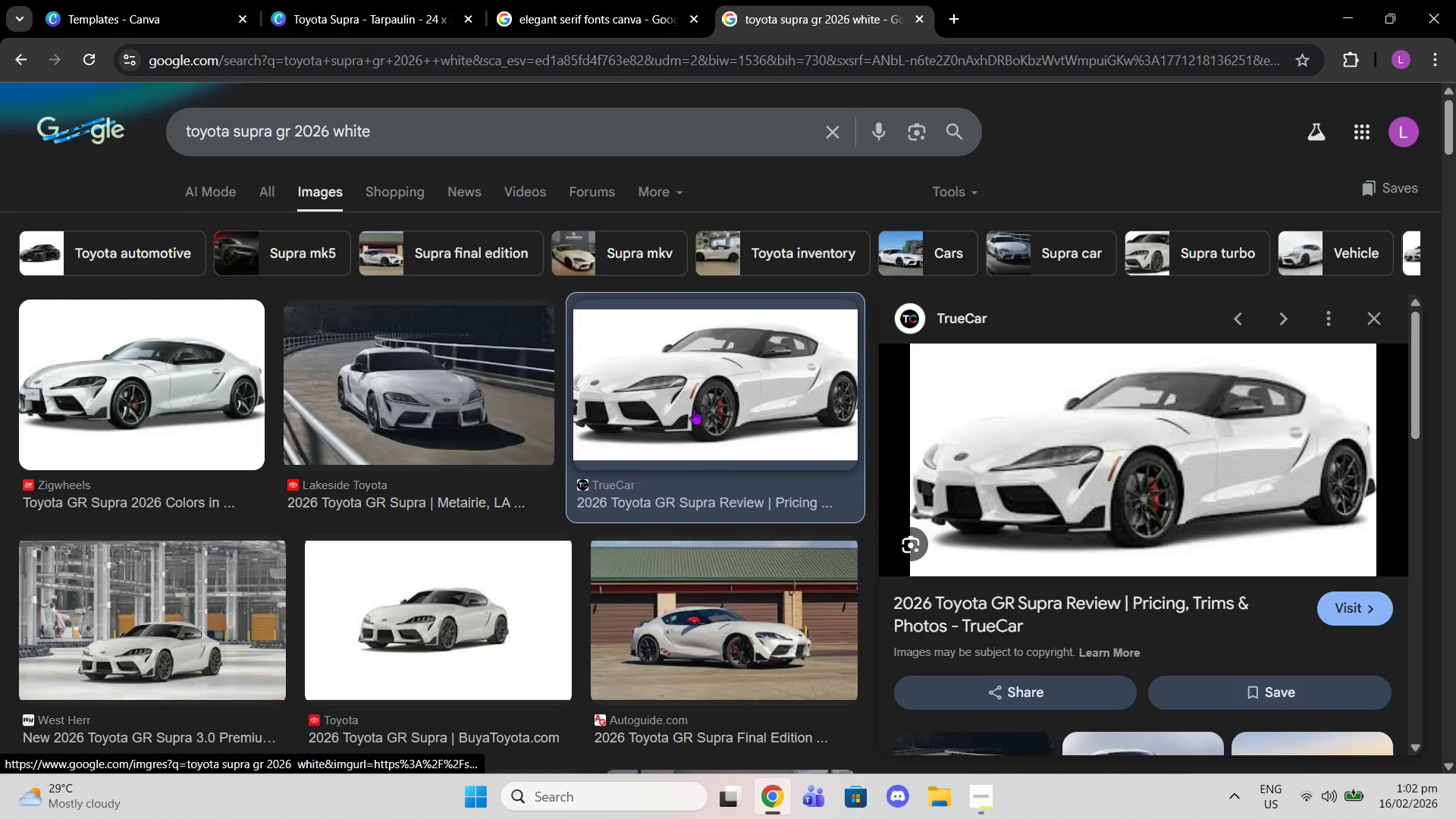 
right_click([1278, 432])
 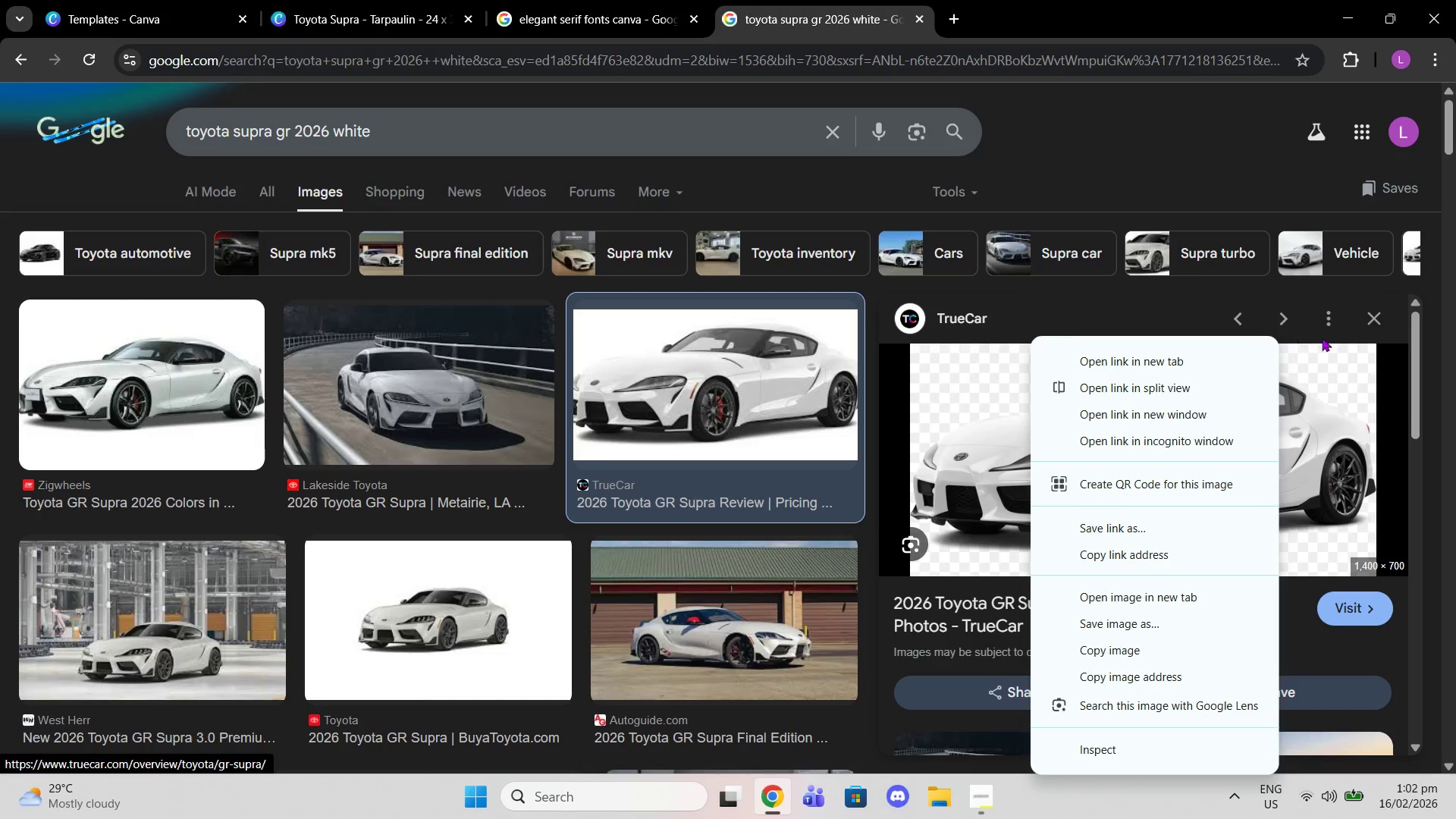 
left_click([1365, 322])
 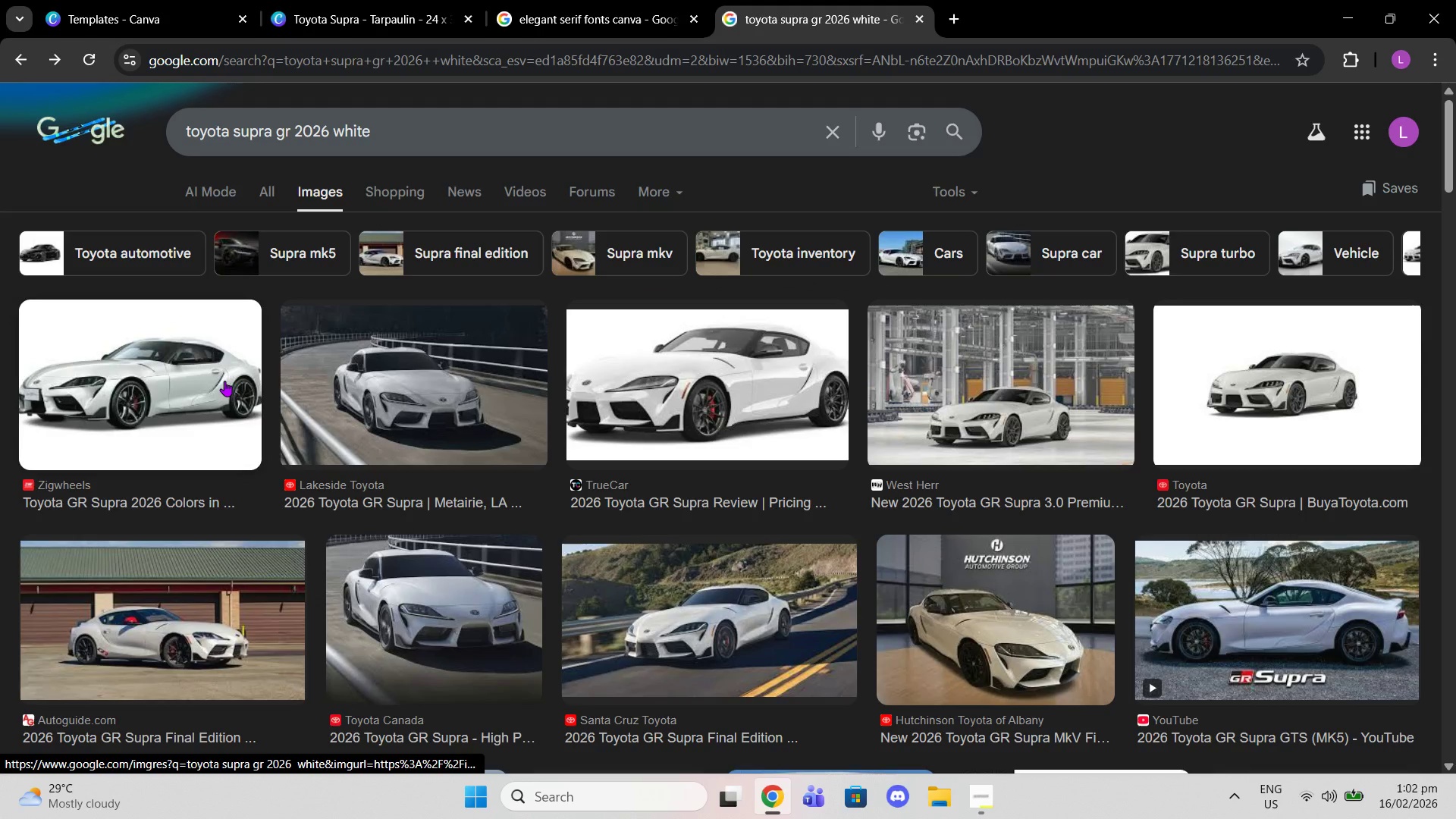 
left_click([224, 381])
 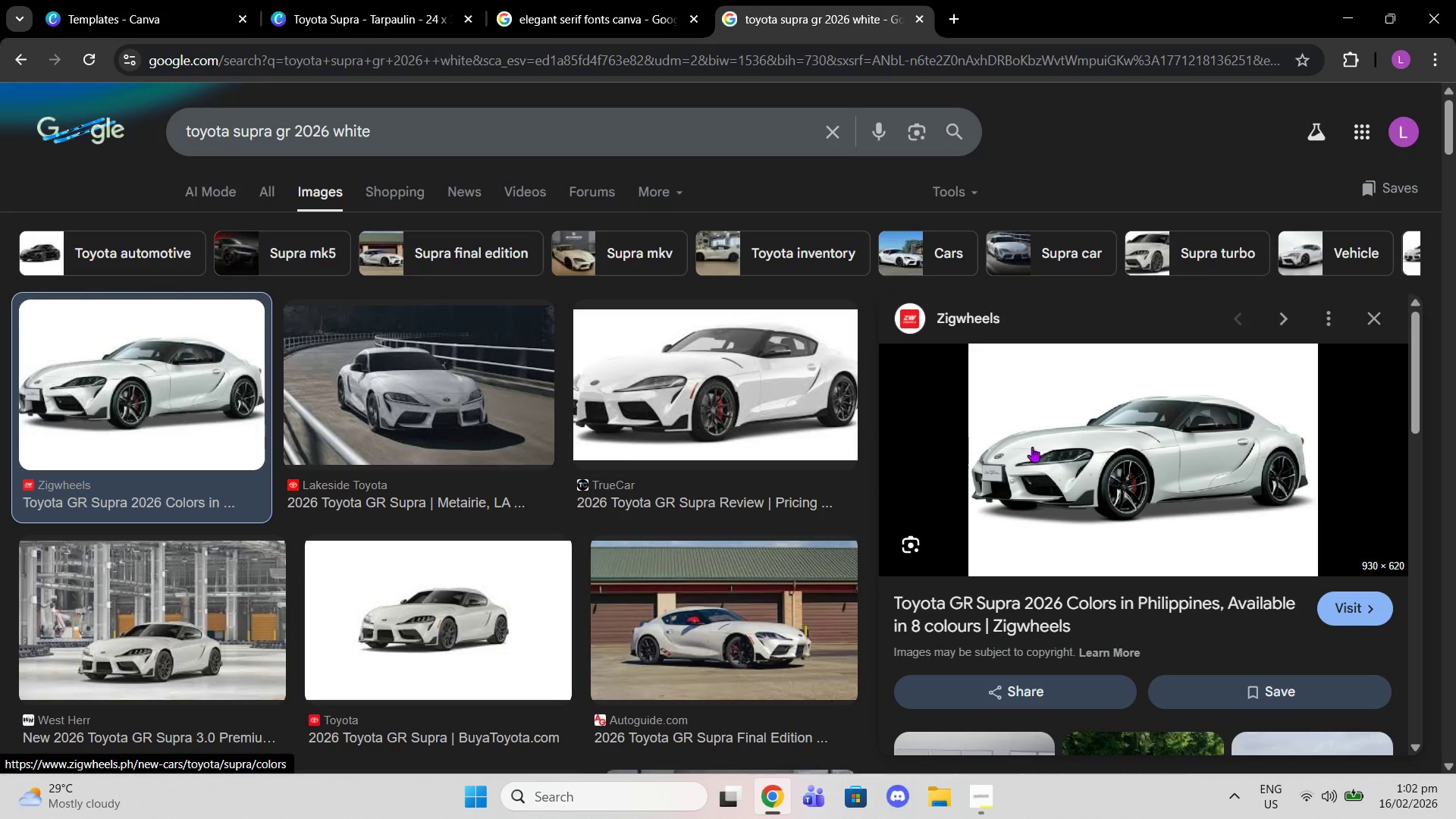 
right_click([1219, 470])
 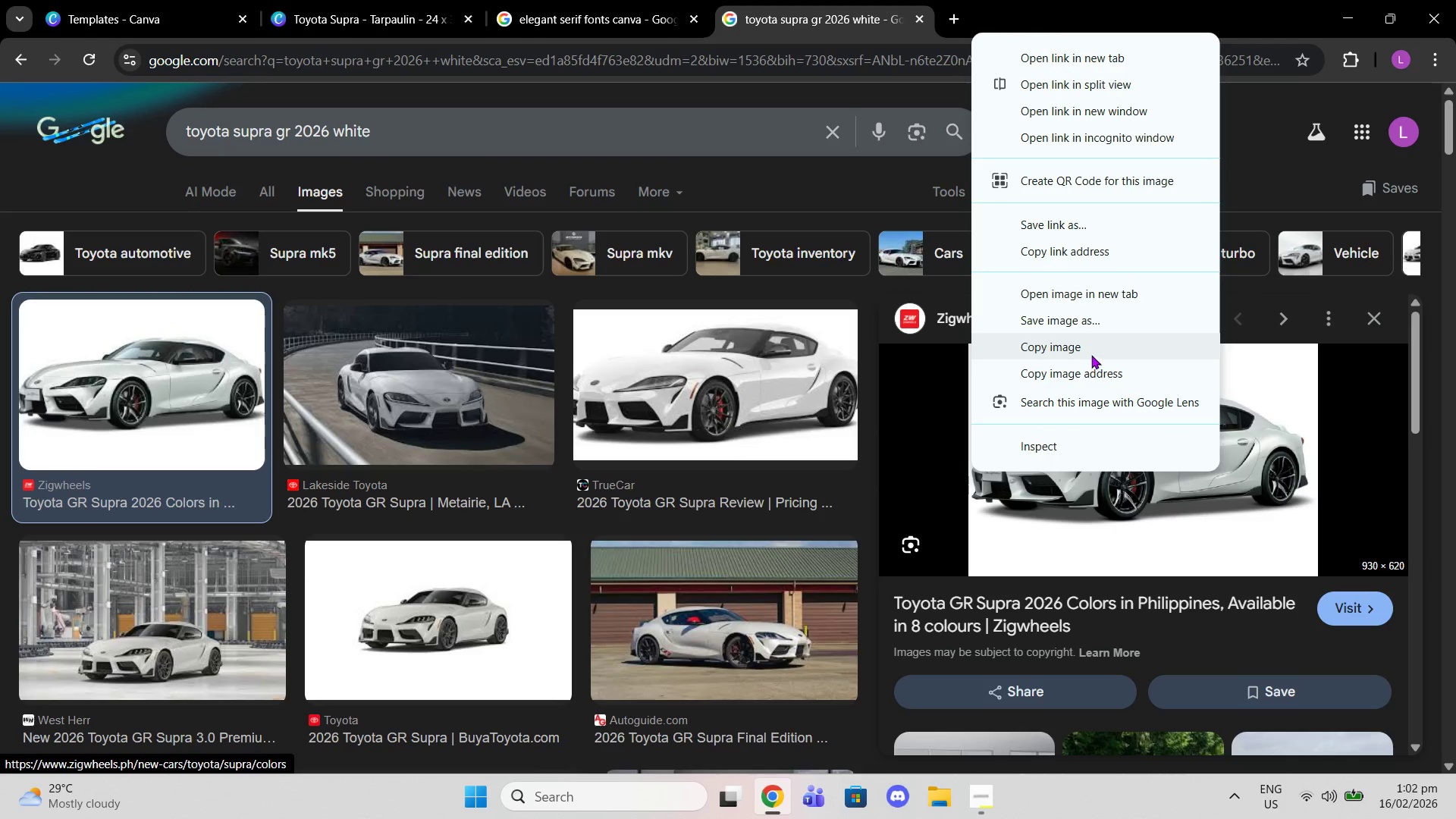 
left_click([1091, 355])
 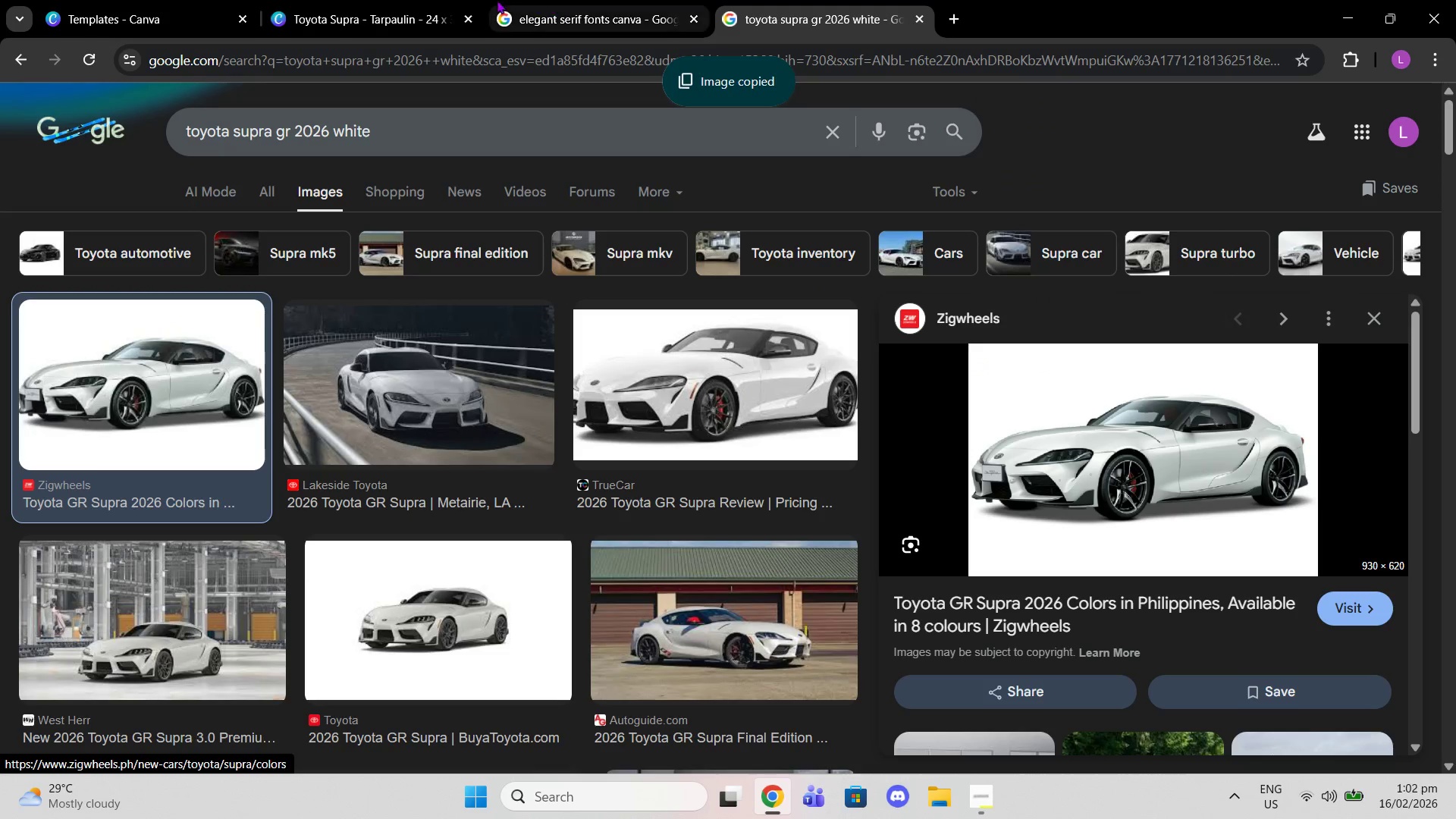 
left_click([416, 0])
 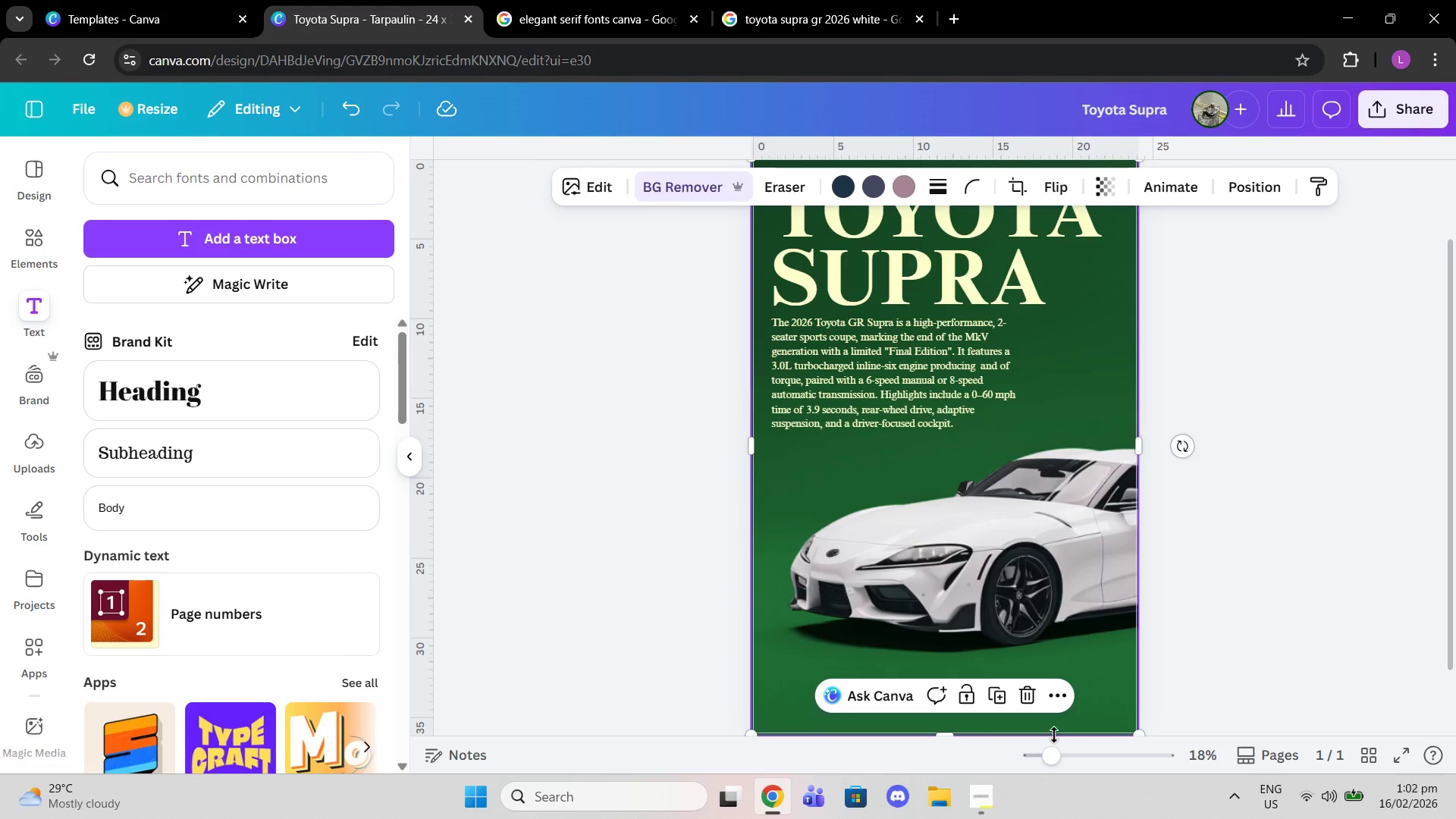 
left_click_drag(start_coordinate=[1054, 758], to_coordinate=[1038, 758])
 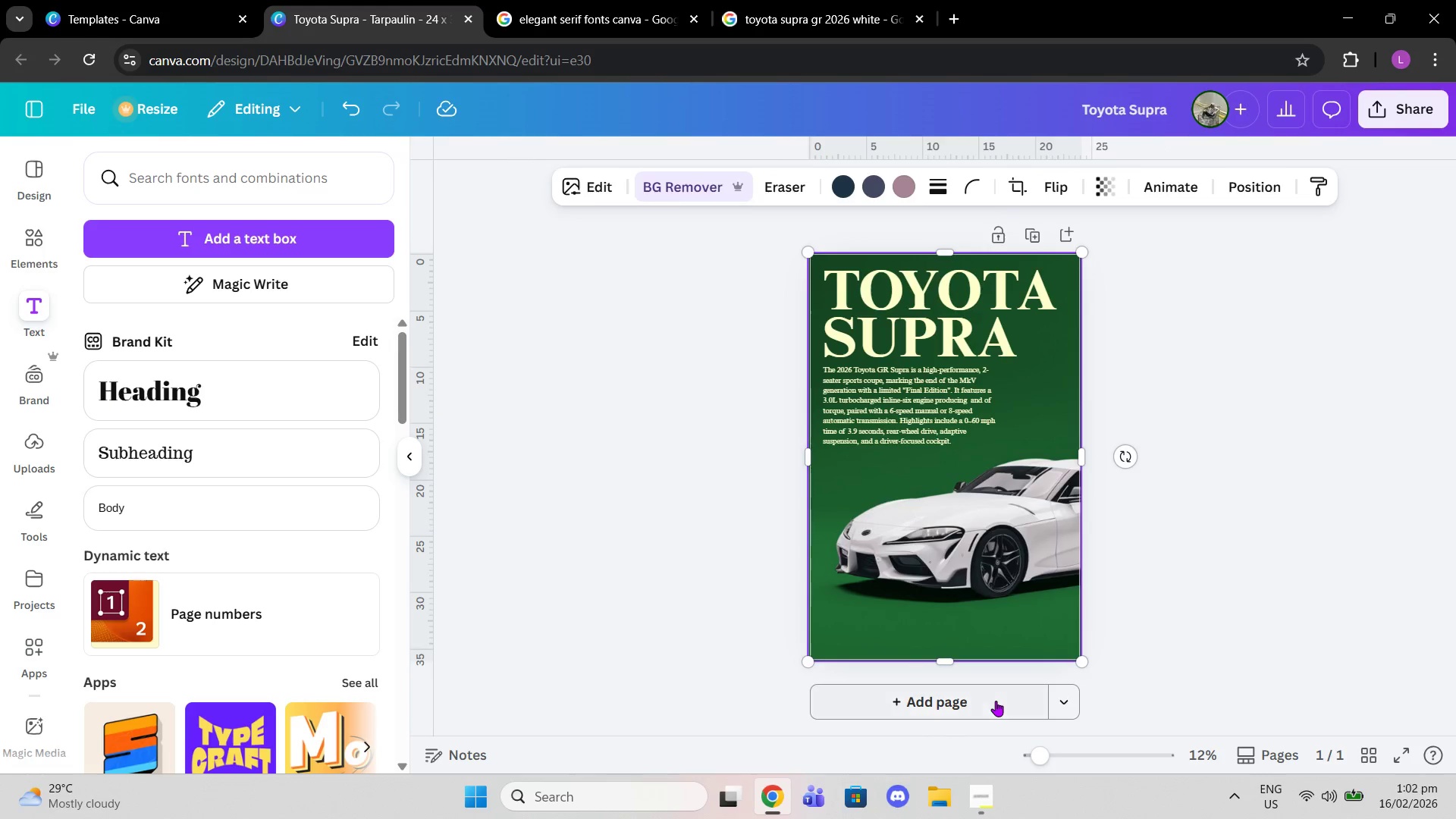 
left_click([996, 701])
 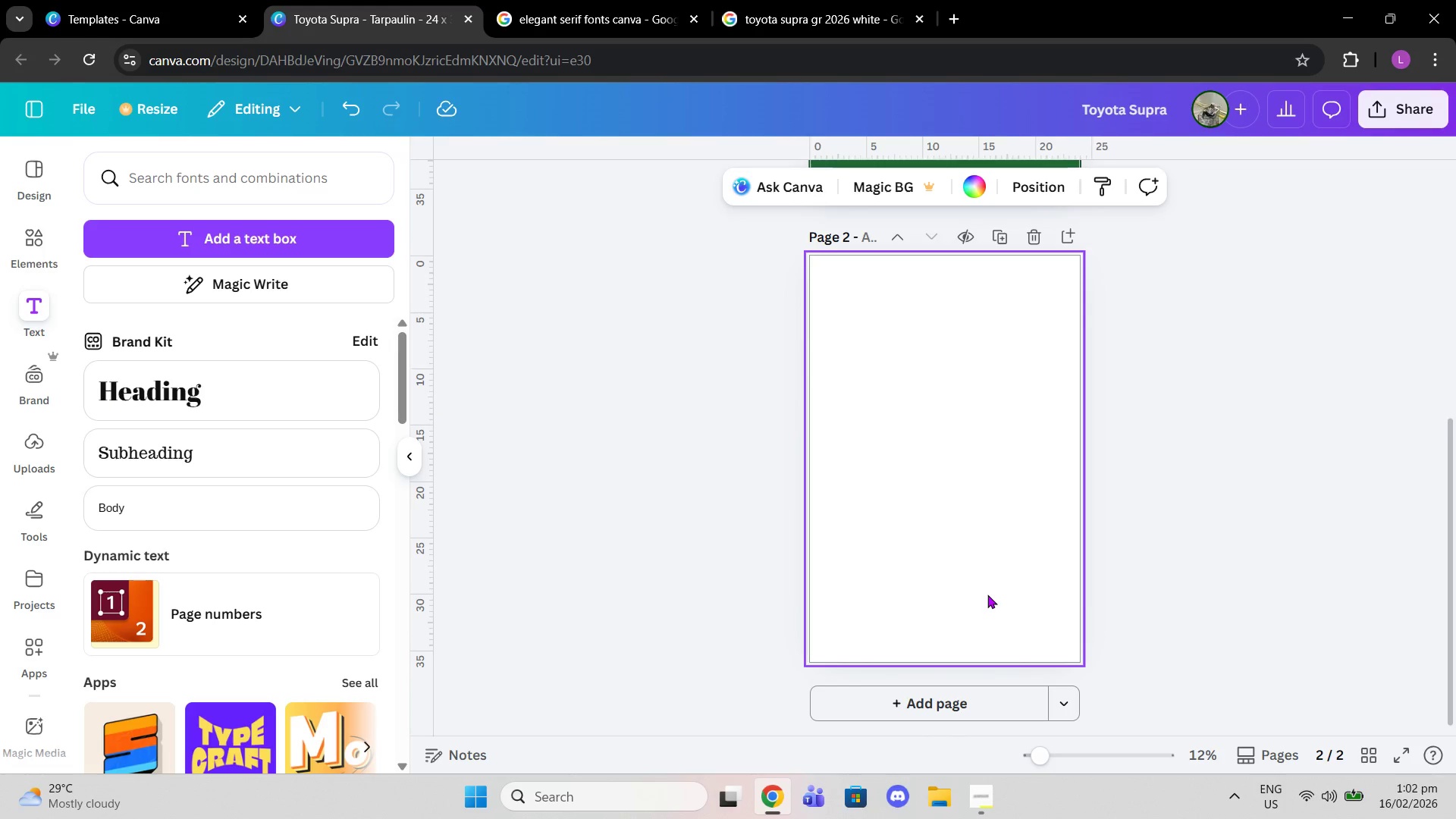 
key(Control+V)
 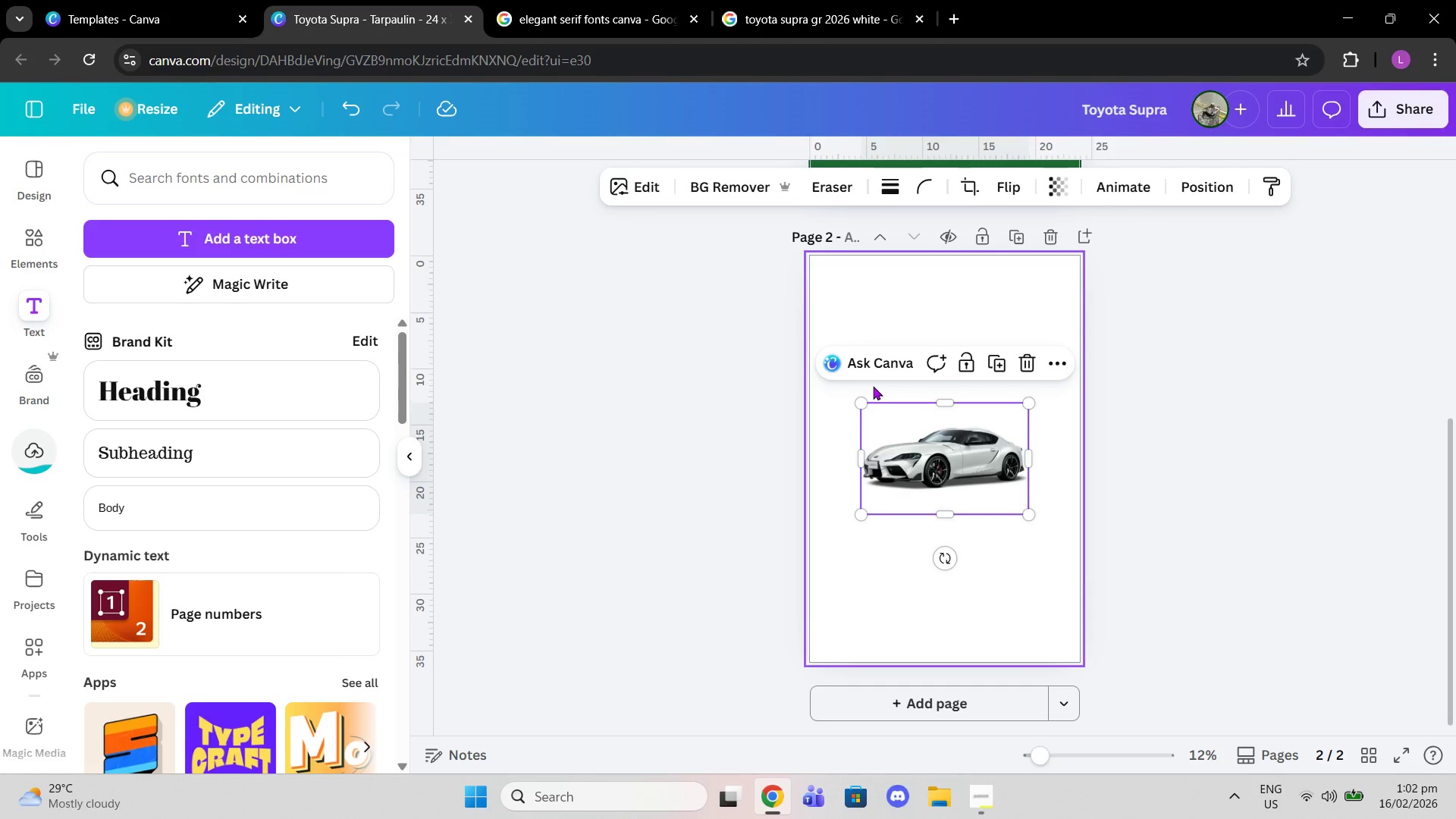 
left_click_drag(start_coordinate=[862, 397], to_coordinate=[764, 349])
 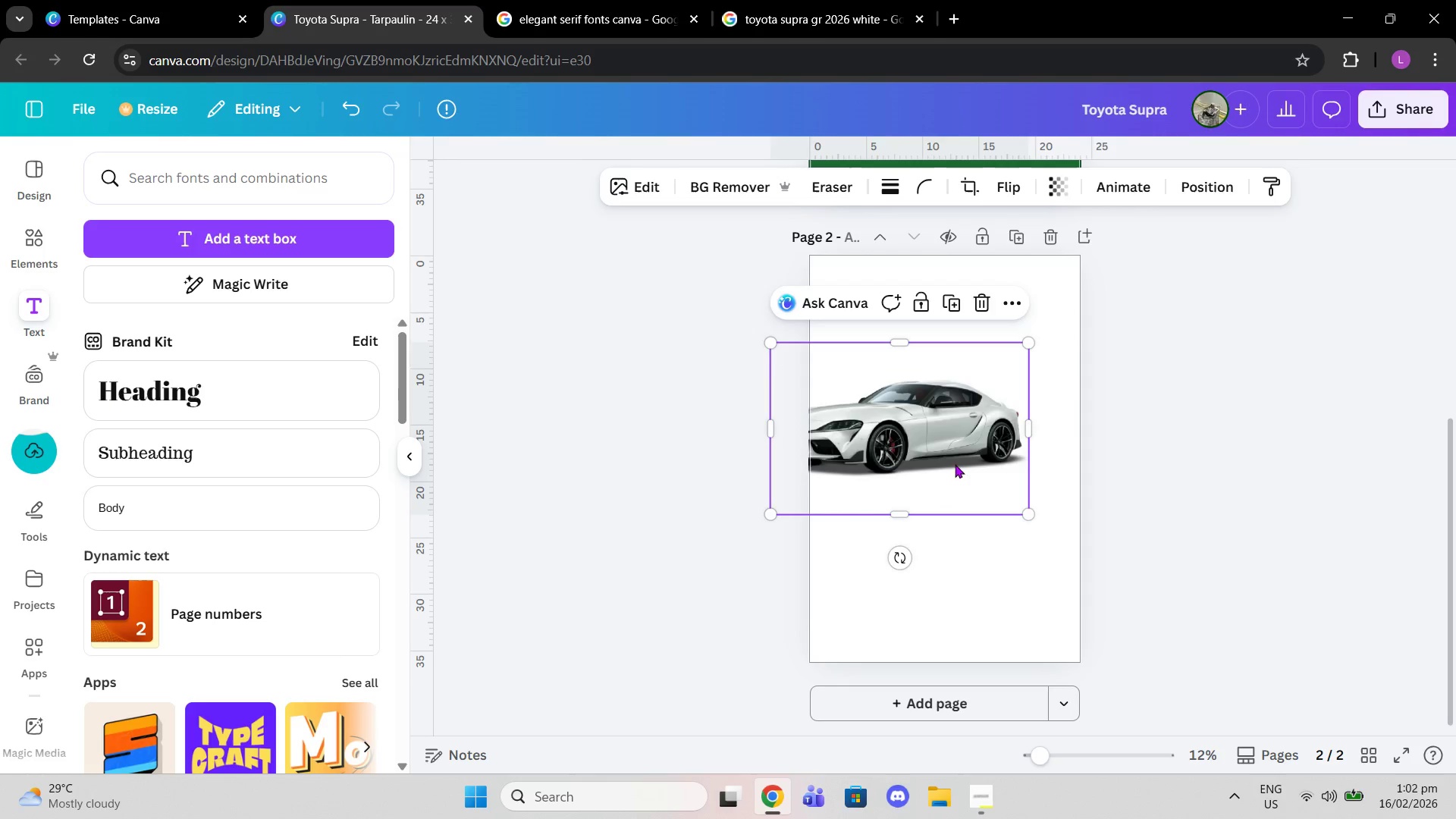 
left_click_drag(start_coordinate=[953, 463], to_coordinate=[1016, 510])
 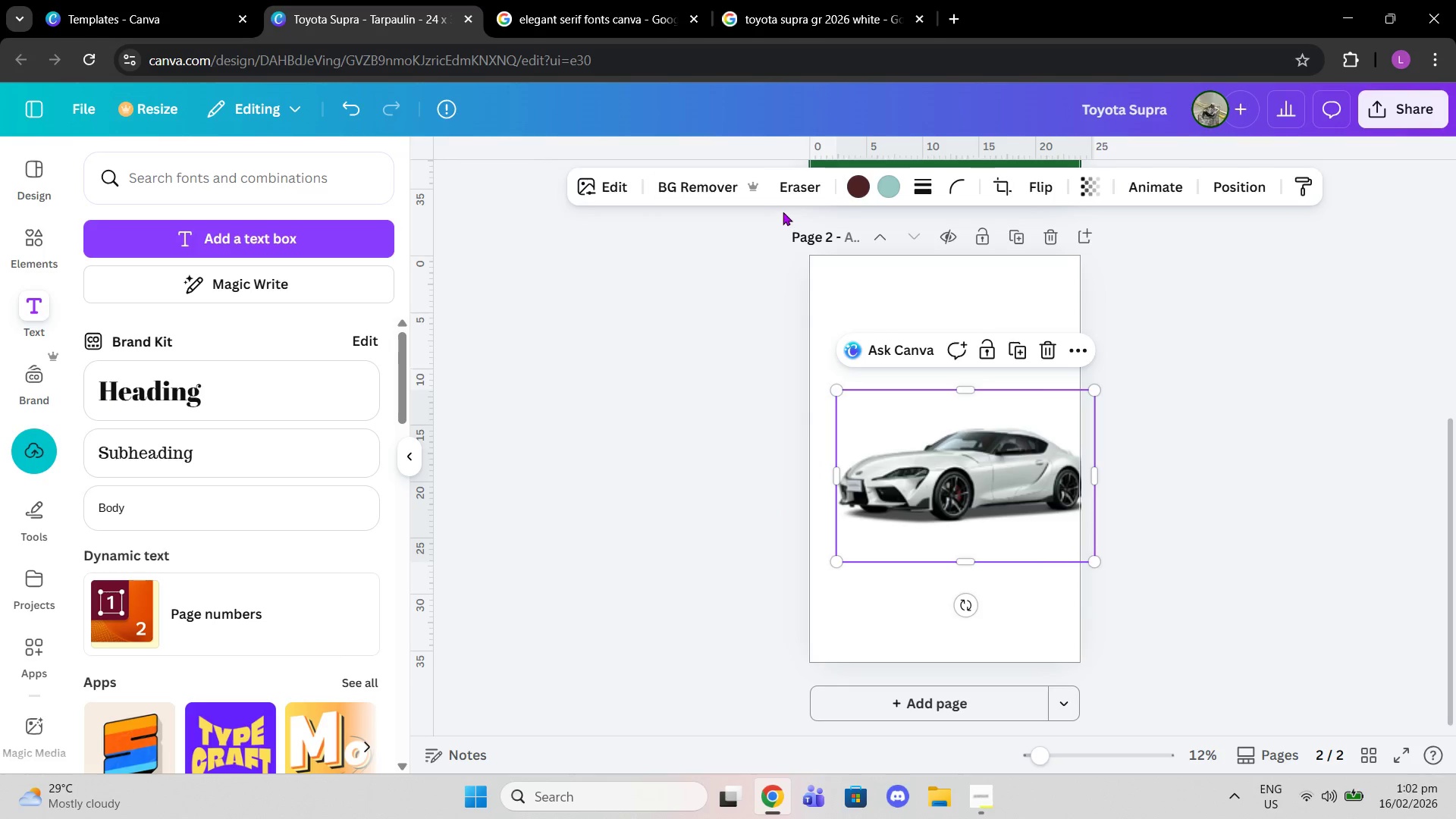 
left_click([789, 196])
 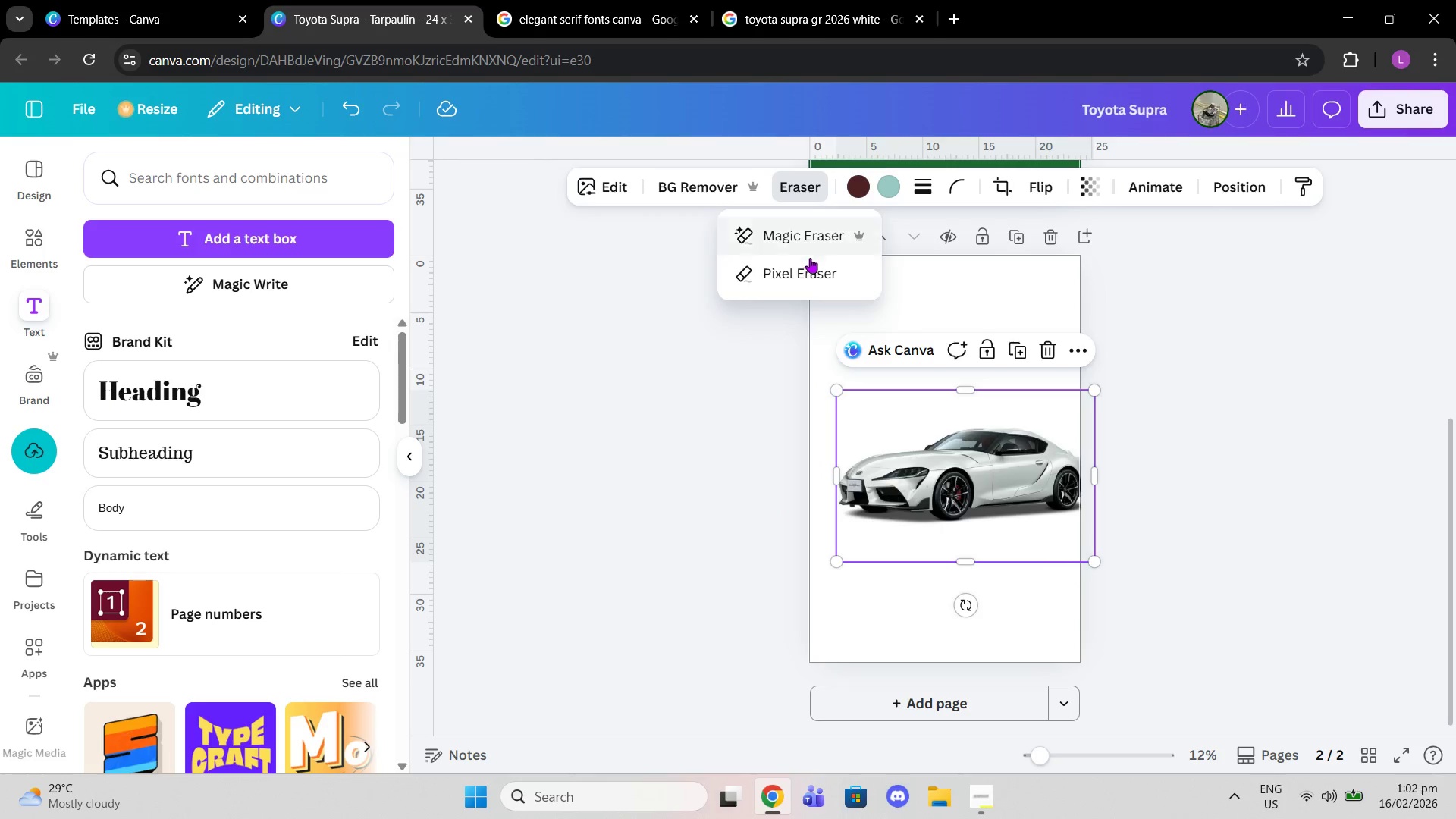 
left_click([812, 271])
 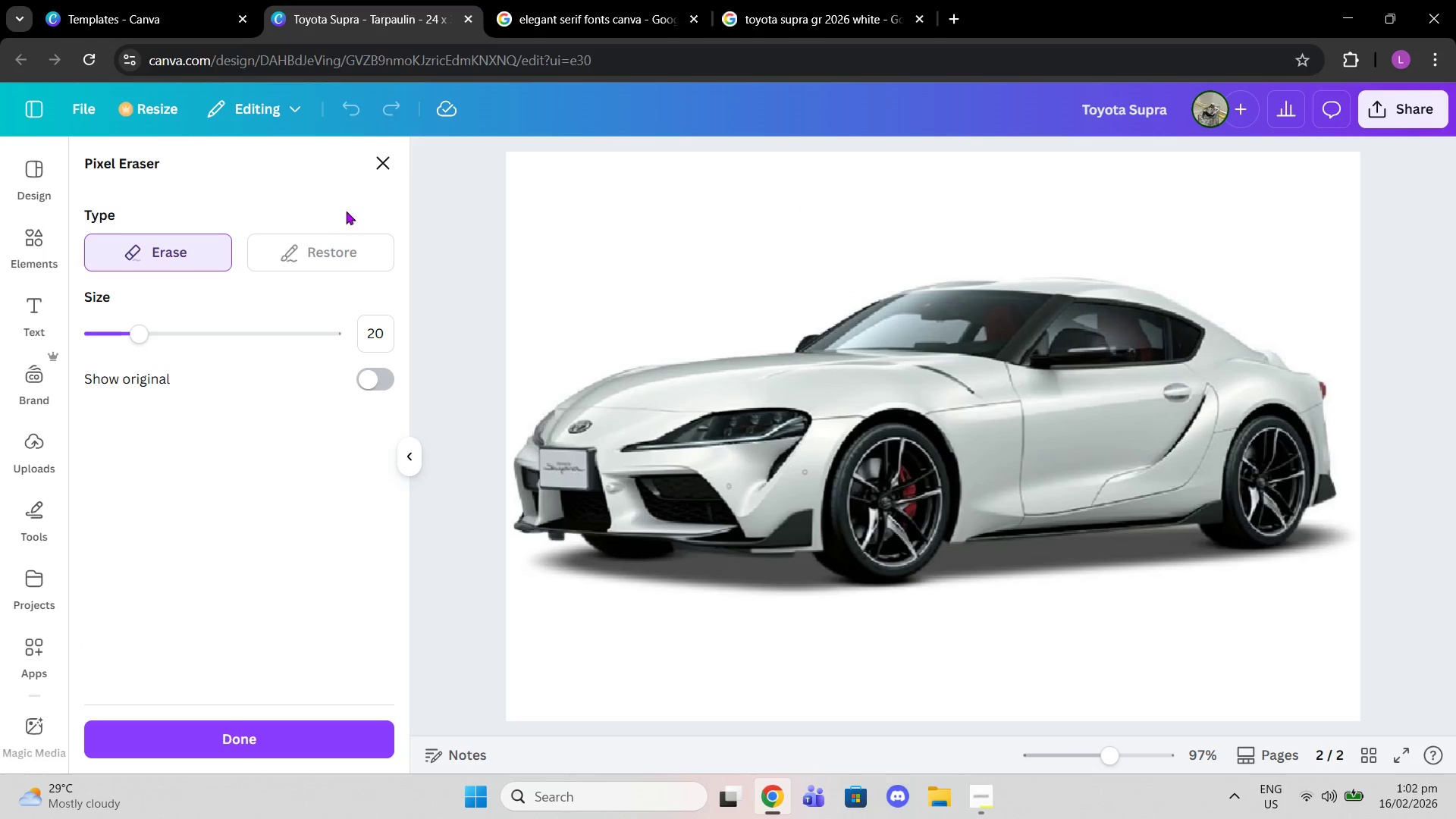 
left_click([371, 166])
 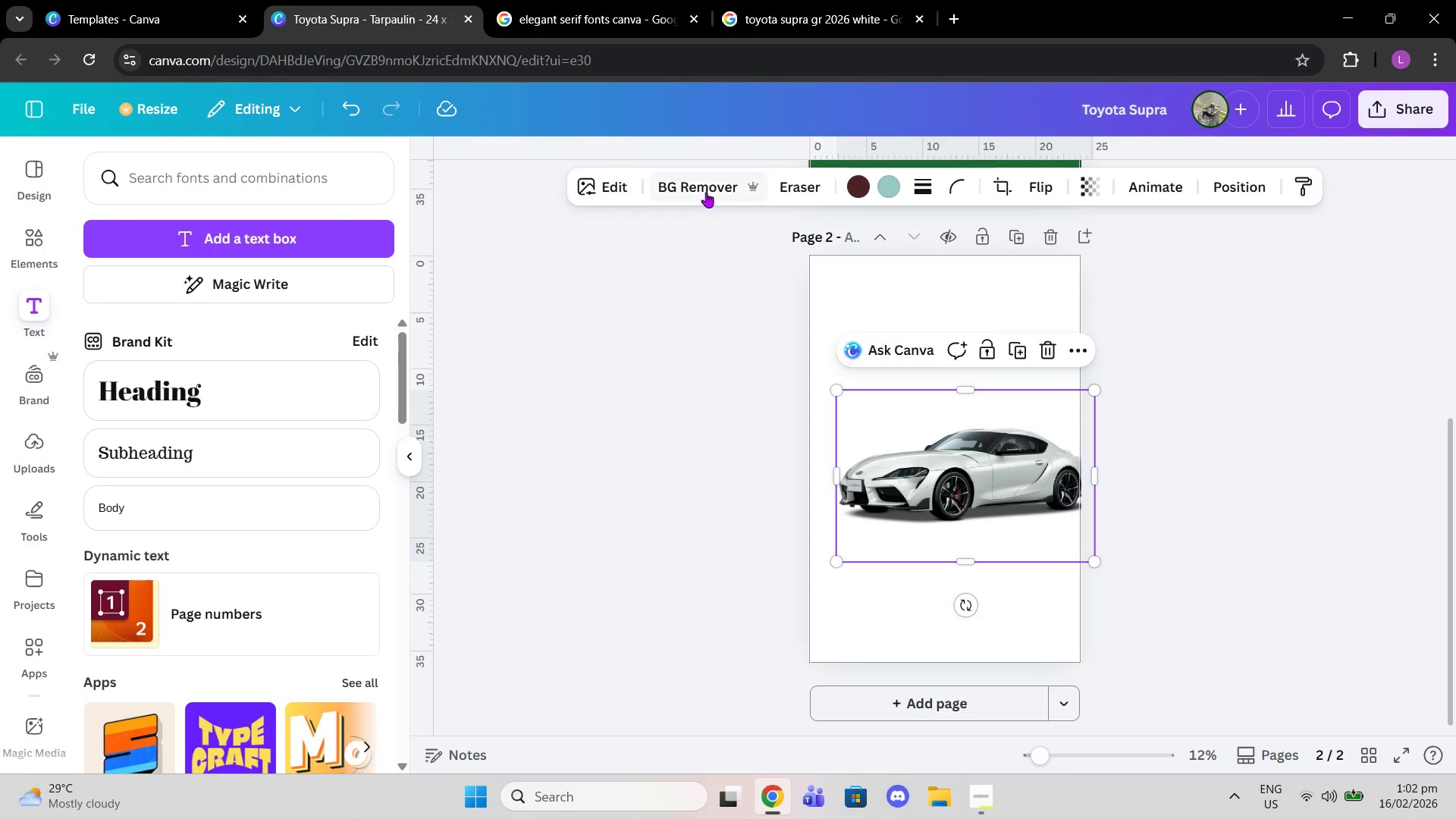 
left_click([702, 191])
 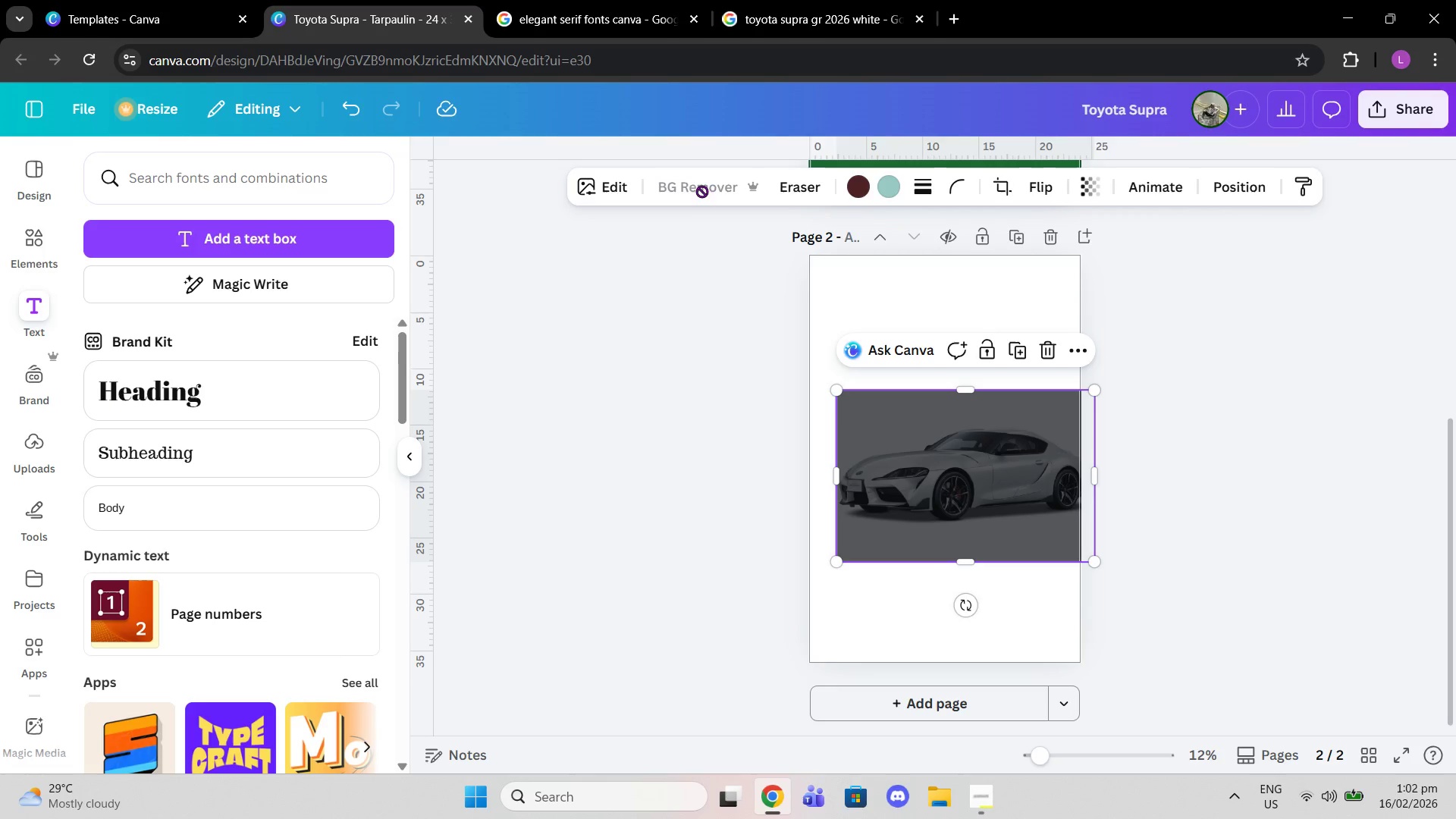 
scroll: coordinate [855, 328], scroll_direction: up, amount: 4.0
 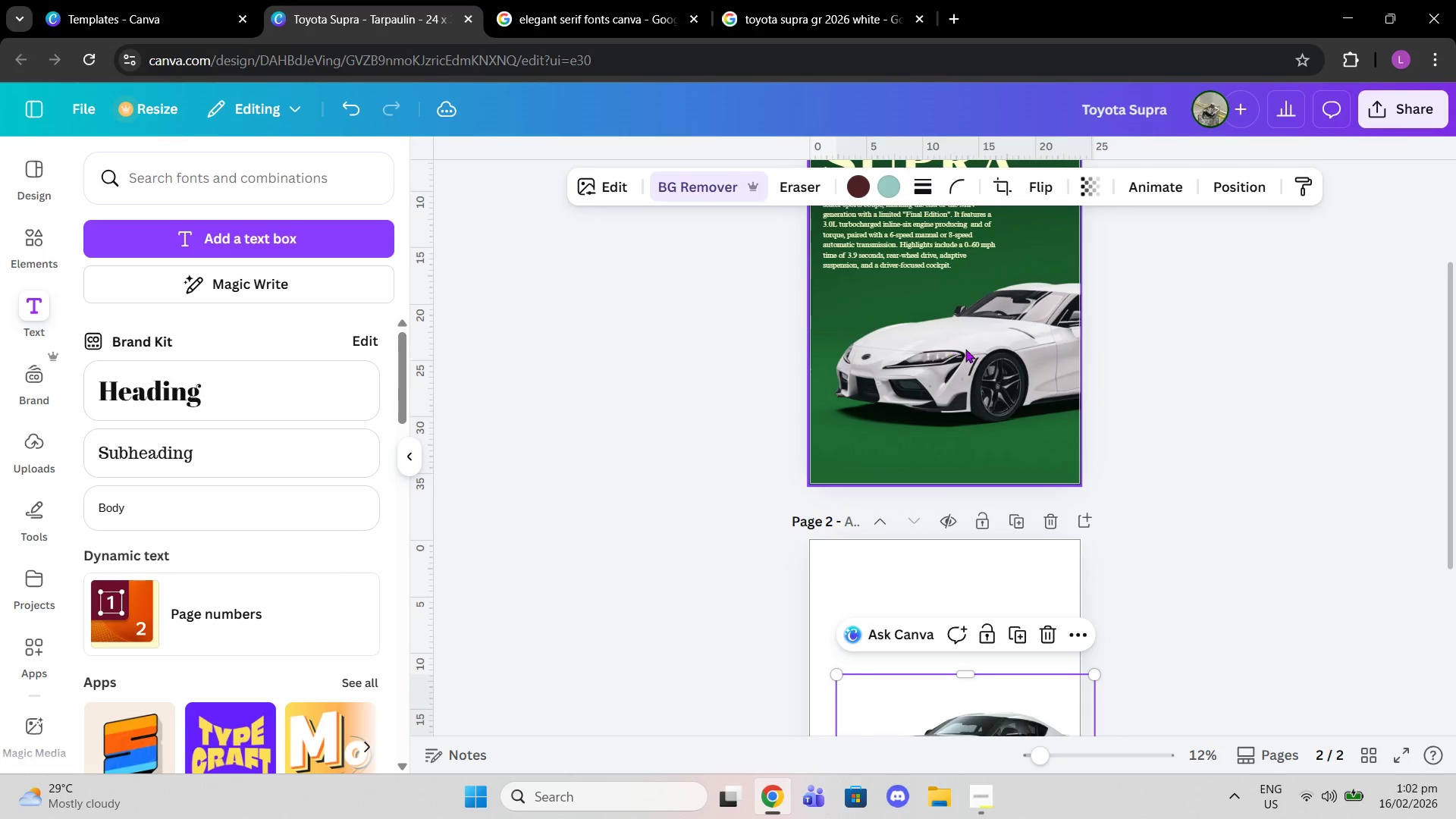 
left_click([971, 354])
 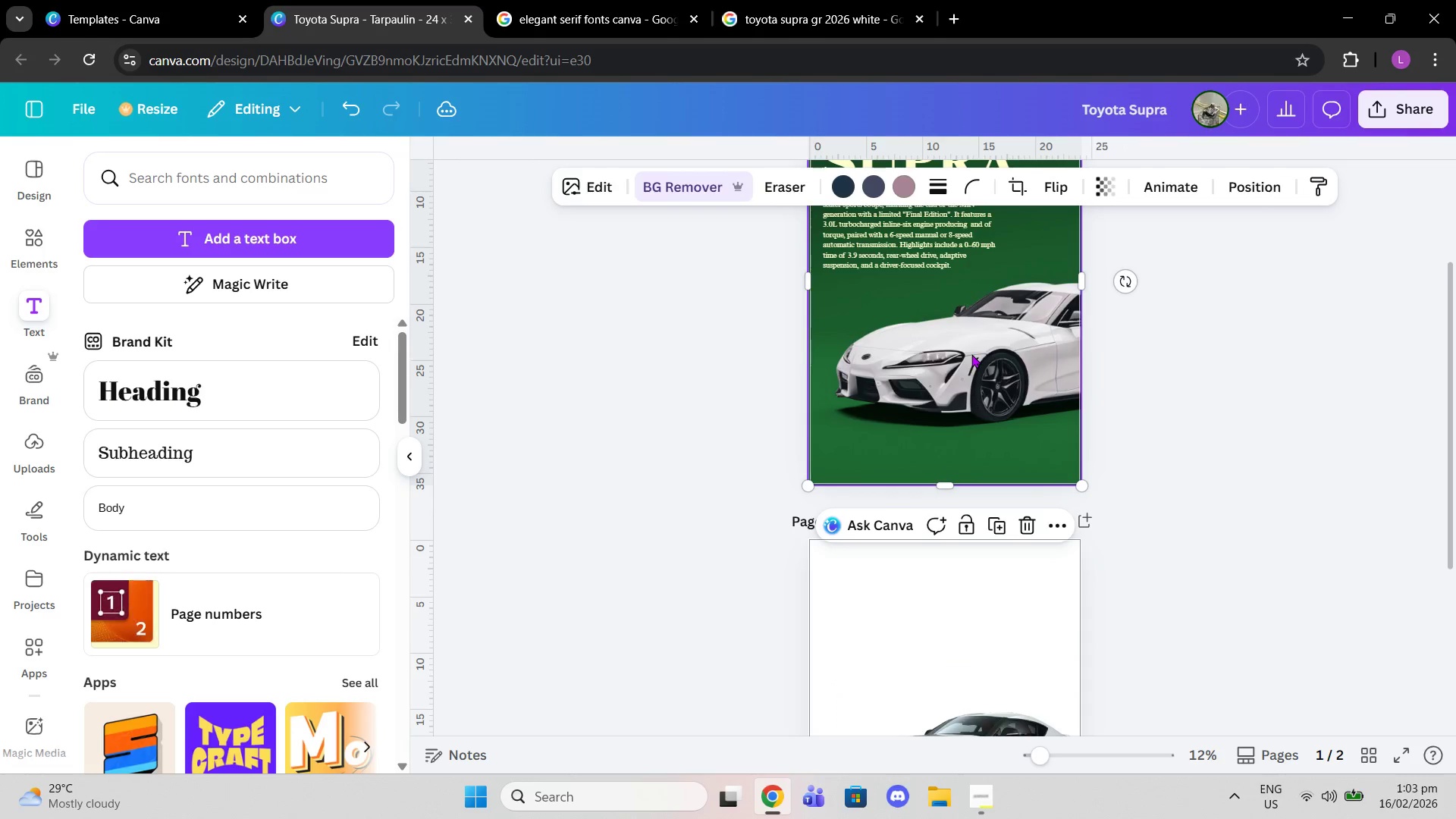 
left_click_drag(start_coordinate=[971, 354], to_coordinate=[949, 632])
 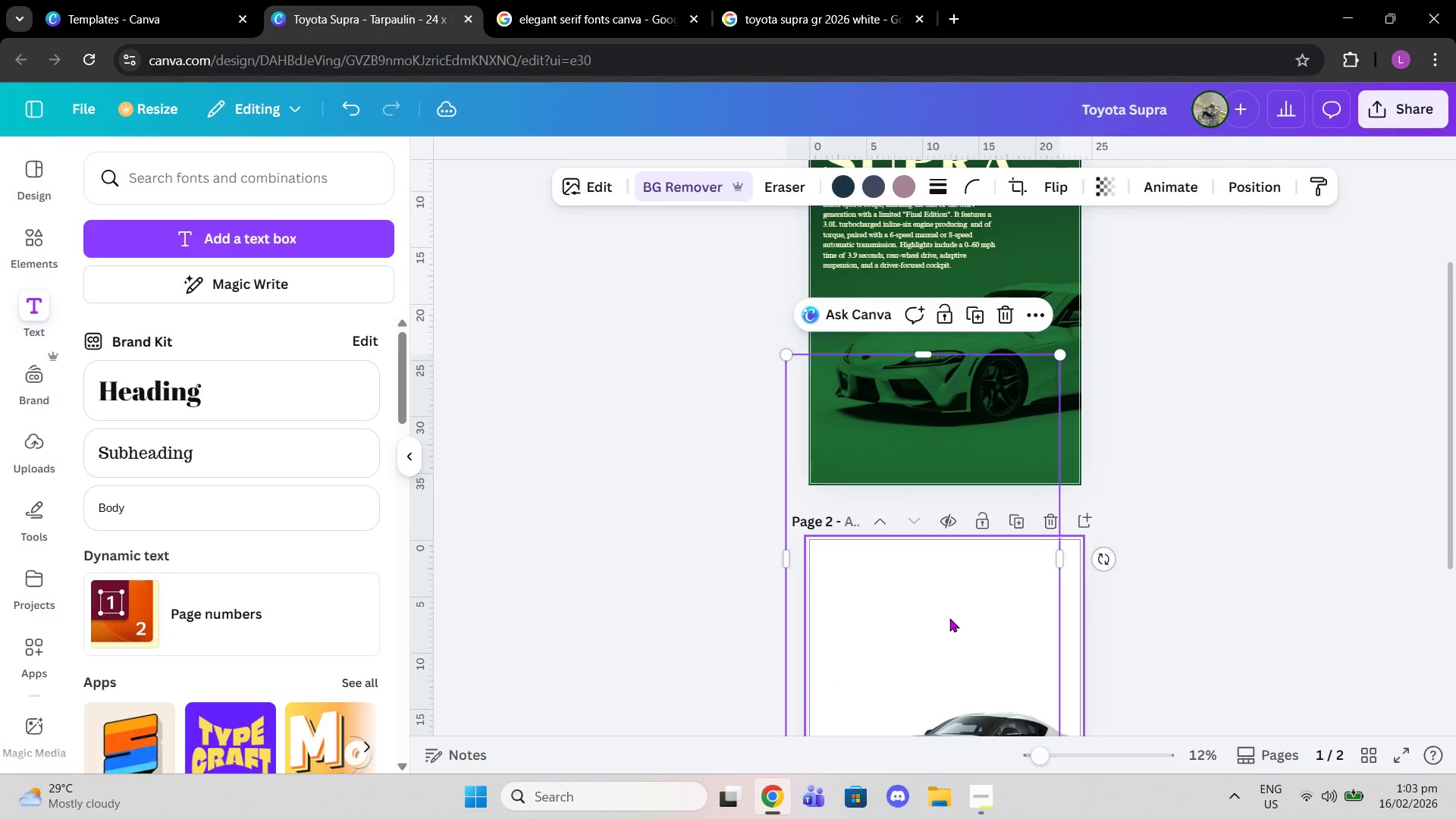 
scroll: coordinate [949, 618], scroll_direction: down, amount: 2.0
 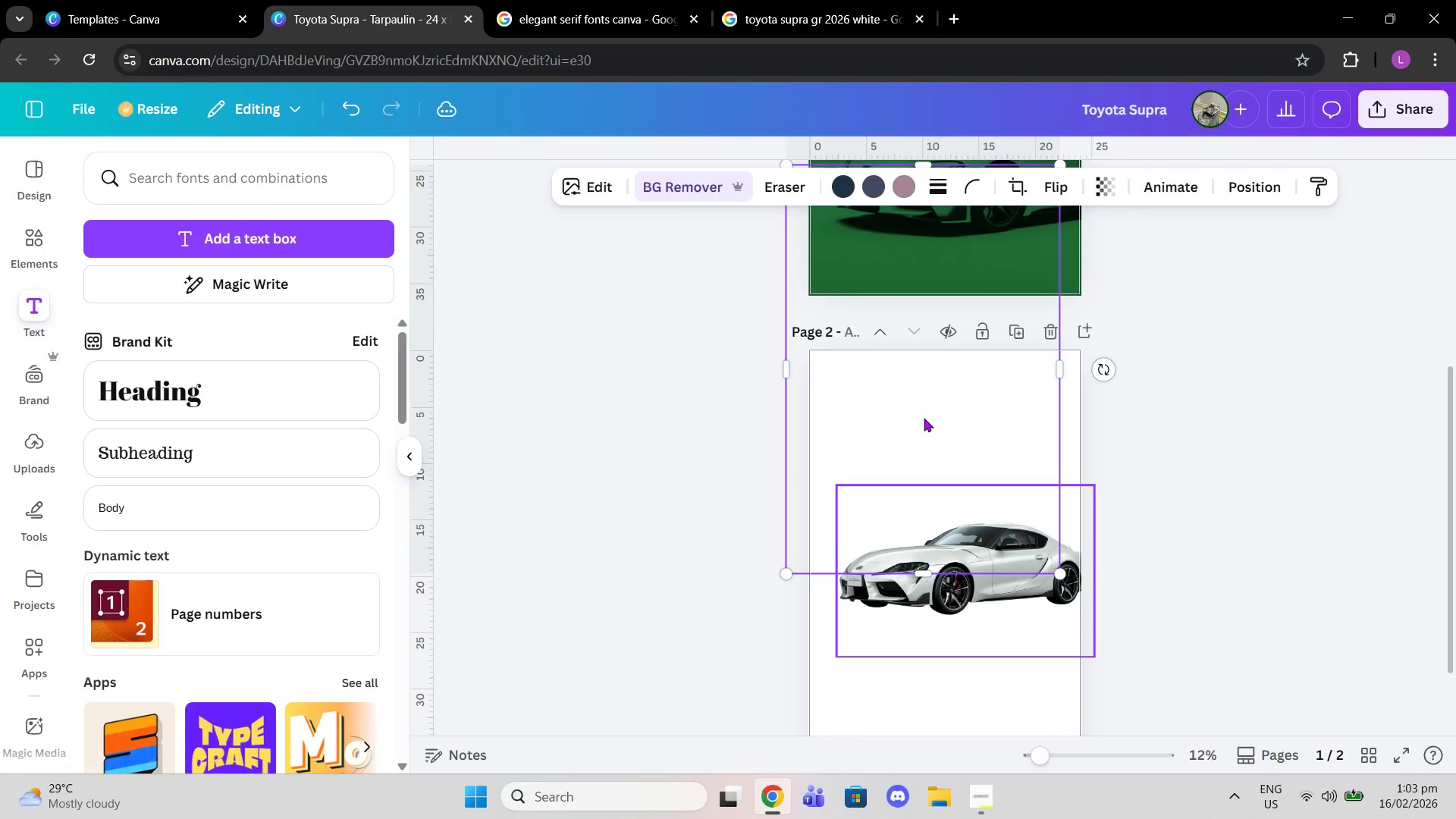 
left_click_drag(start_coordinate=[924, 414], to_coordinate=[941, 598])
 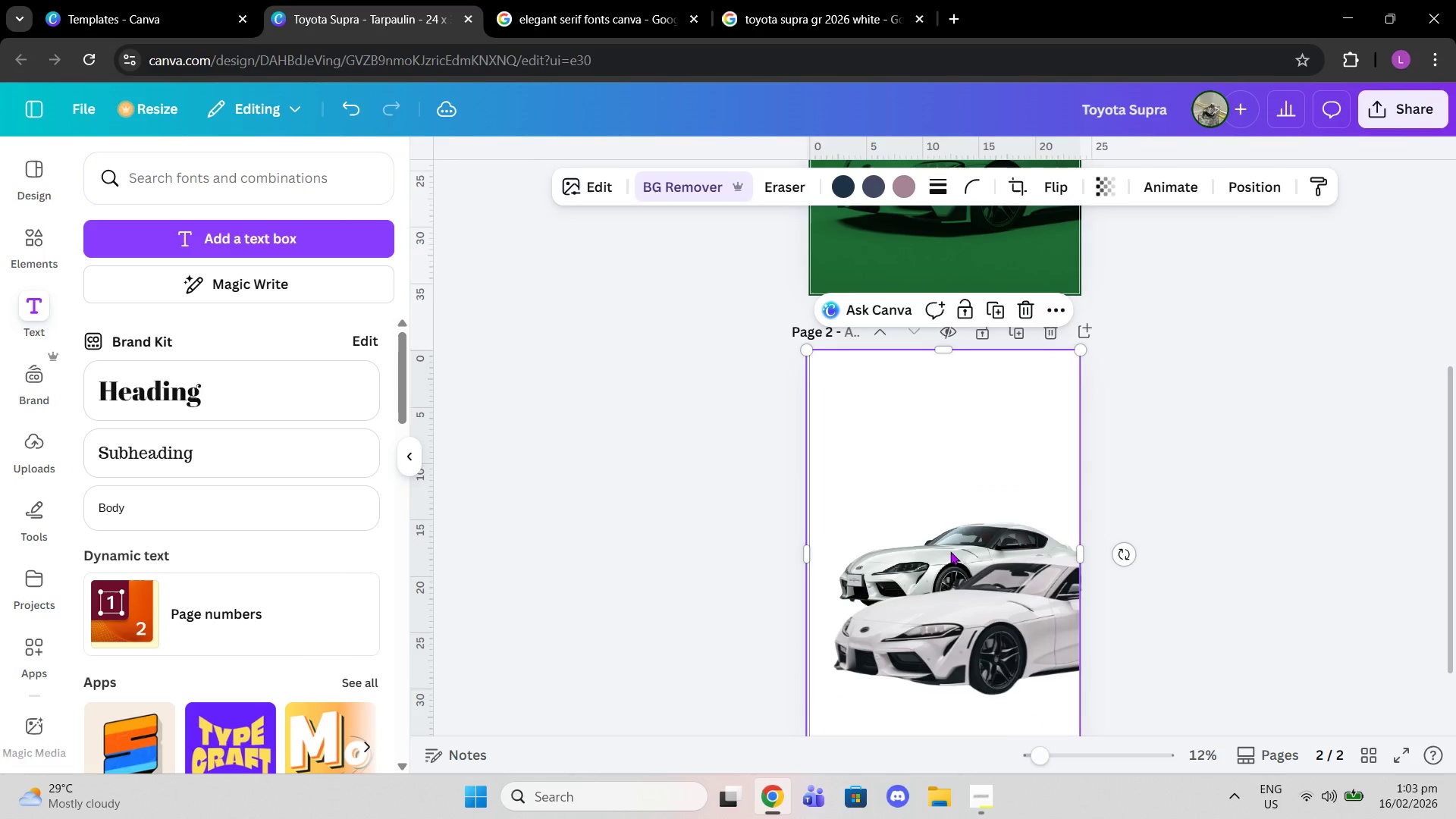 
left_click([948, 543])
 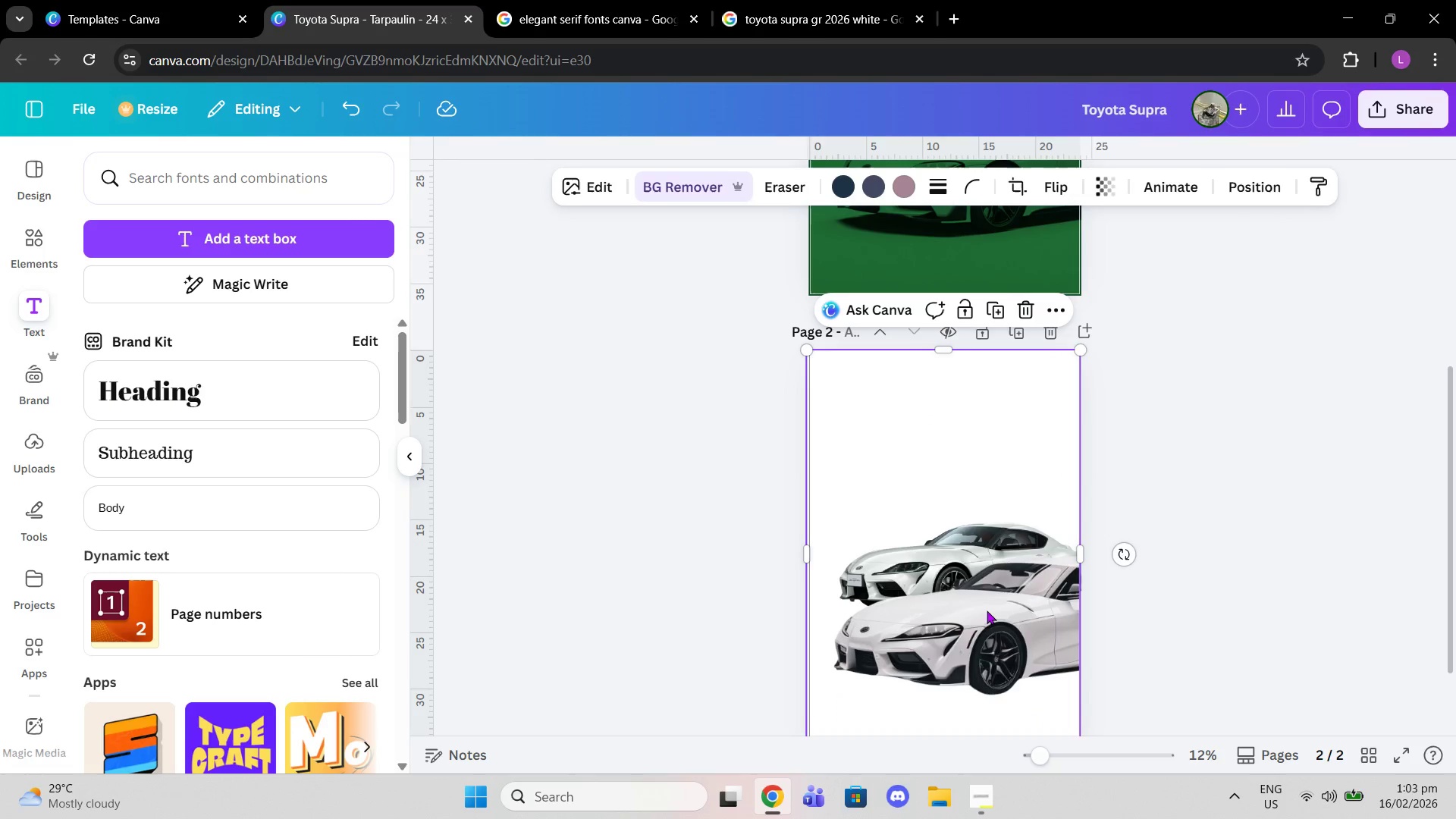 
left_click_drag(start_coordinate=[993, 622], to_coordinate=[968, 465])
 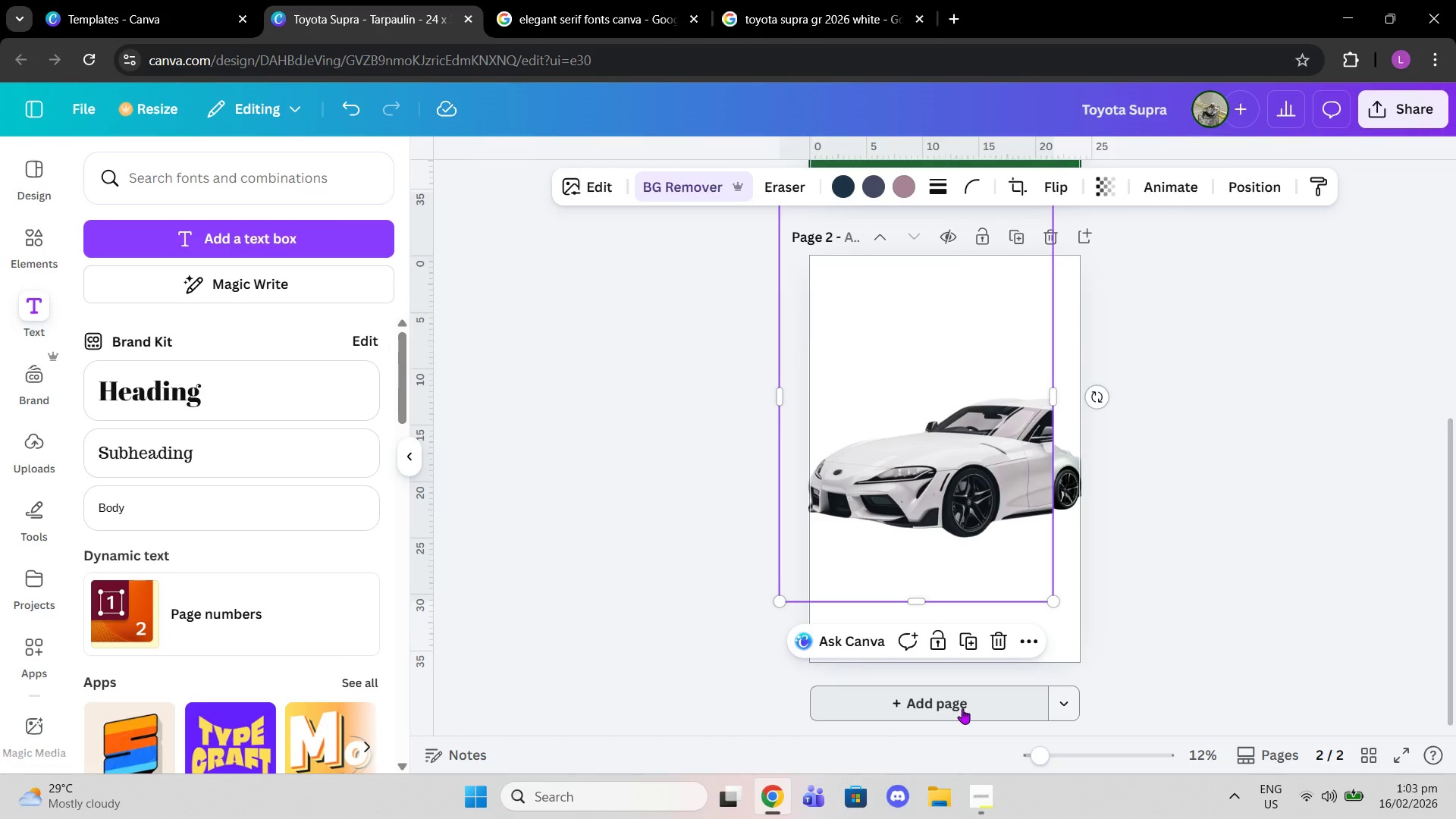 
scroll: coordinate [960, 667], scroll_direction: down, amount: 3.0
 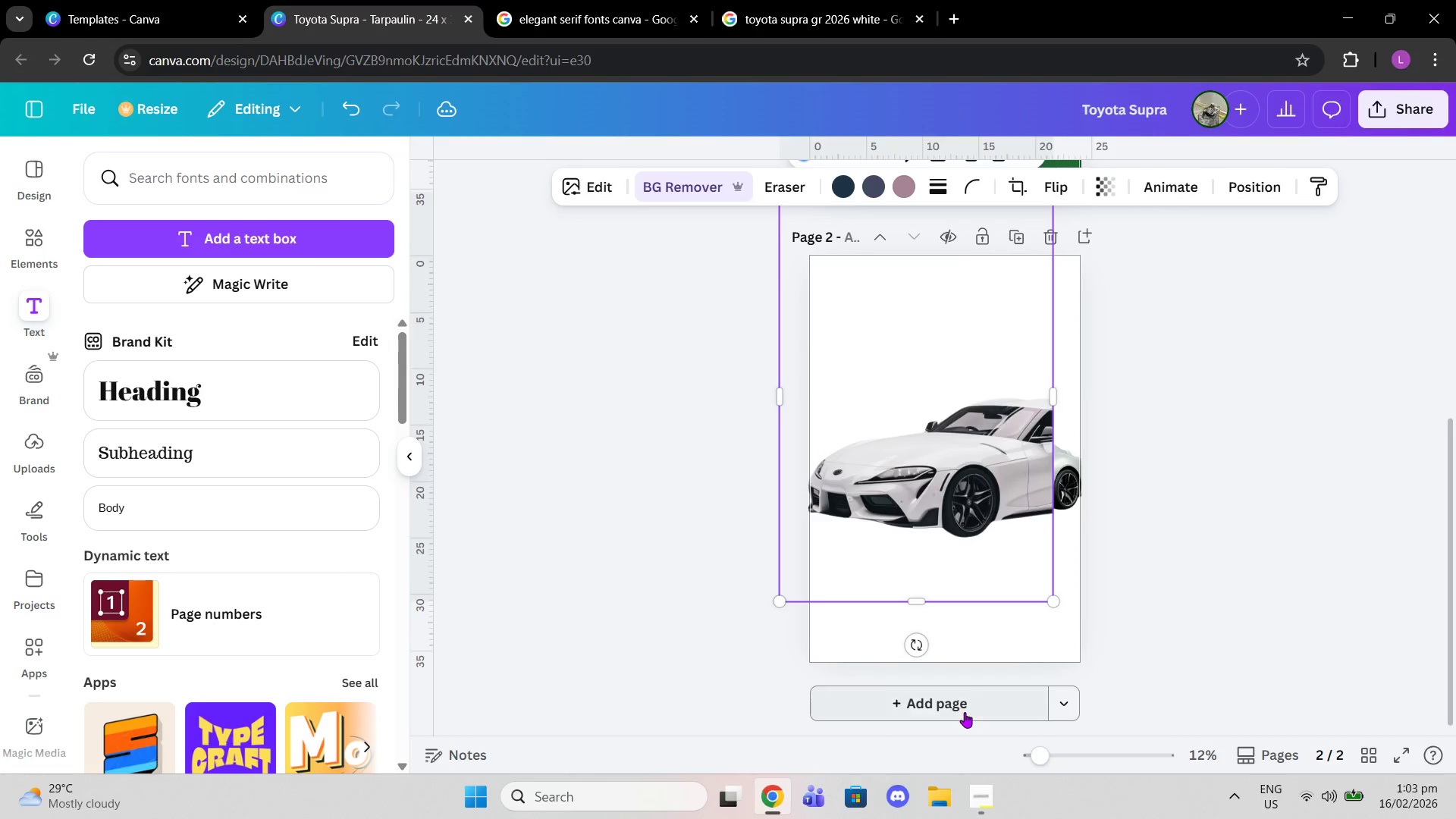 
left_click([962, 708])
 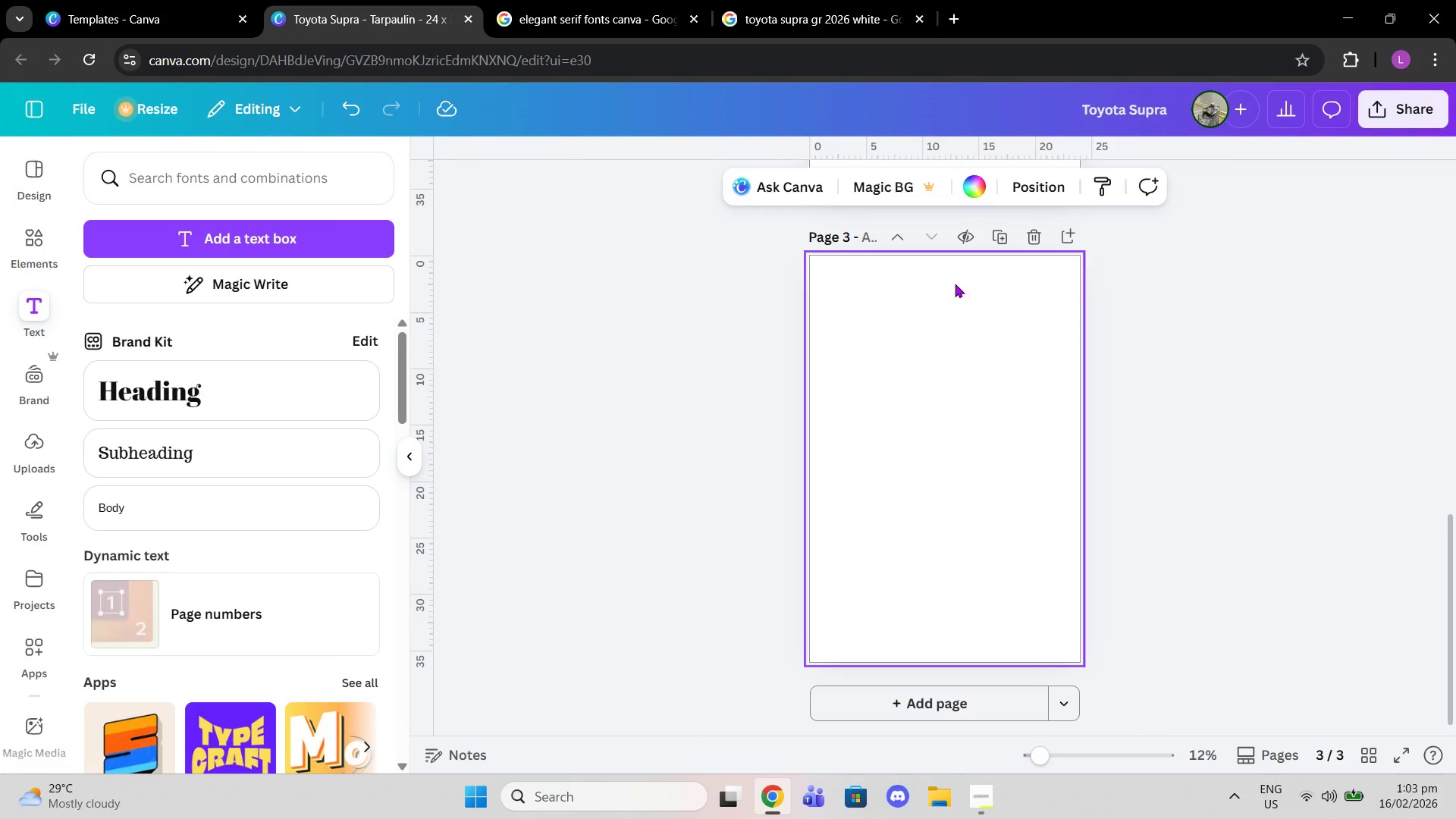 
scroll: coordinate [969, 462], scroll_direction: up, amount: 2.0
 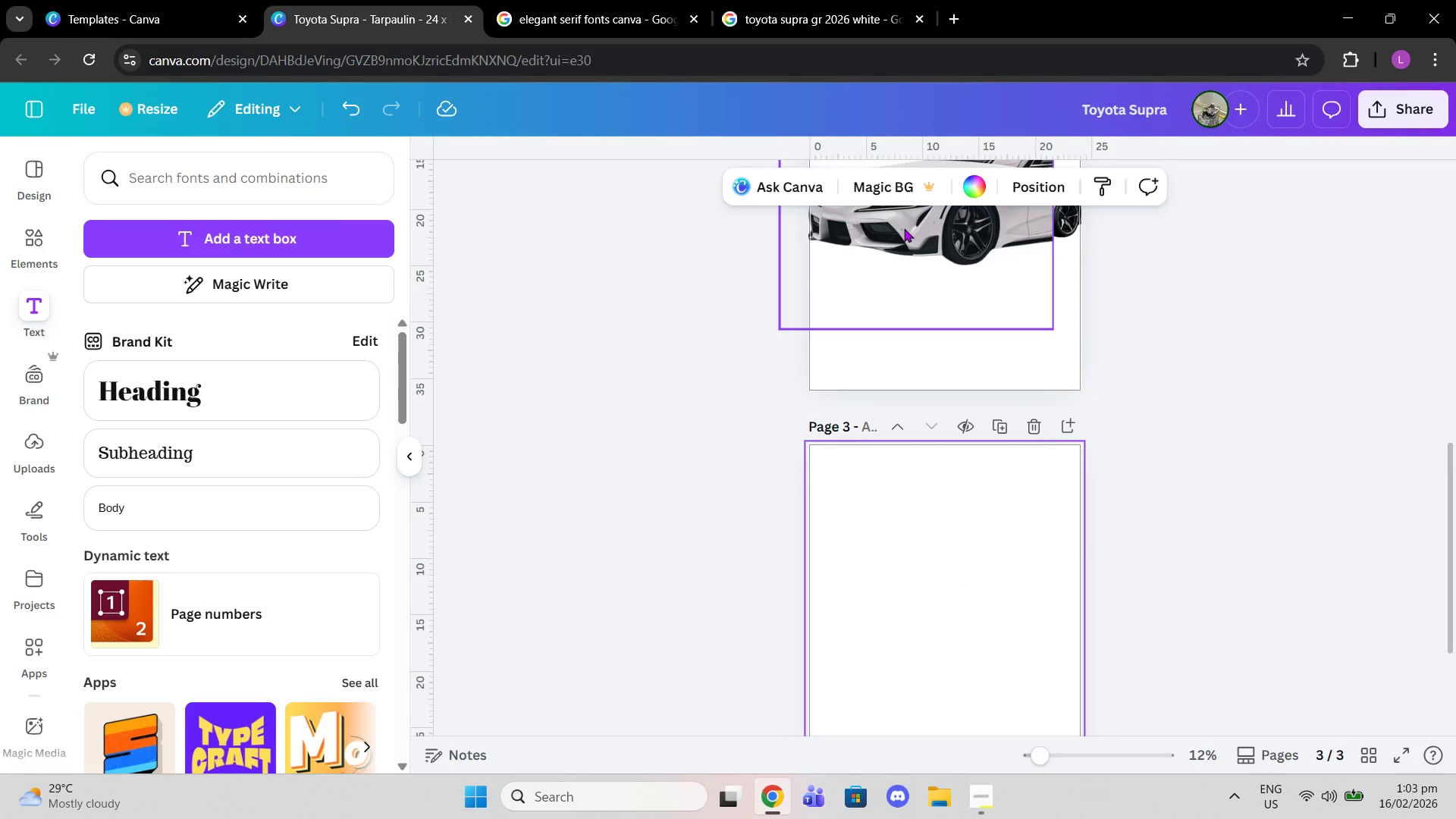 
left_click_drag(start_coordinate=[903, 228], to_coordinate=[925, 631])
 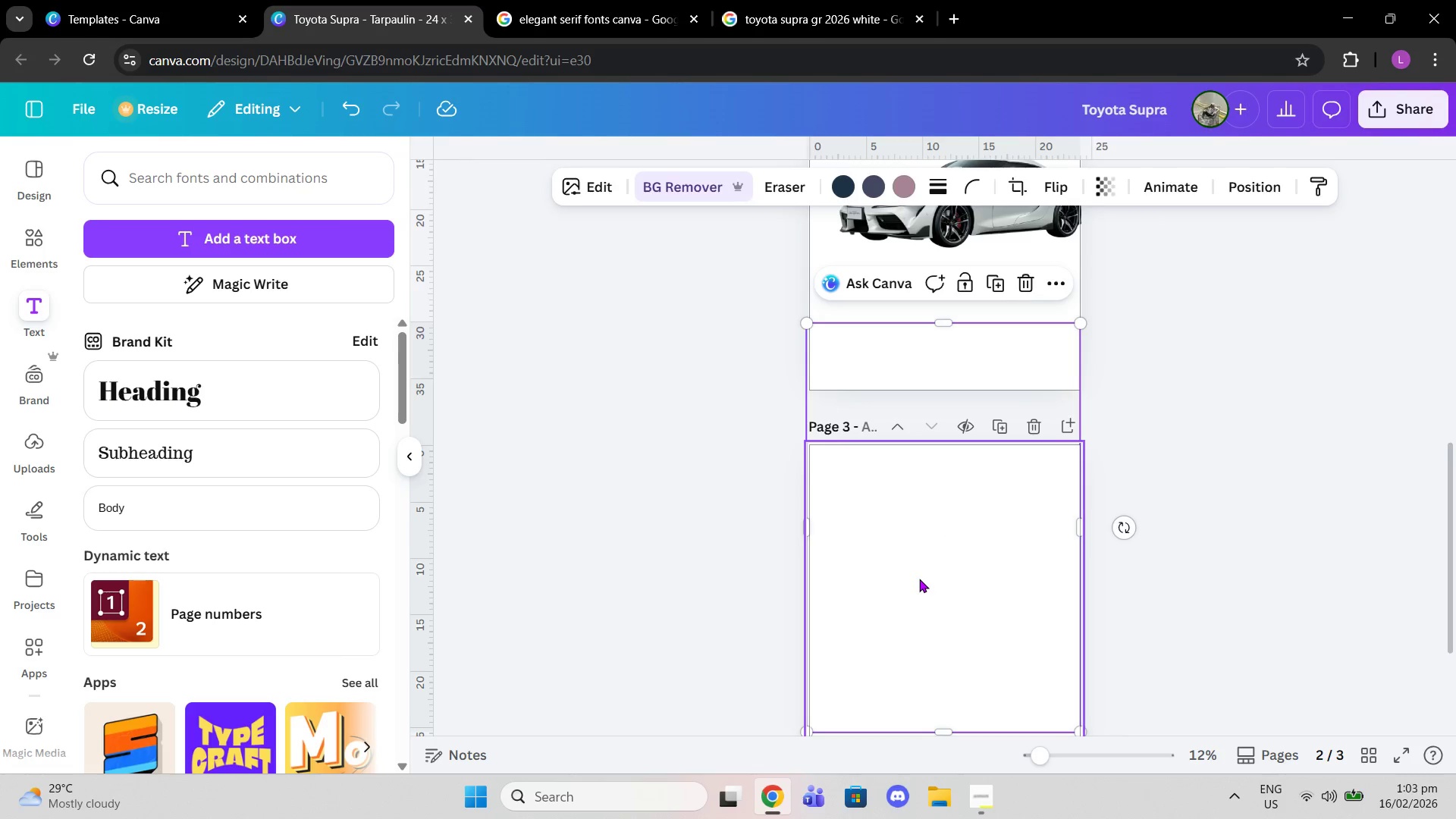 
scroll: coordinate [919, 579], scroll_direction: up, amount: 3.0
 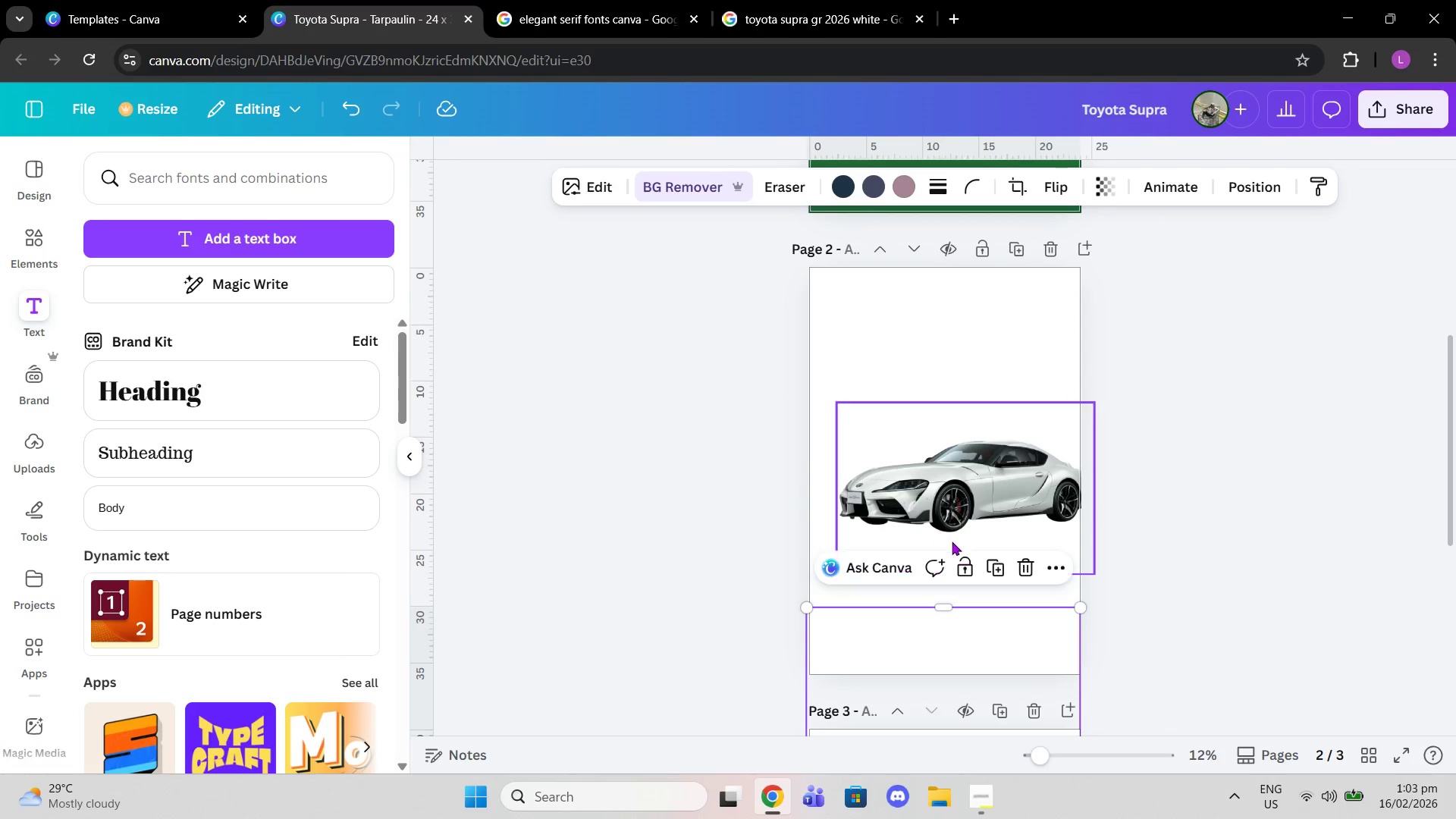 
left_click_drag(start_coordinate=[952, 541], to_coordinate=[947, 500])
 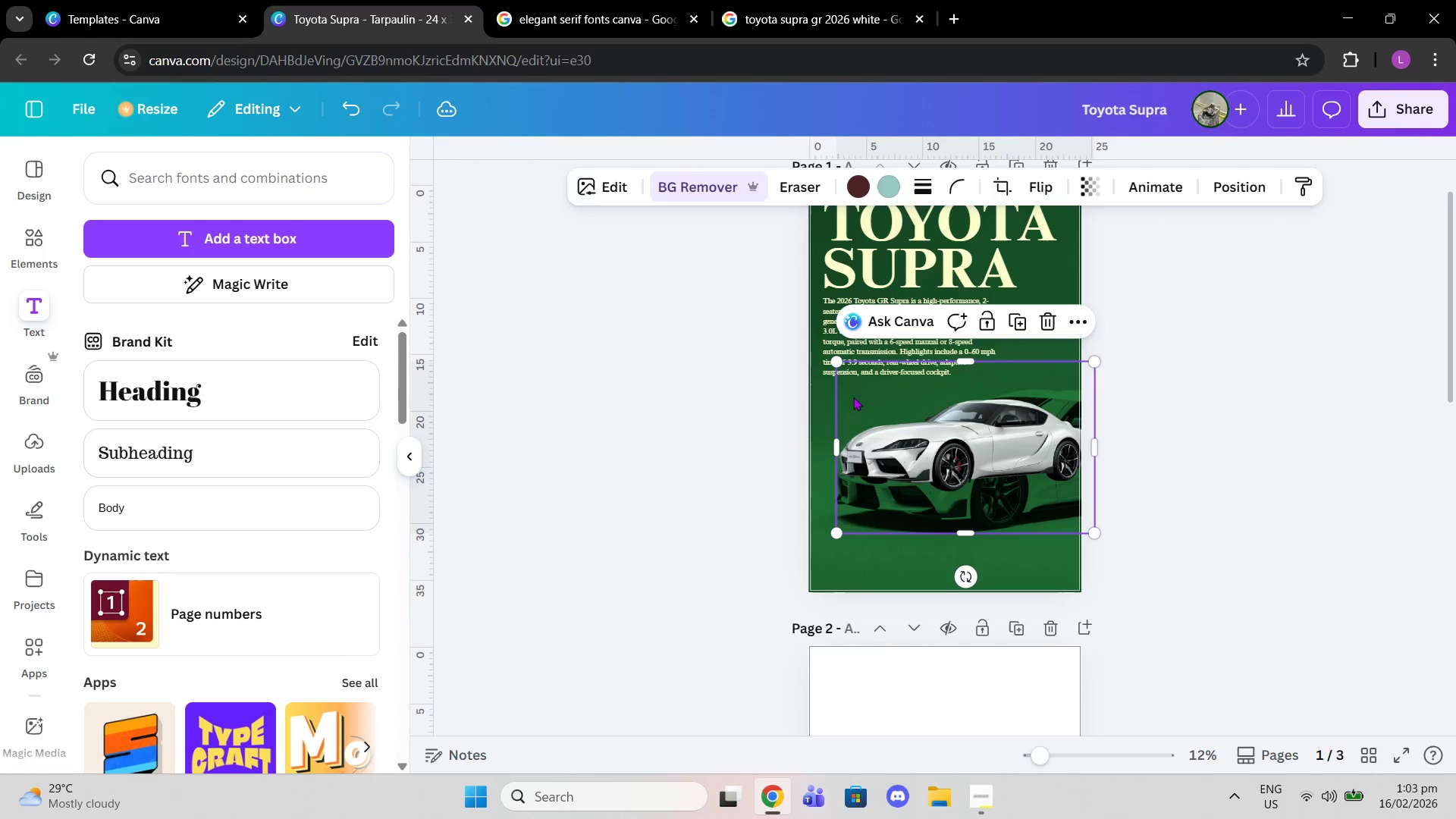 
scroll: coordinate [915, 403], scroll_direction: up, amount: 4.0
 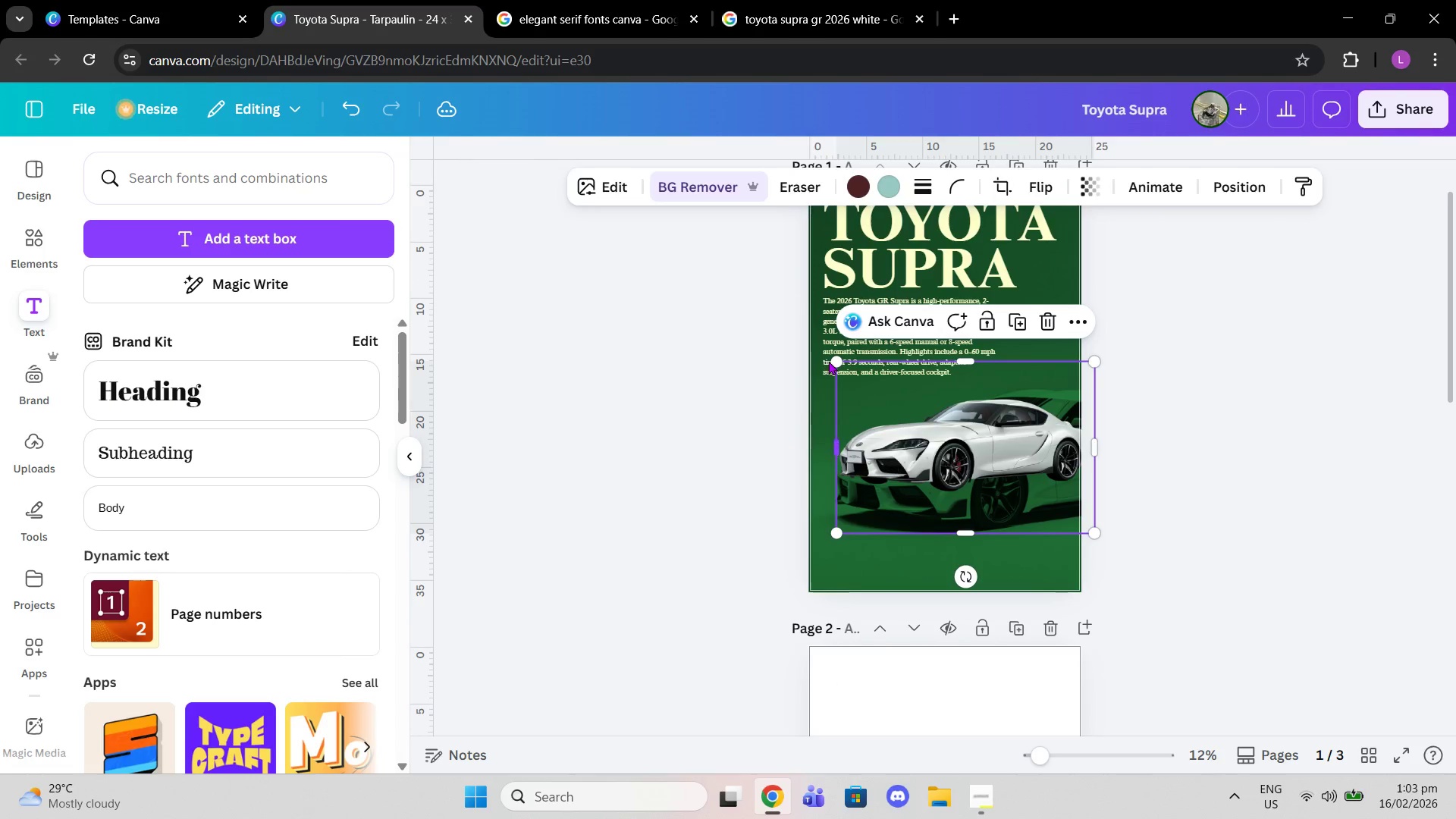 
left_click_drag(start_coordinate=[833, 361], to_coordinate=[655, 255])
 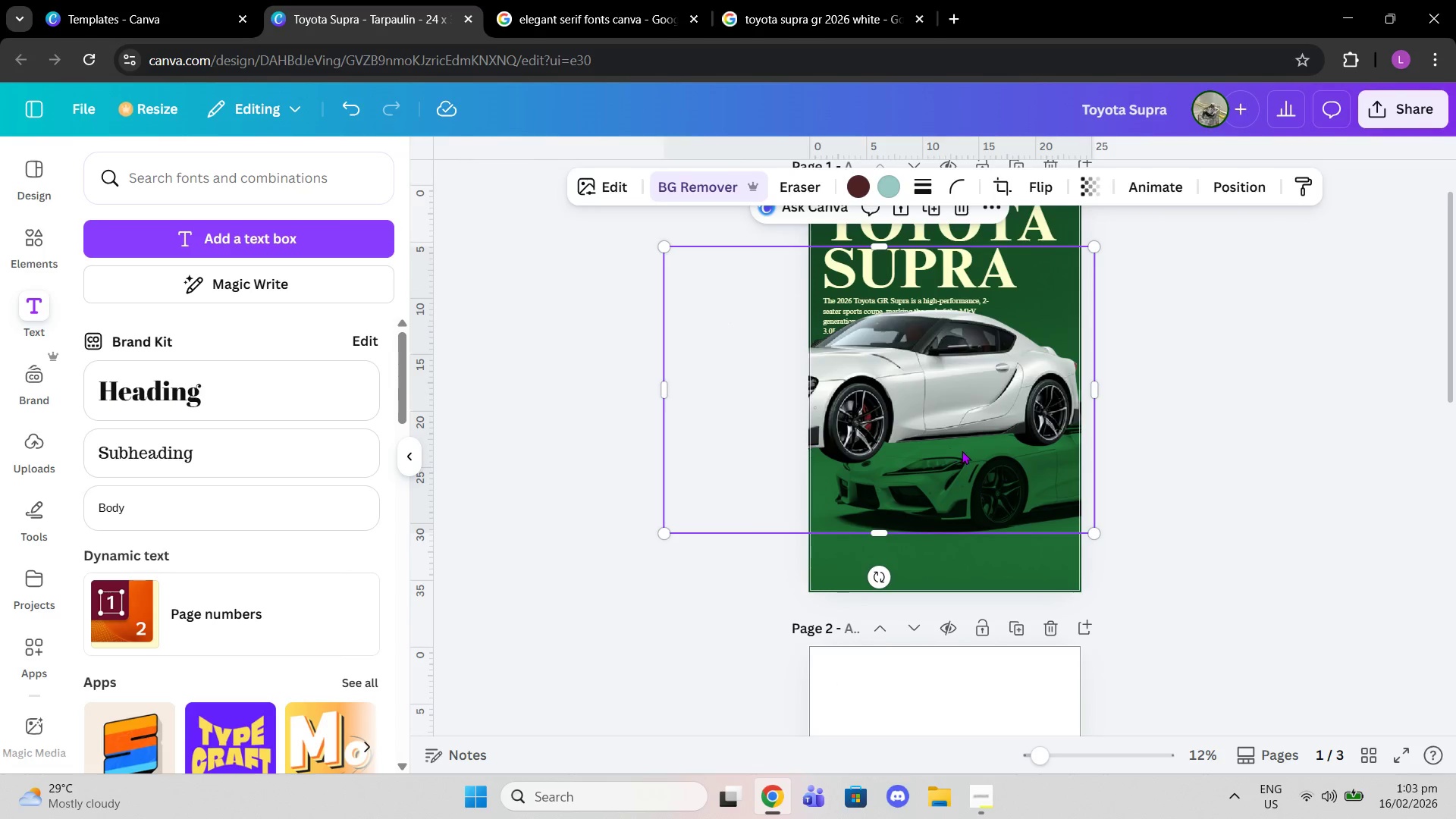 
left_click_drag(start_coordinate=[962, 450], to_coordinate=[1093, 529])
 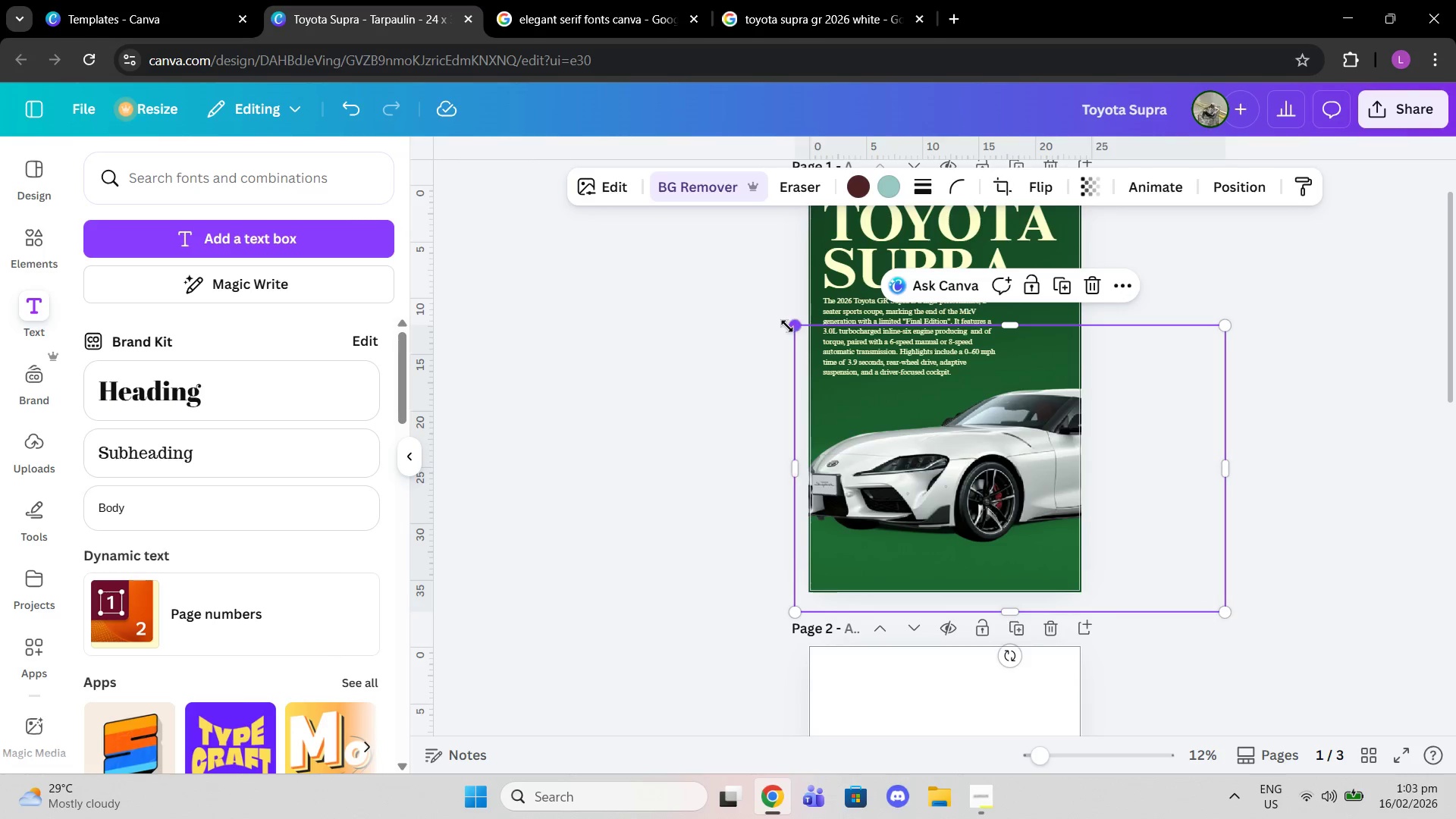 
left_click_drag(start_coordinate=[794, 328], to_coordinate=[814, 340])
 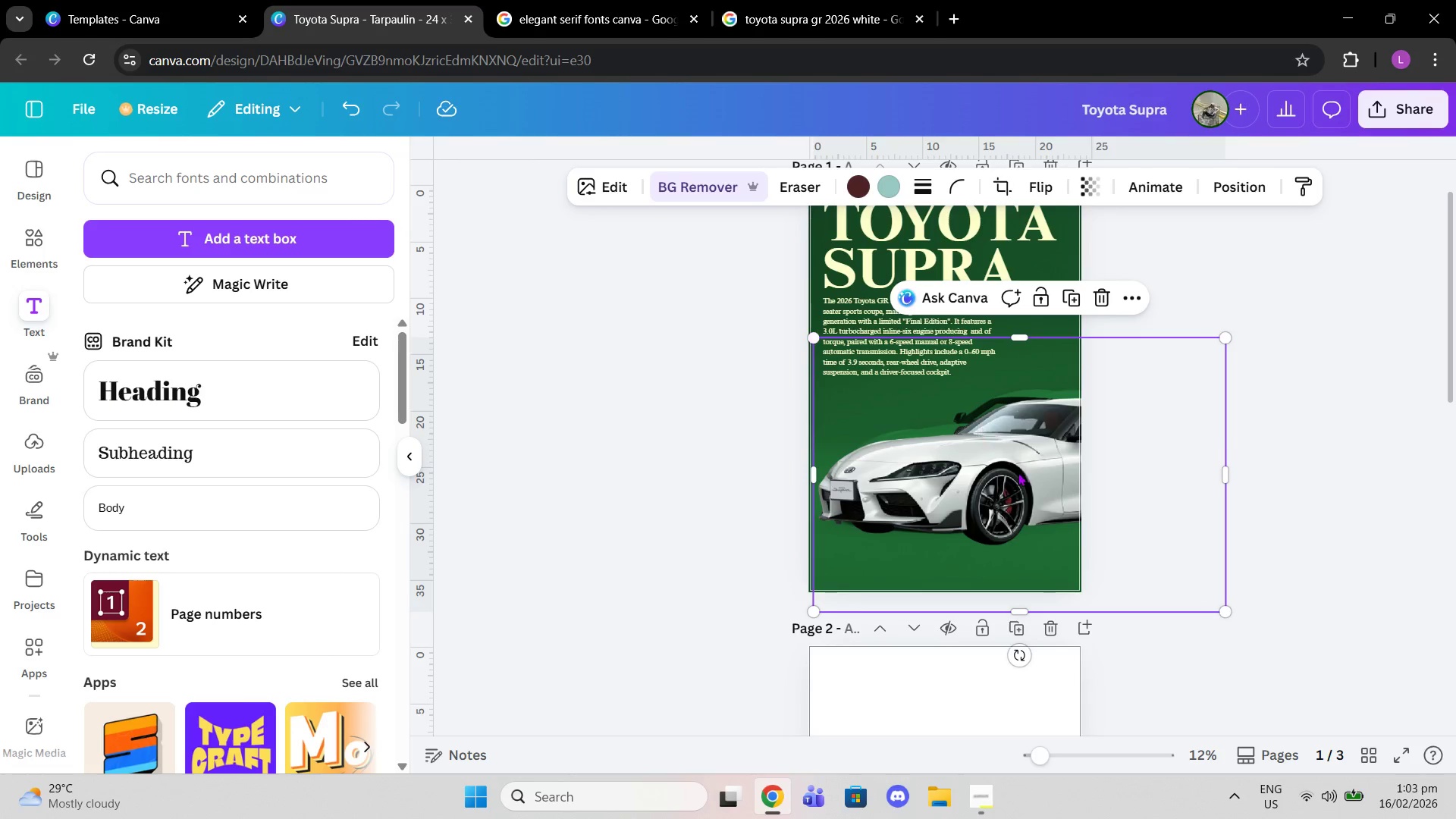 
left_click_drag(start_coordinate=[1018, 472], to_coordinate=[1003, 467])
 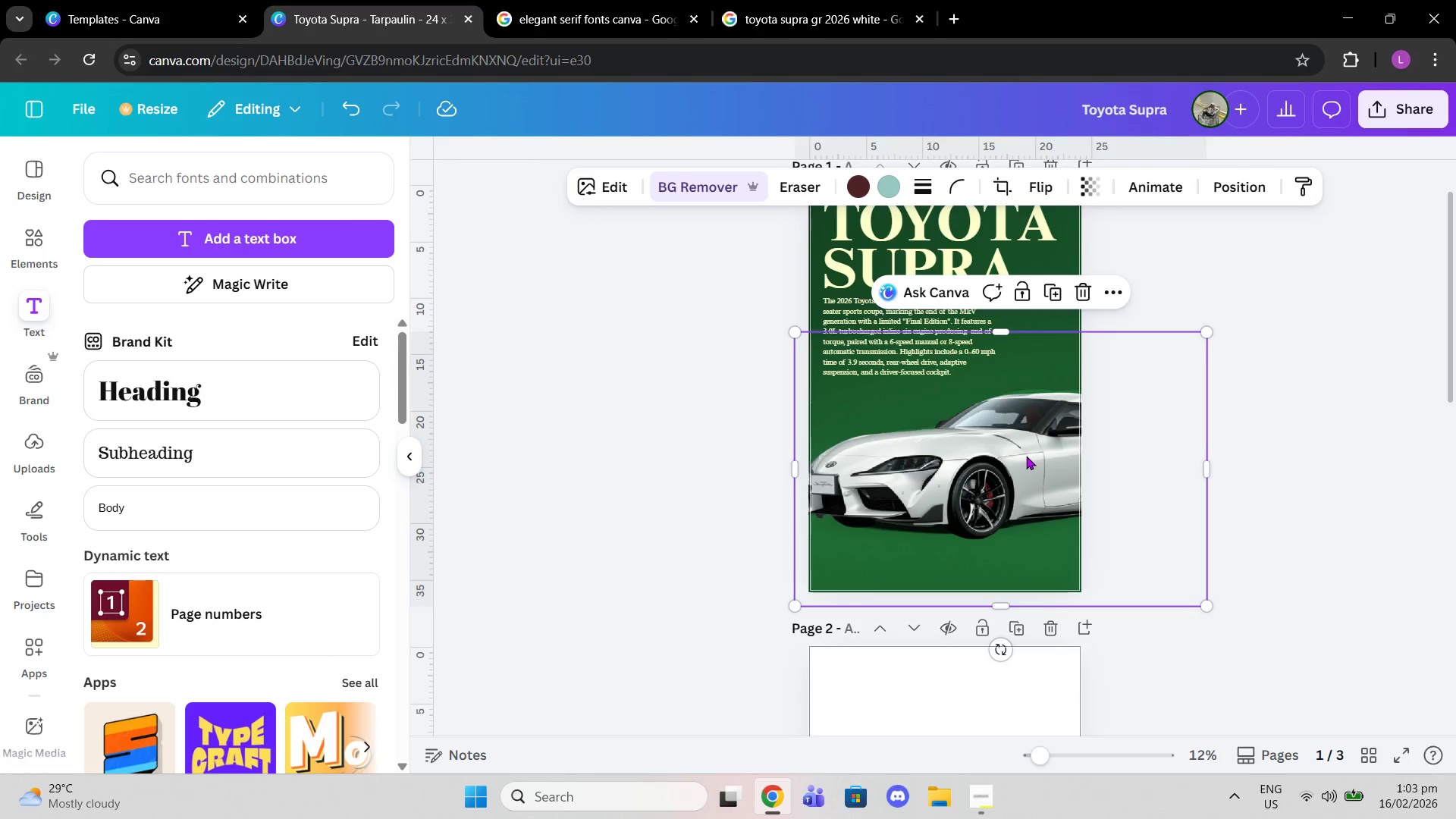 
left_click_drag(start_coordinate=[1026, 456], to_coordinate=[1036, 453])
 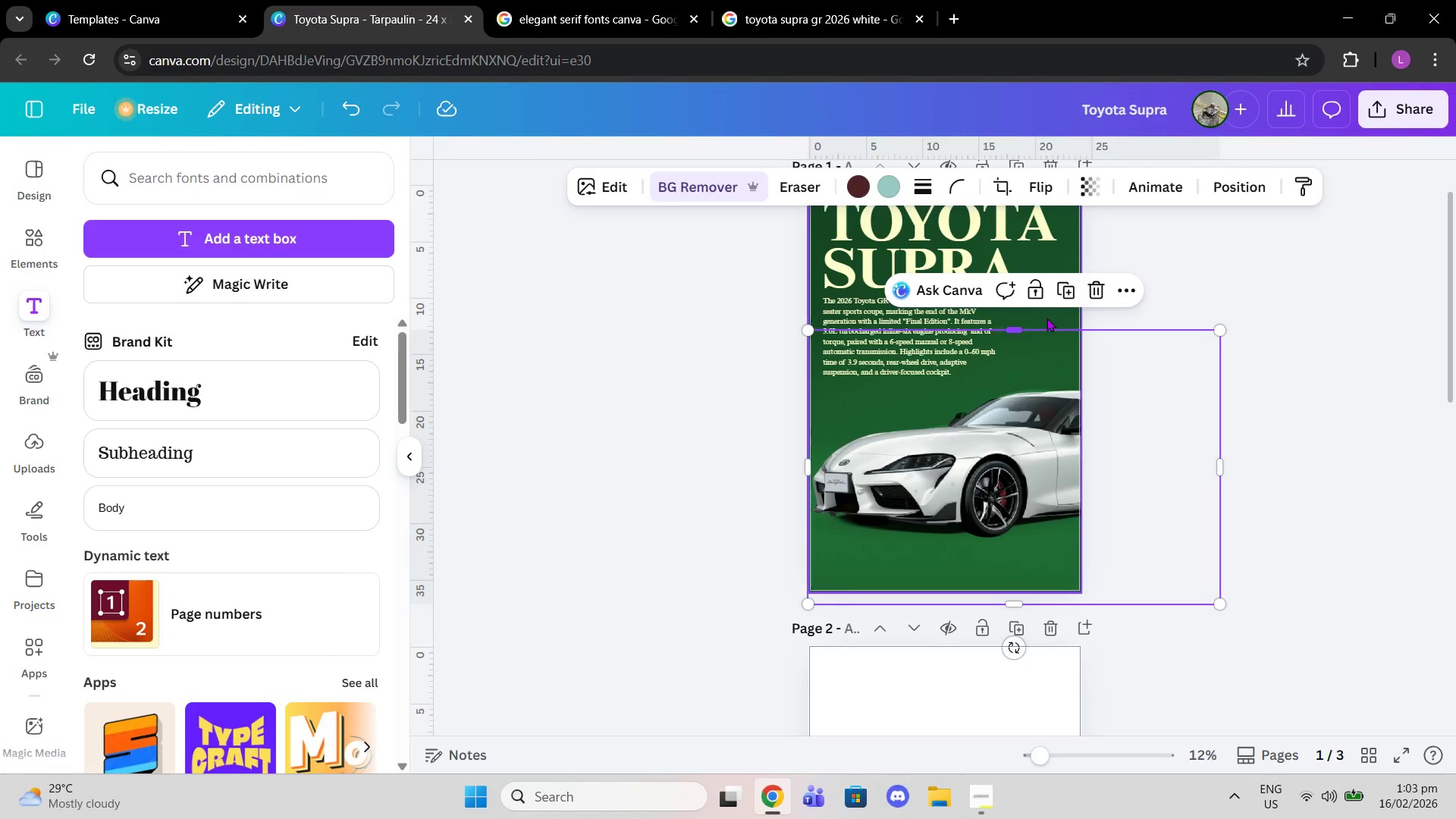 
left_click([1046, 318])
 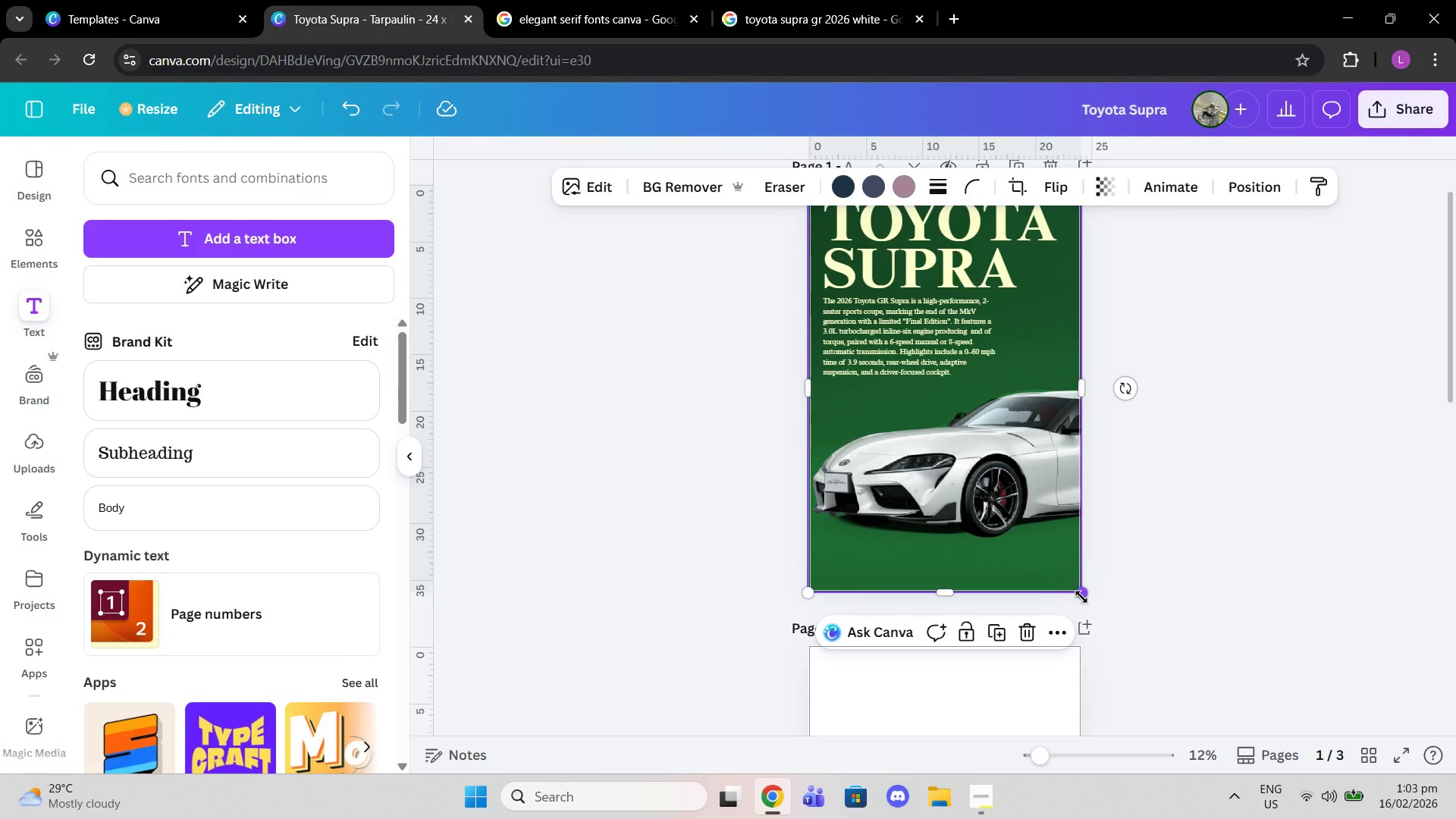 
left_click_drag(start_coordinate=[1081, 597], to_coordinate=[1060, 569])
 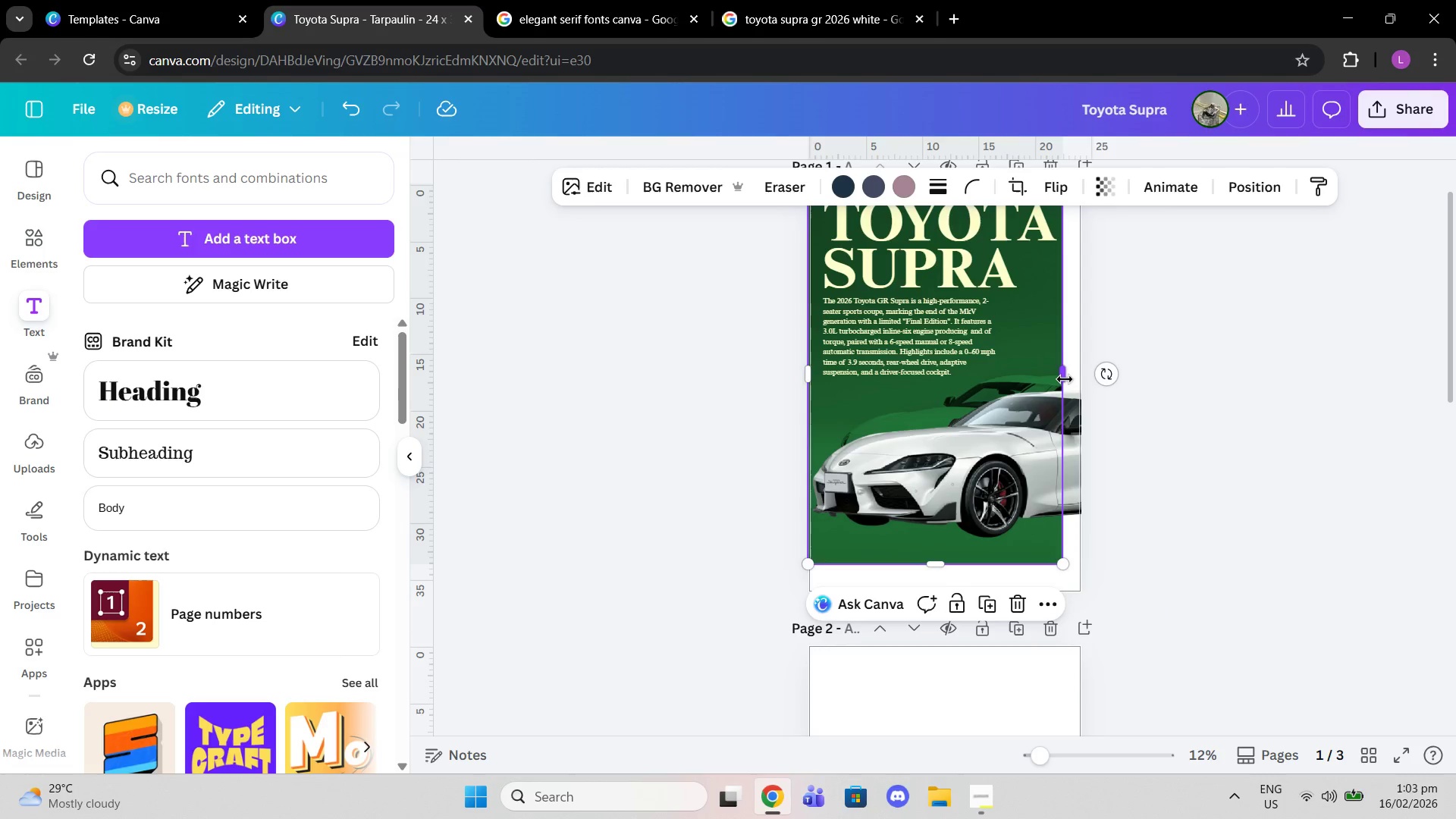 
left_click_drag(start_coordinate=[1065, 379], to_coordinate=[1089, 380])
 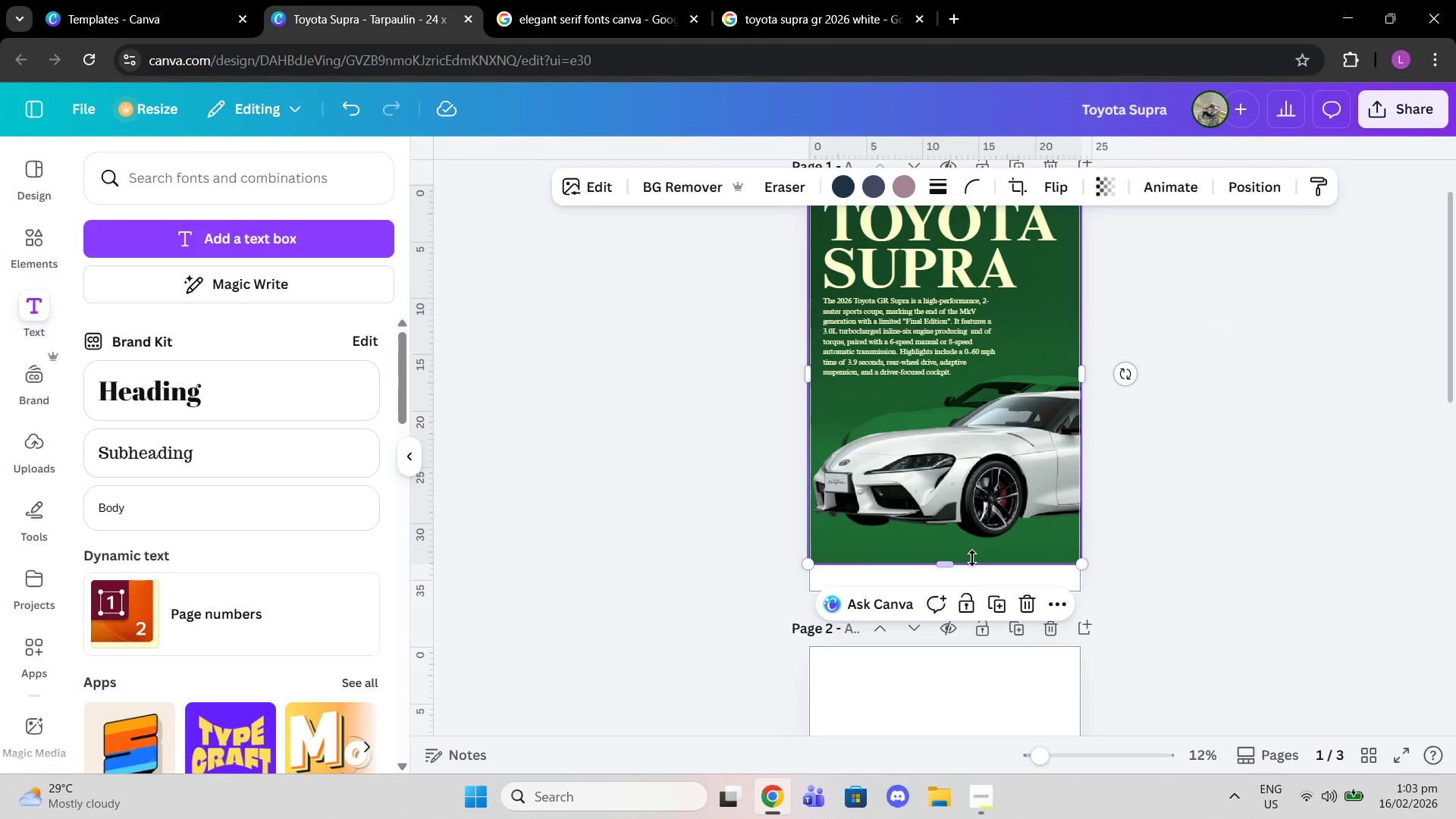 
left_click_drag(start_coordinate=[972, 559], to_coordinate=[984, 582])
 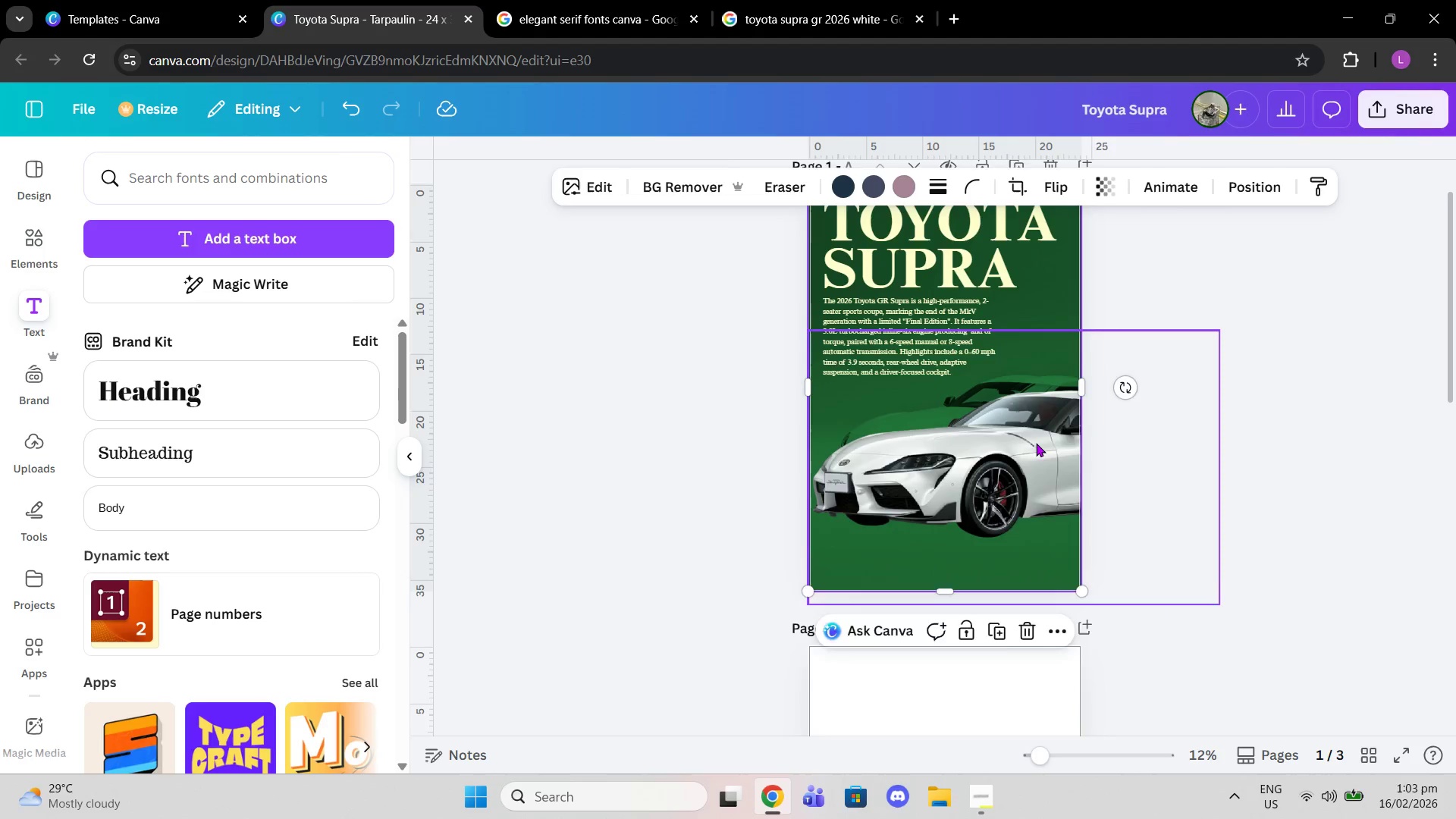 
scroll: coordinate [1036, 443], scroll_direction: up, amount: 1.0
 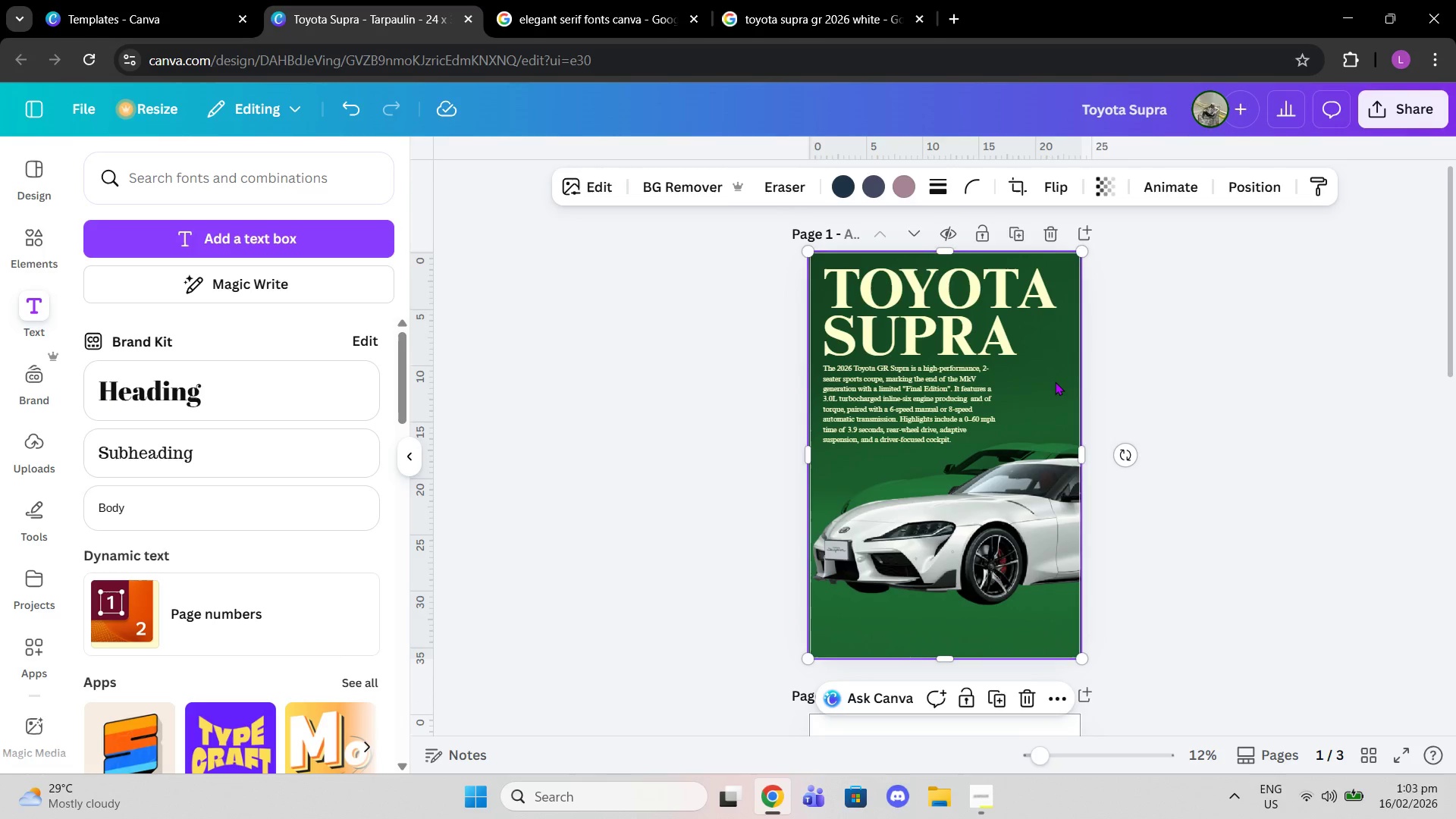 
left_click_drag(start_coordinate=[1056, 381], to_coordinate=[1059, 413])
 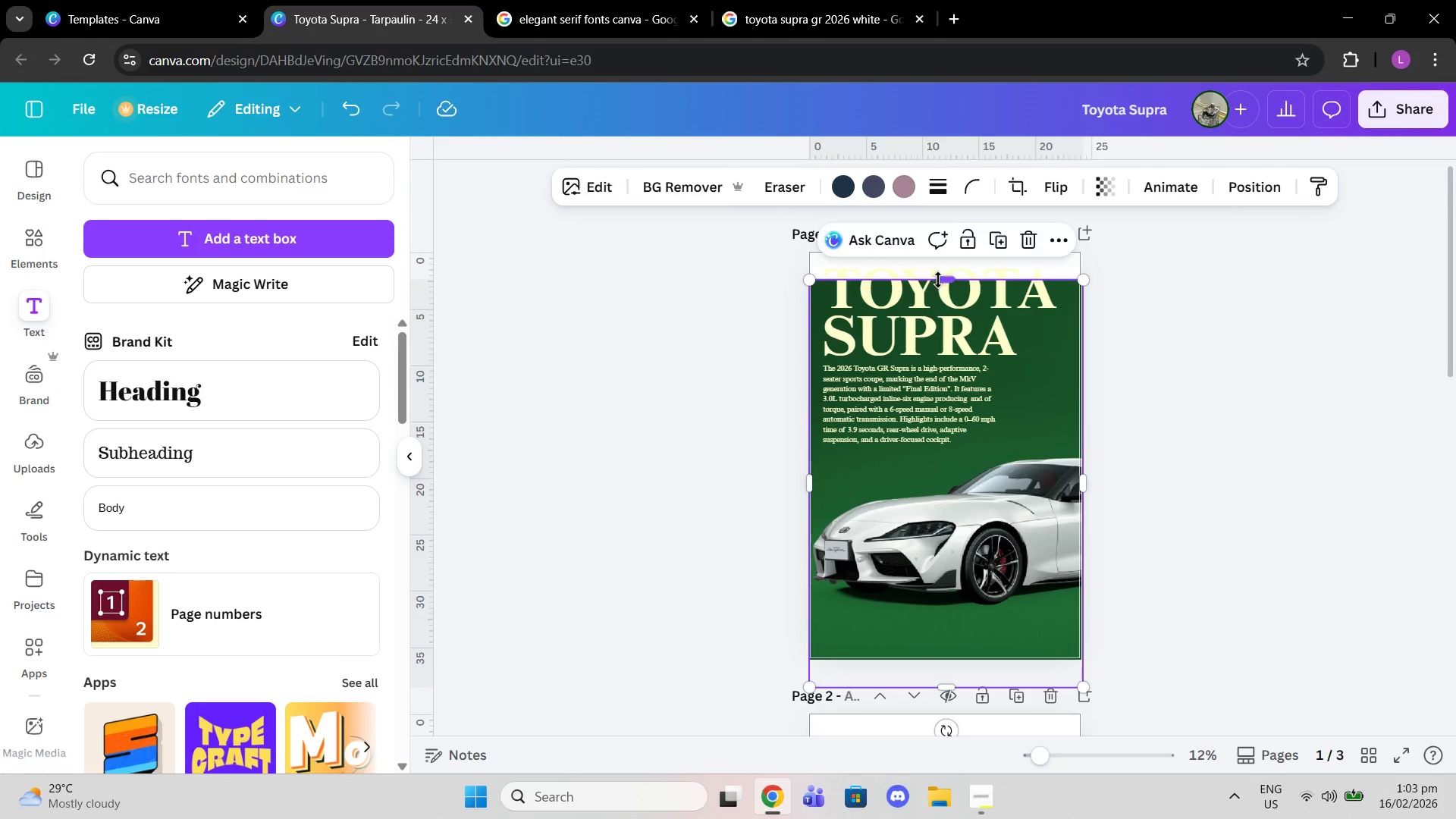 
left_click_drag(start_coordinate=[947, 280], to_coordinate=[949, 253])
 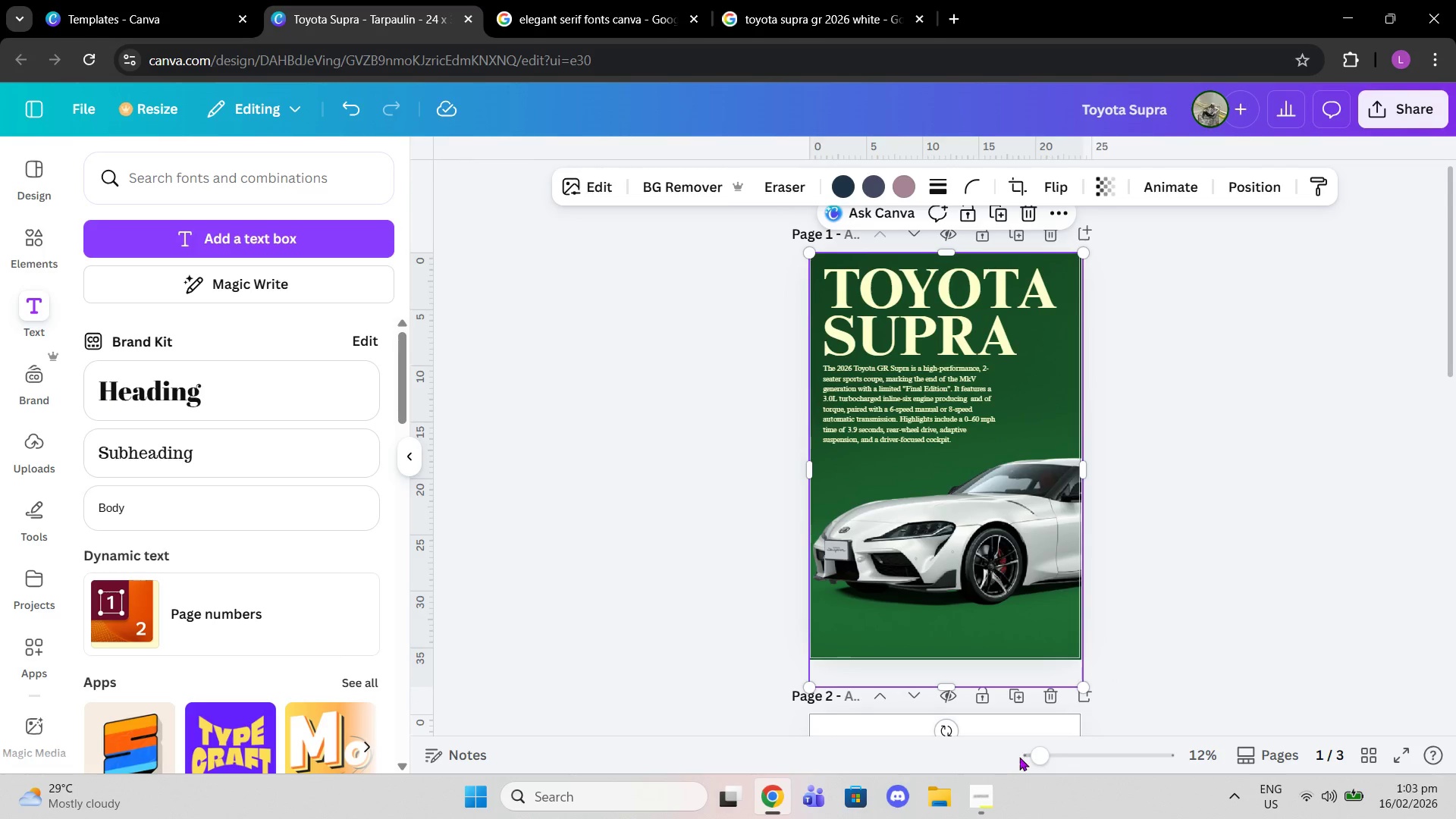 
left_click_drag(start_coordinate=[1040, 751], to_coordinate=[1062, 748])
 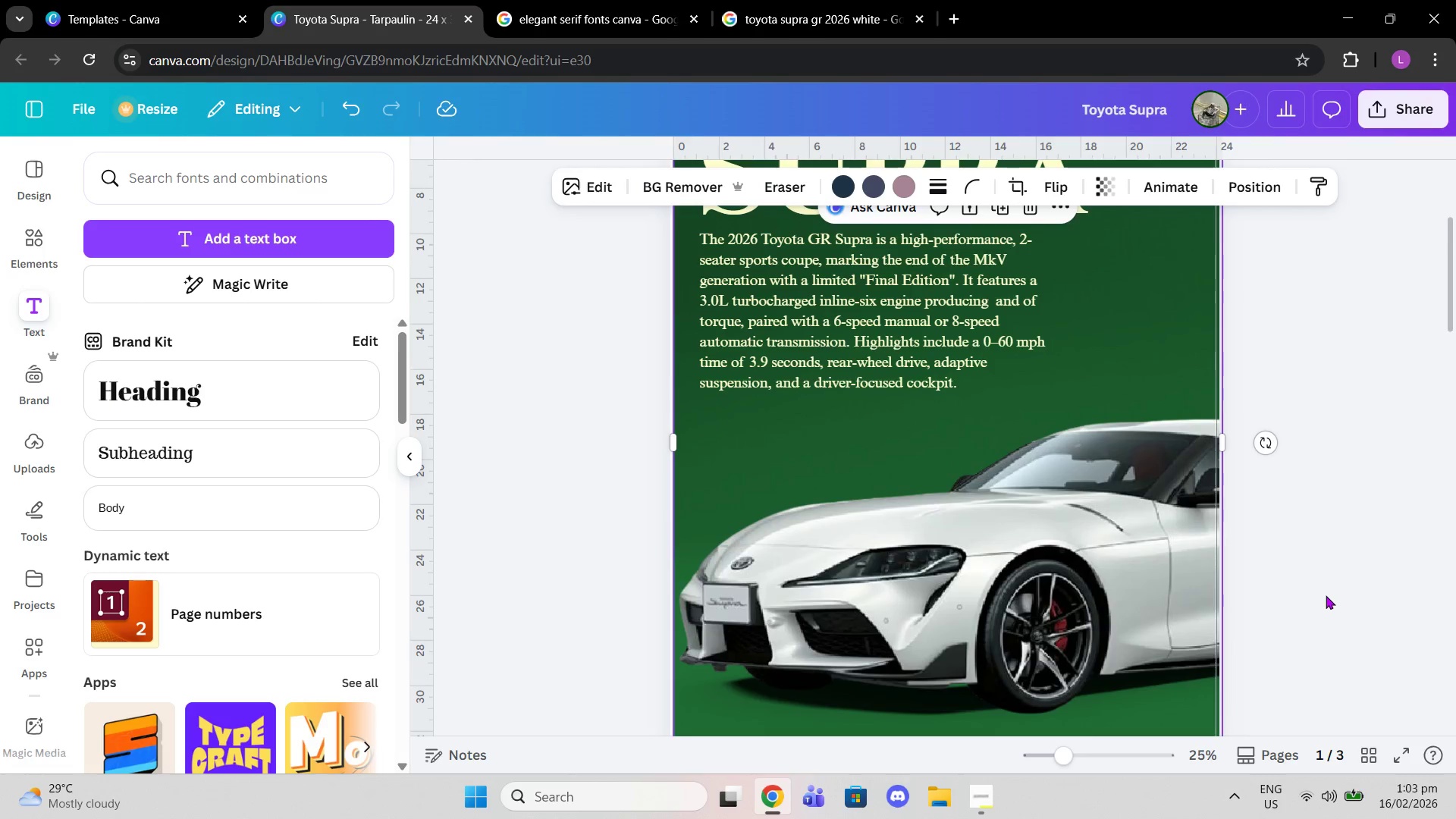 
left_click([1326, 595])
 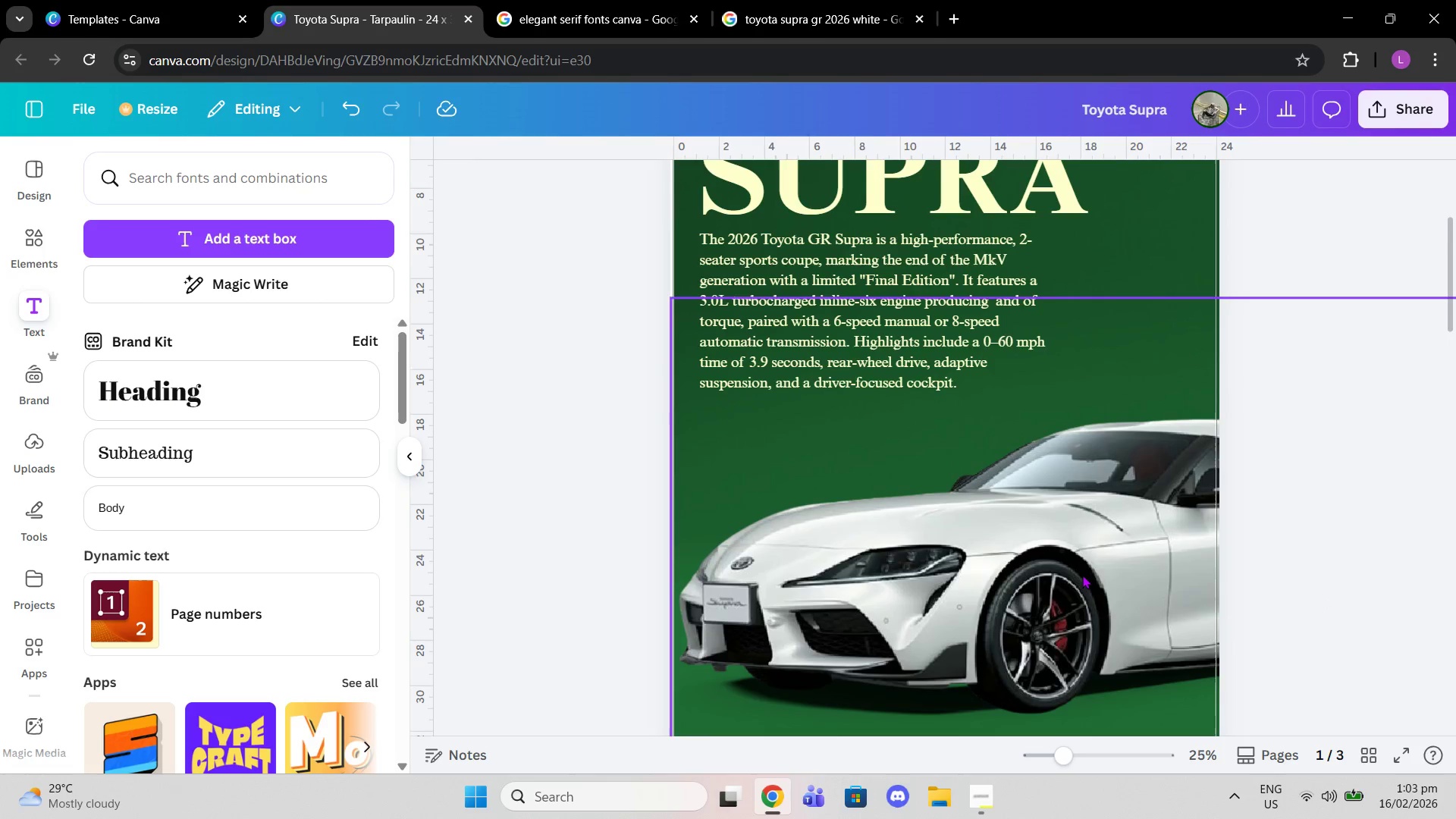 
left_click([1082, 575])
 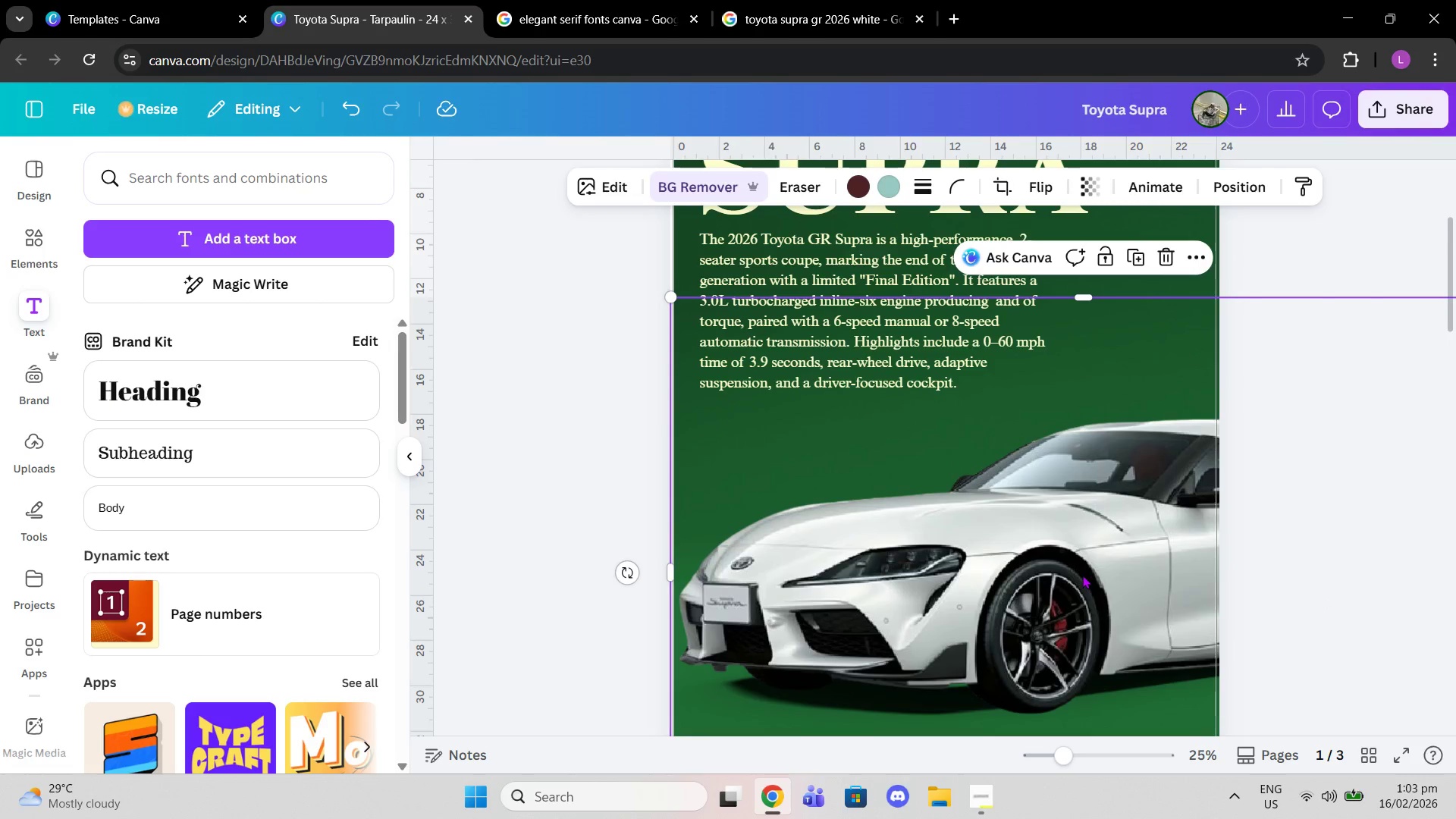 
left_click_drag(start_coordinate=[1100, 579], to_coordinate=[1123, 588])
 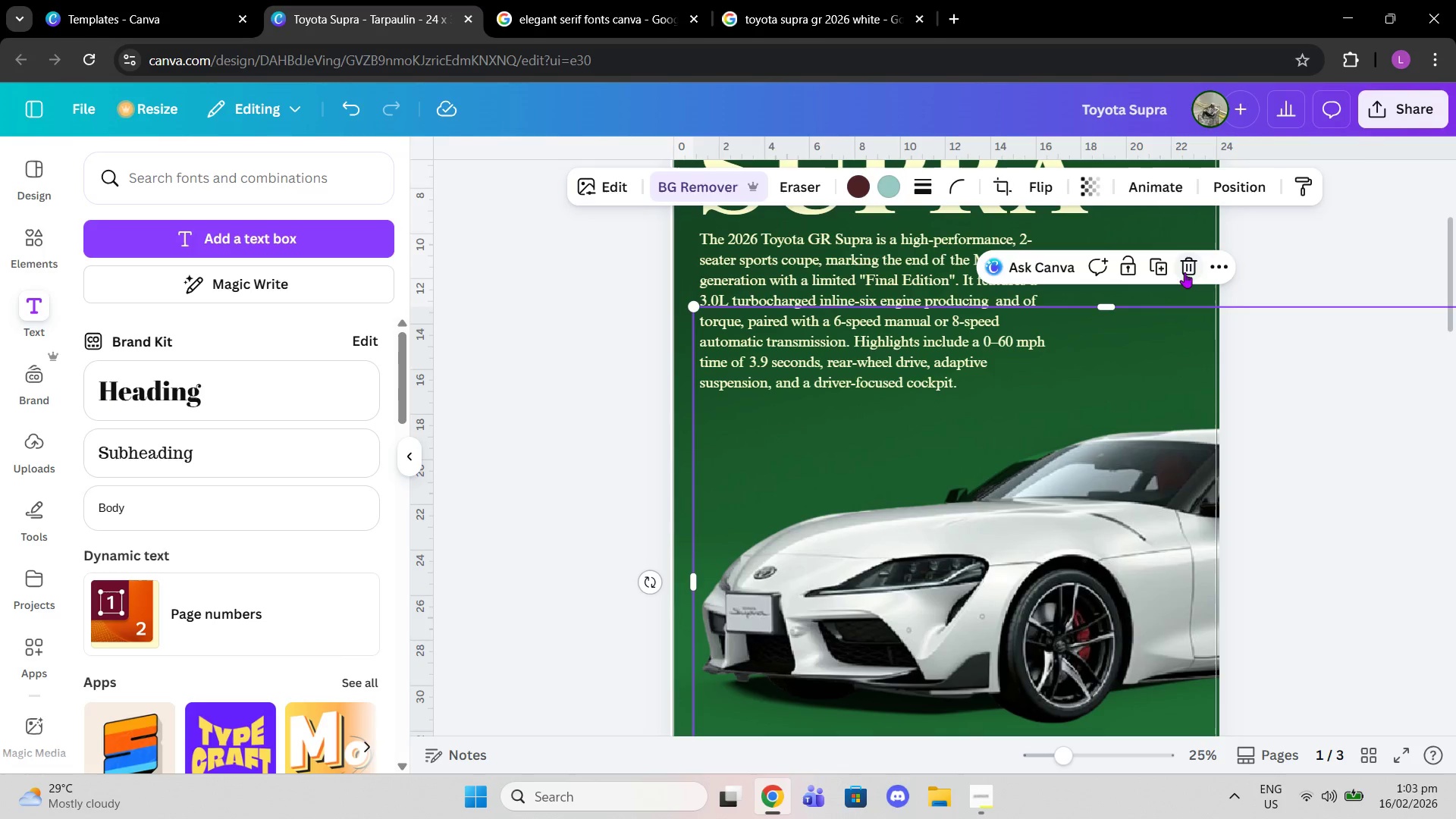 
left_click([1185, 272])
 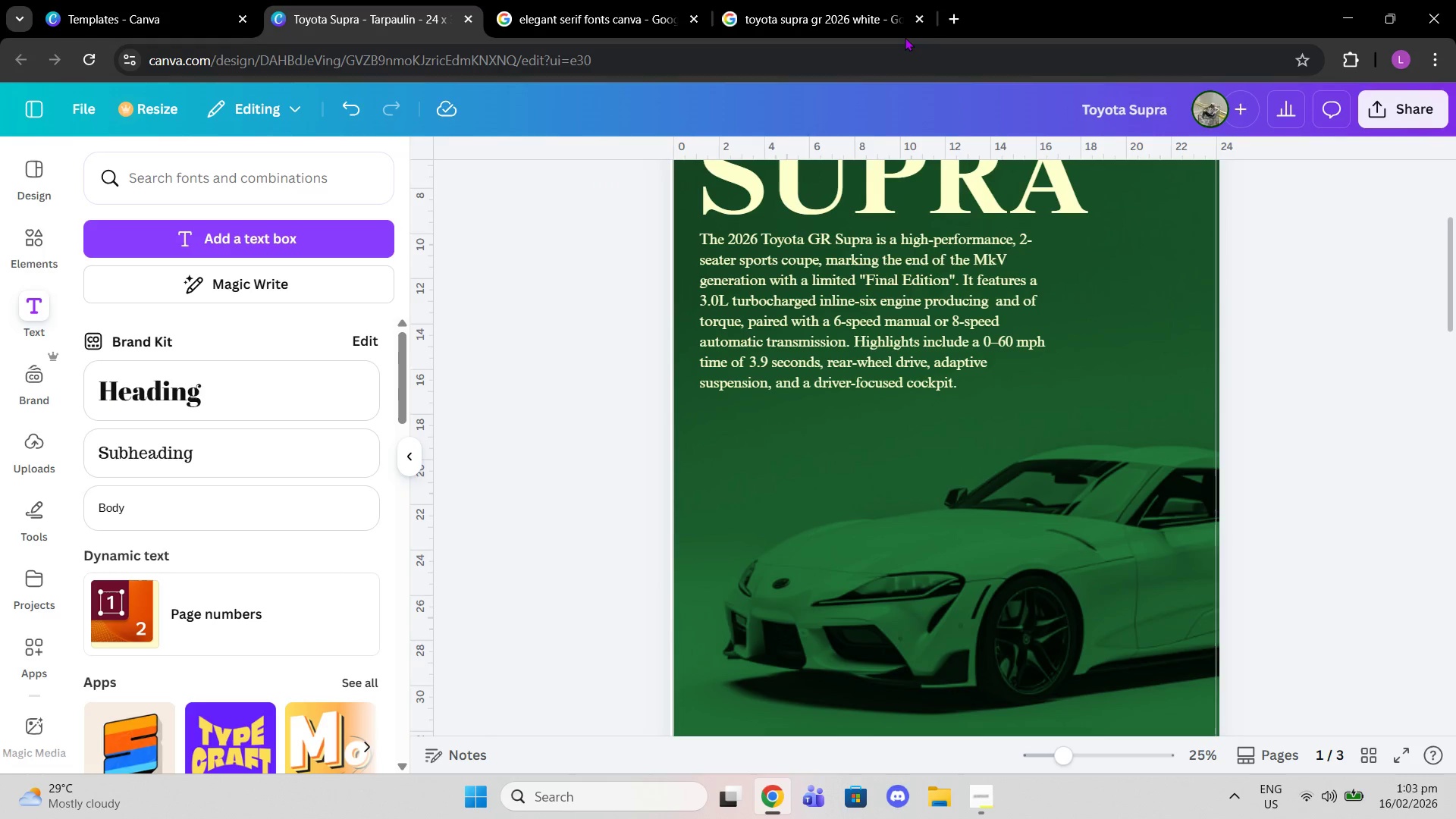 
left_click([905, 37])
 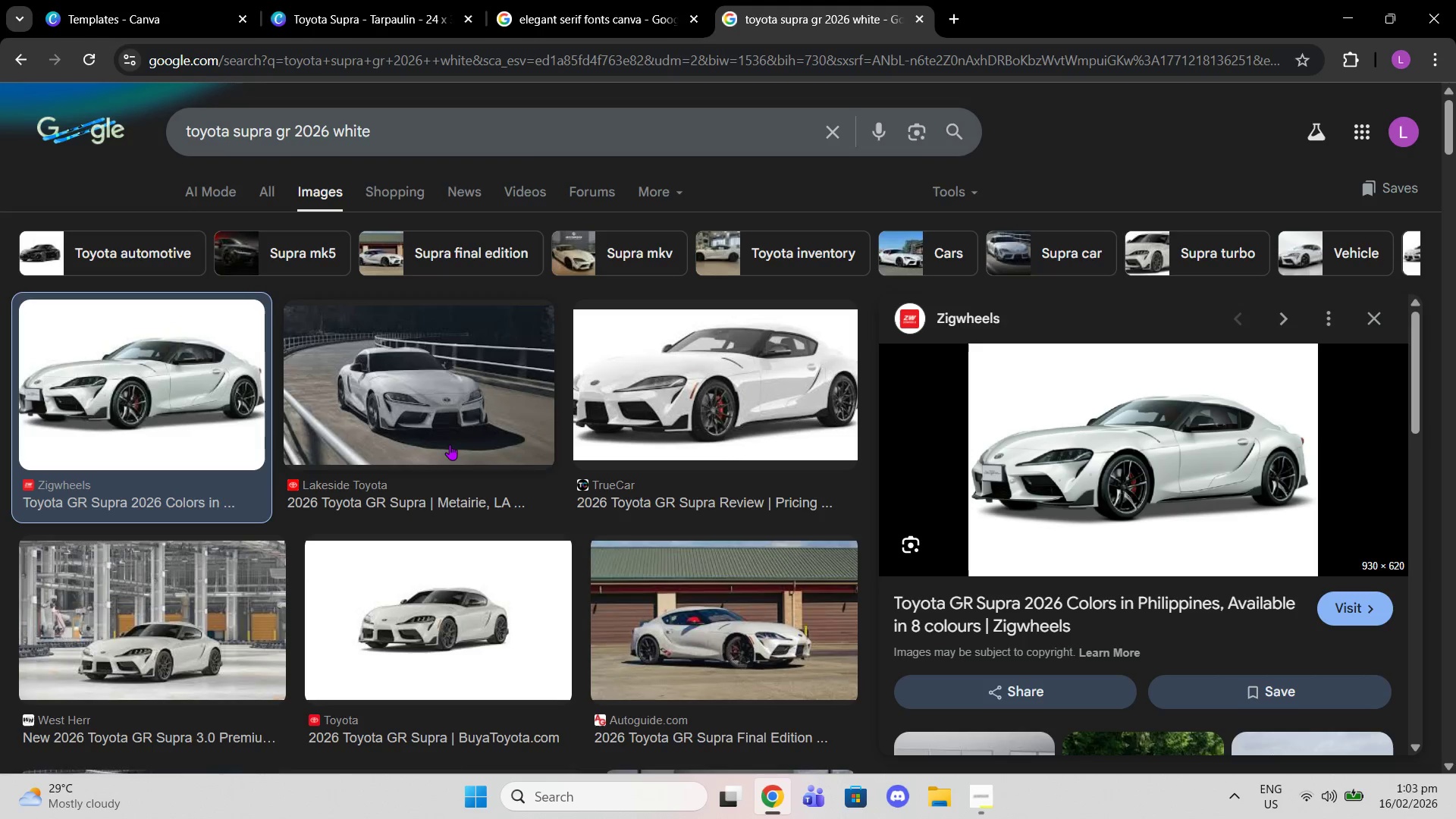 
left_click([481, 627])
 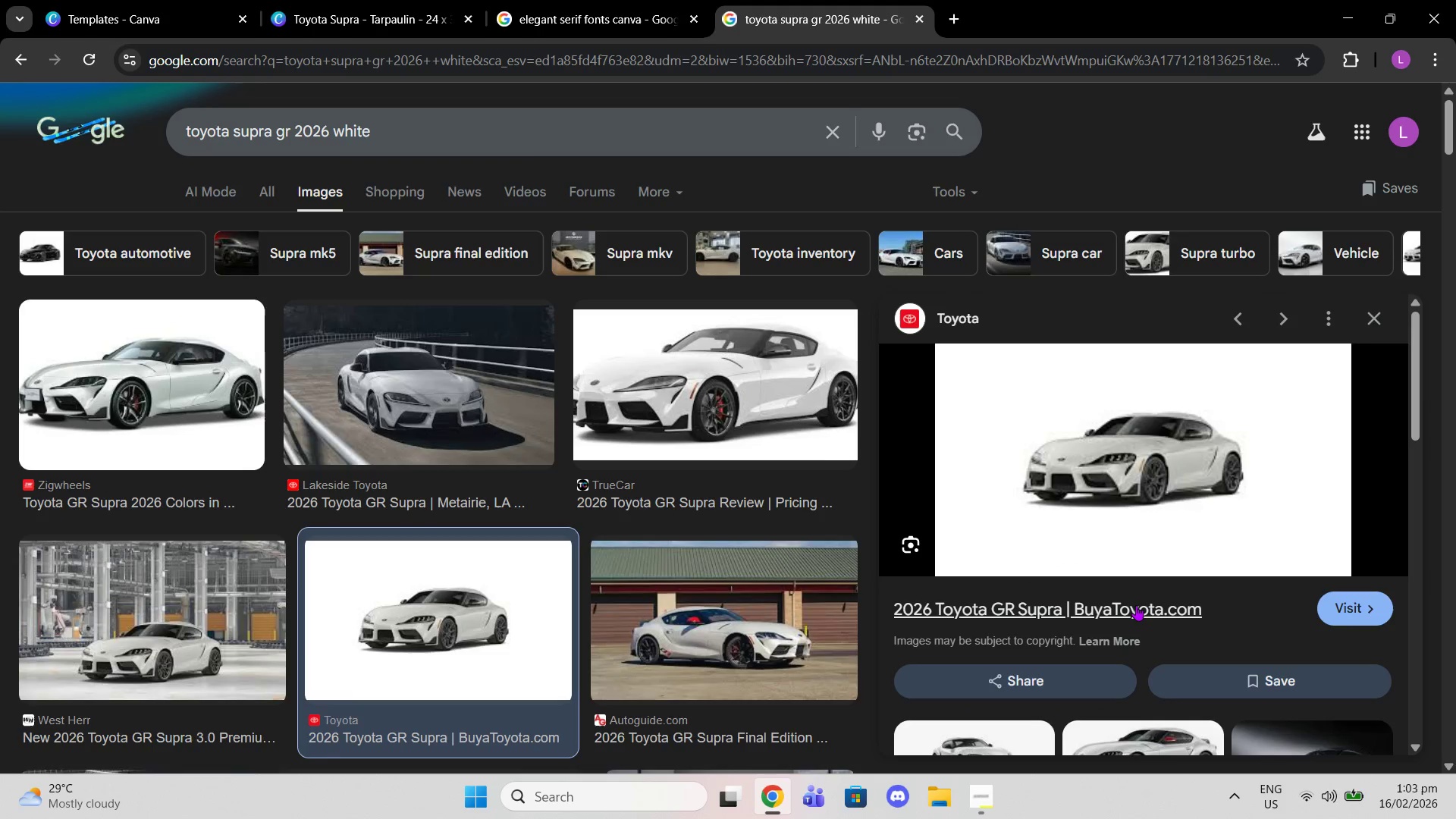 
scroll: coordinate [799, 572], scroll_direction: down, amount: 10.0
 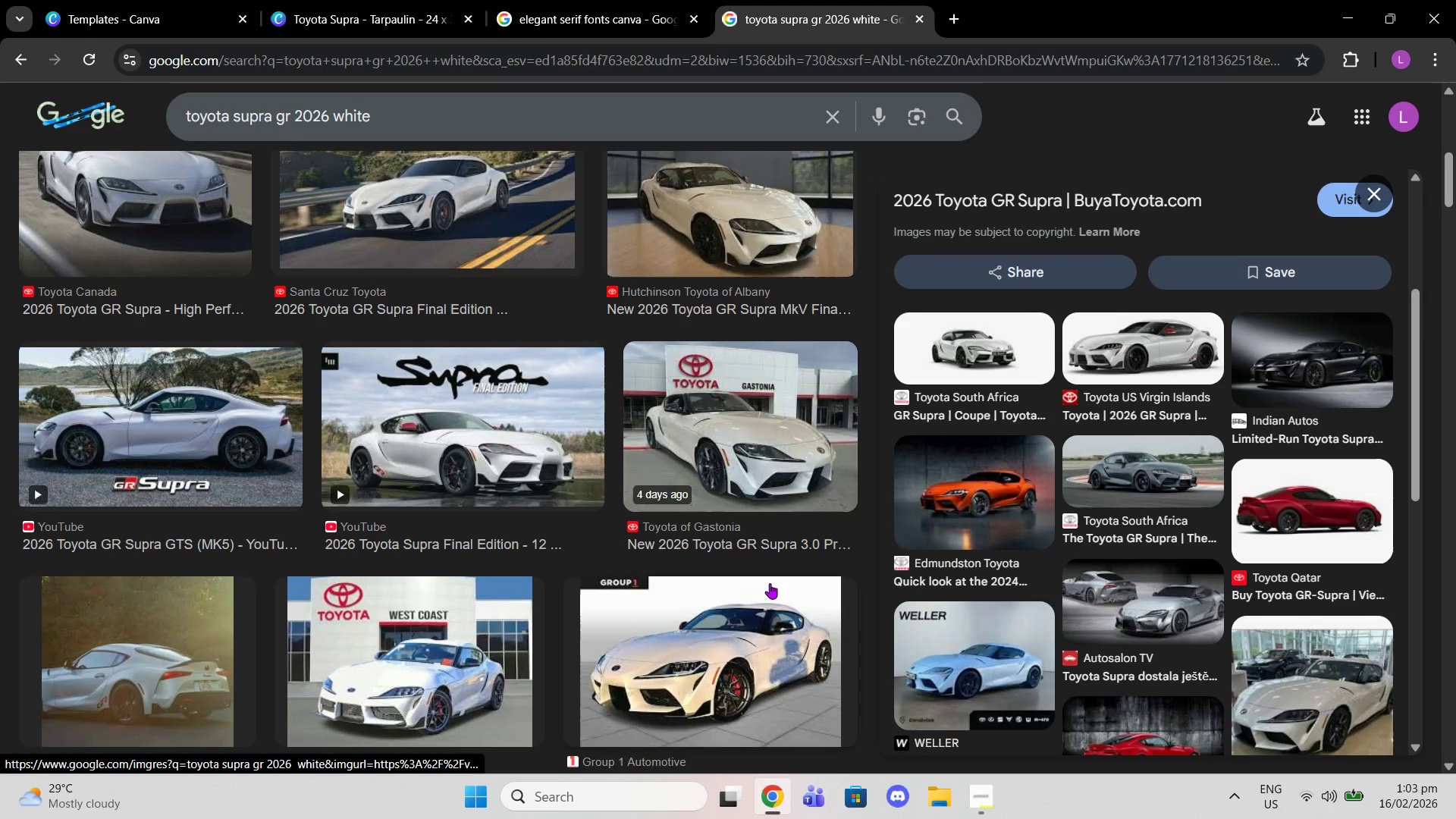 
scroll: coordinate [770, 583], scroll_direction: up, amount: 9.0
 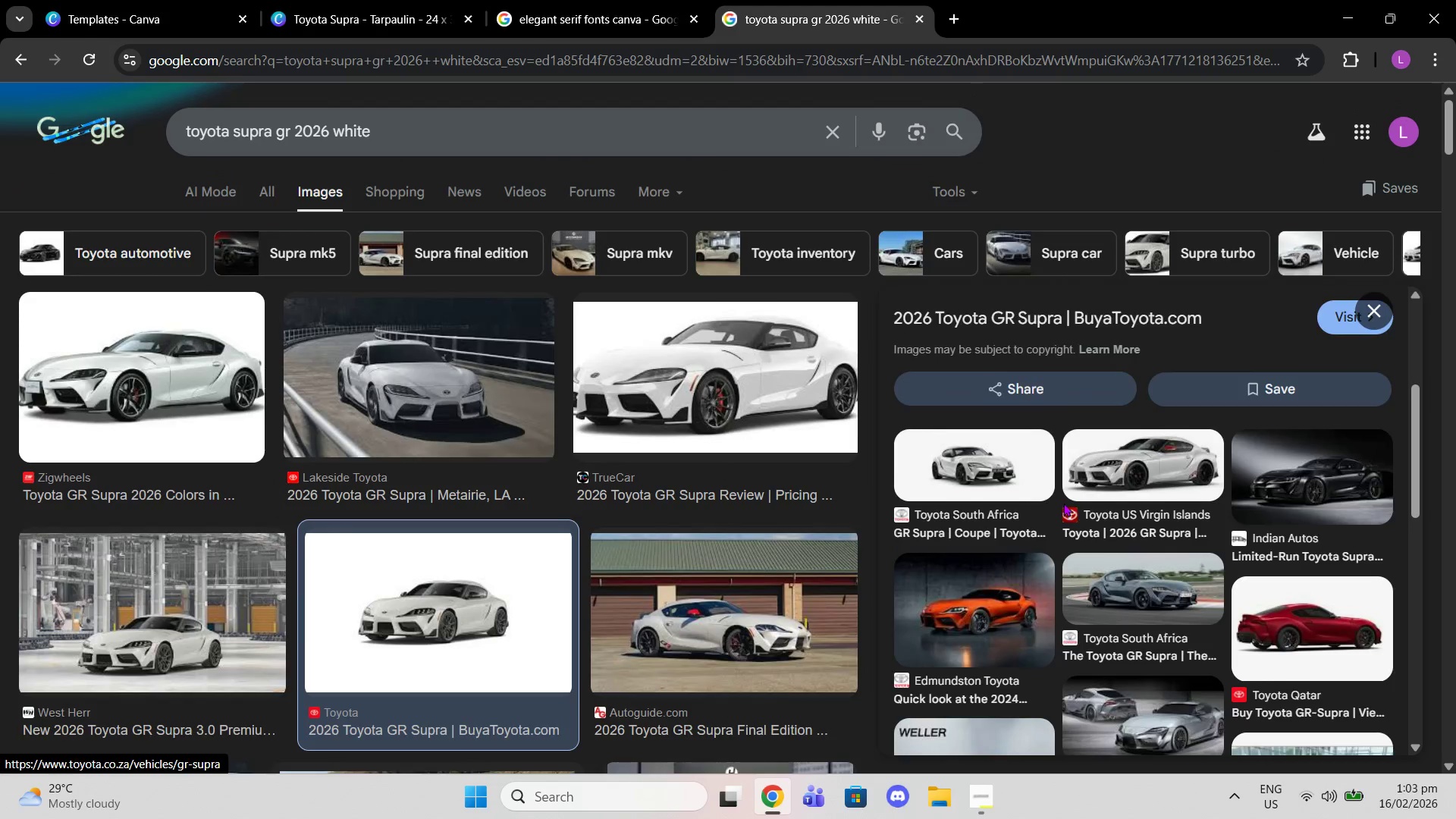 
scroll: coordinate [708, 588], scroll_direction: down, amount: 5.0
 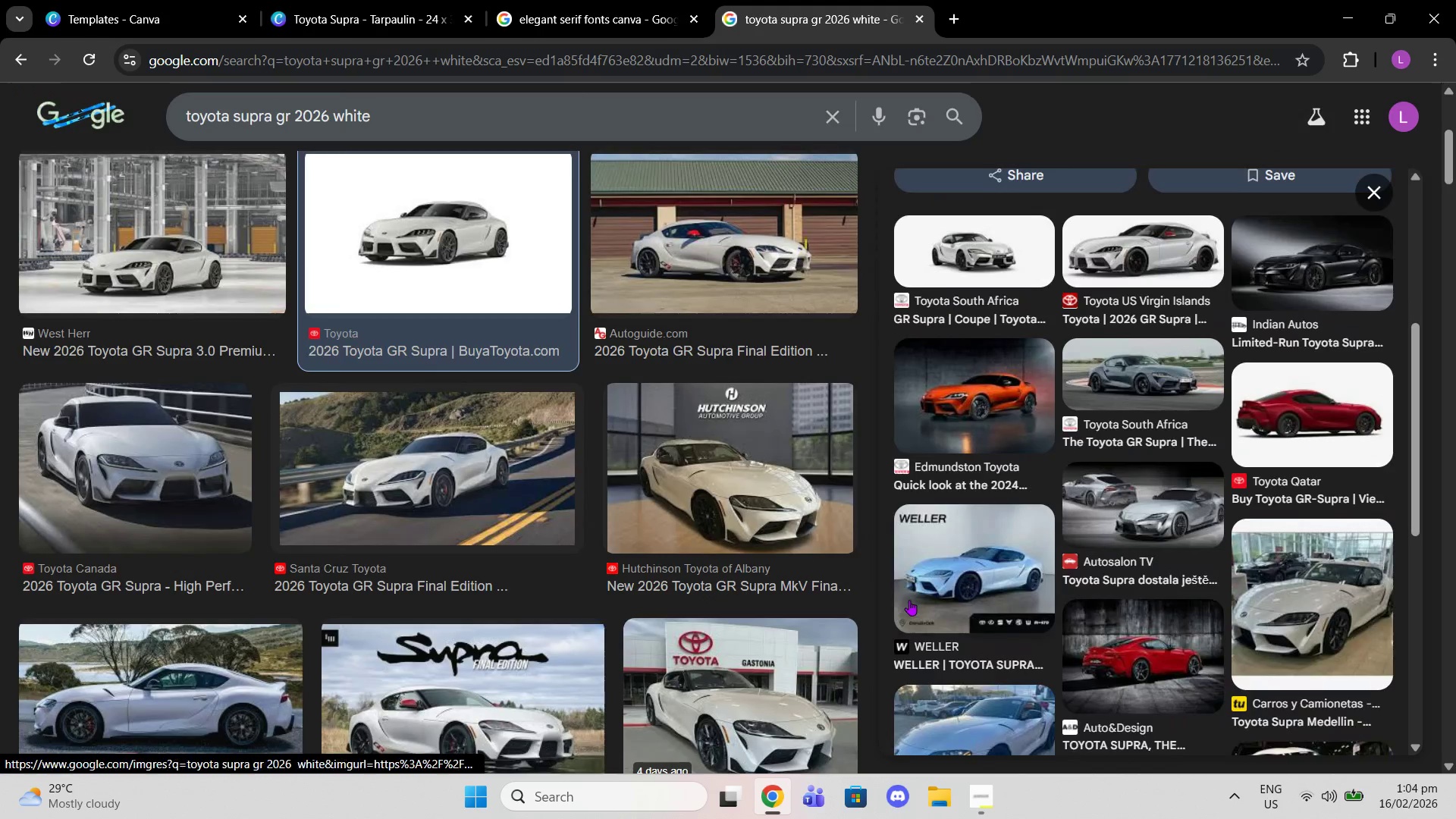 
scroll: coordinate [915, 601], scroll_direction: up, amount: 9.0
 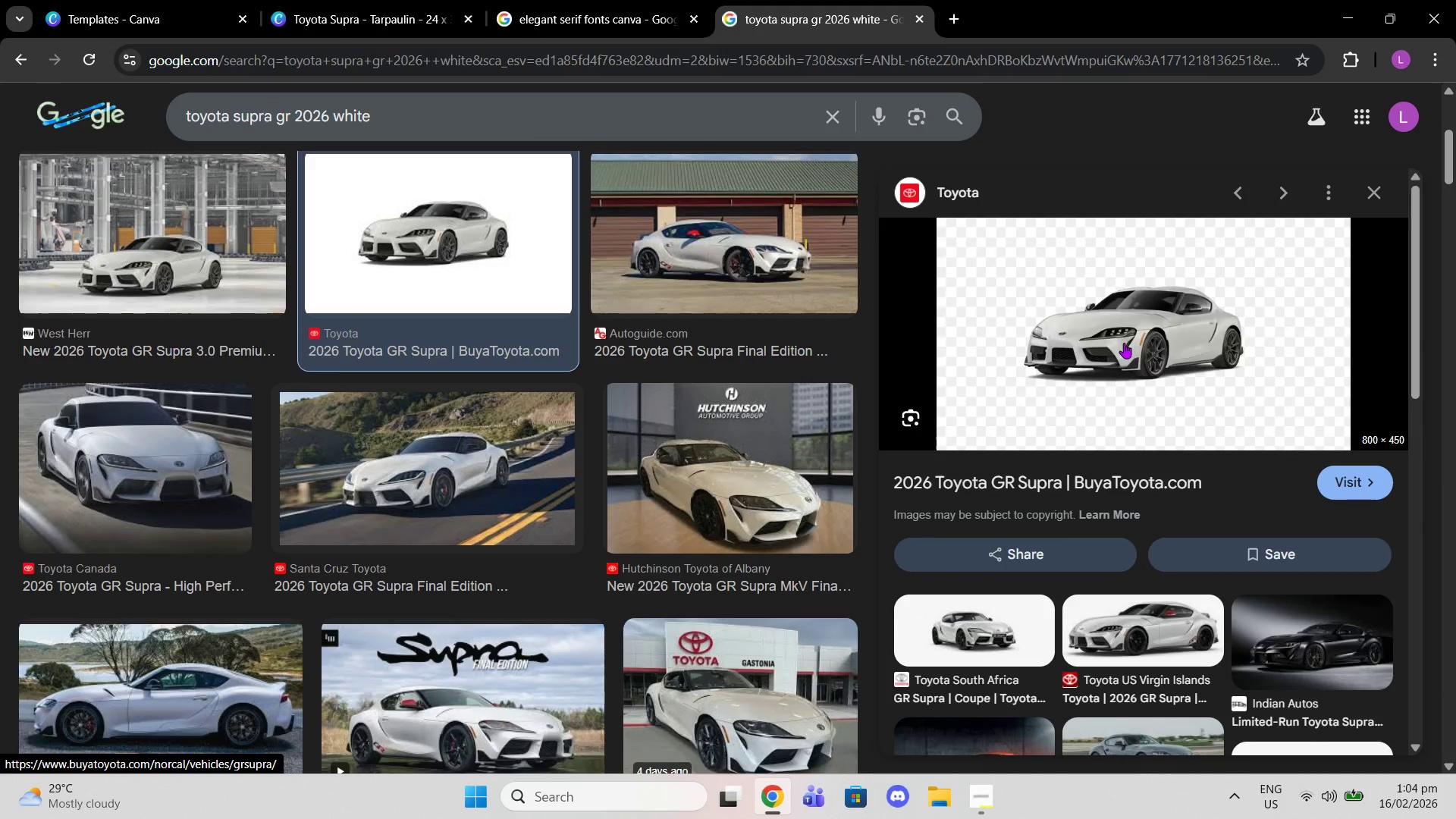 
right_click([1124, 343])
 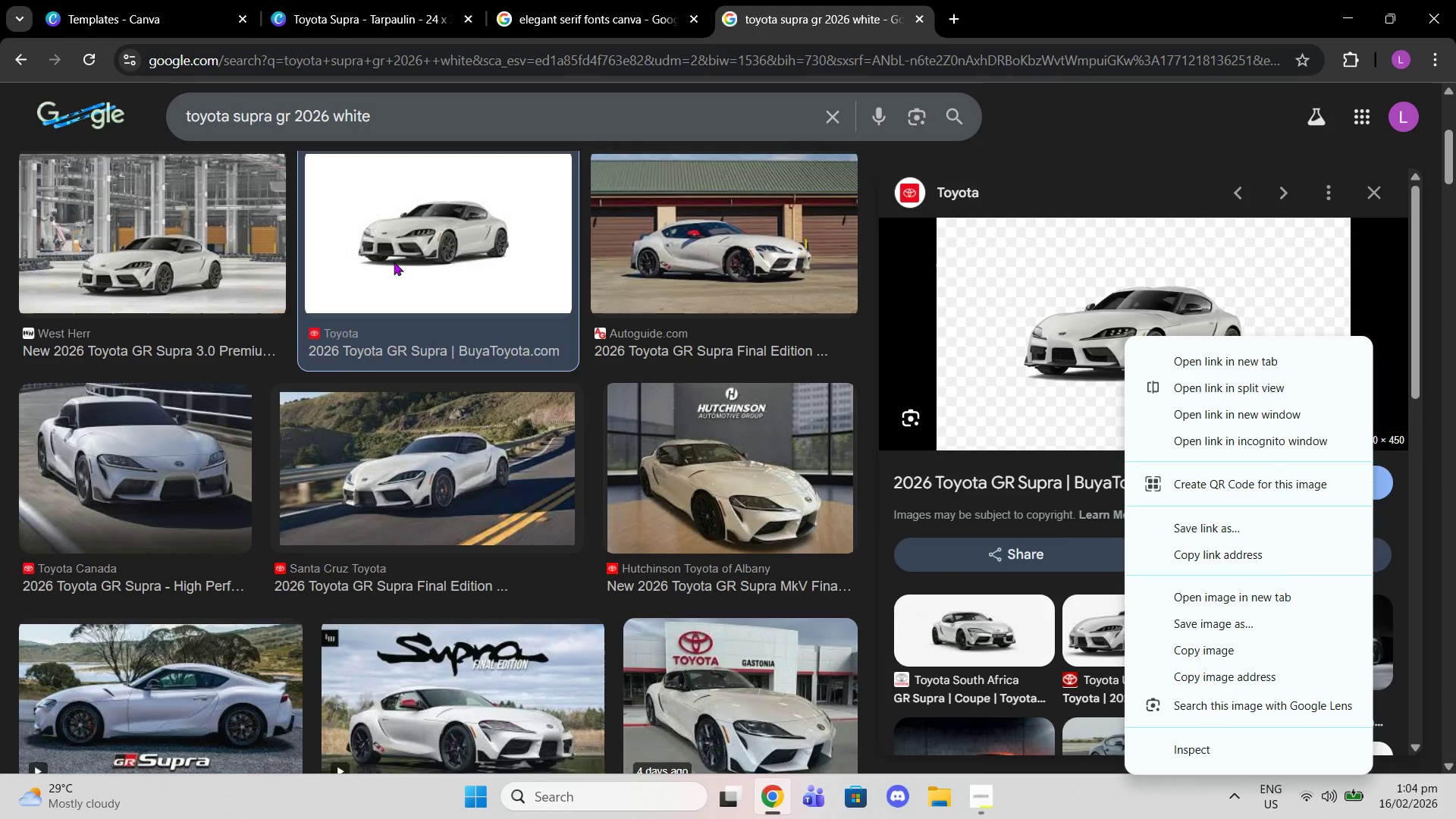 
left_click([199, 240])
 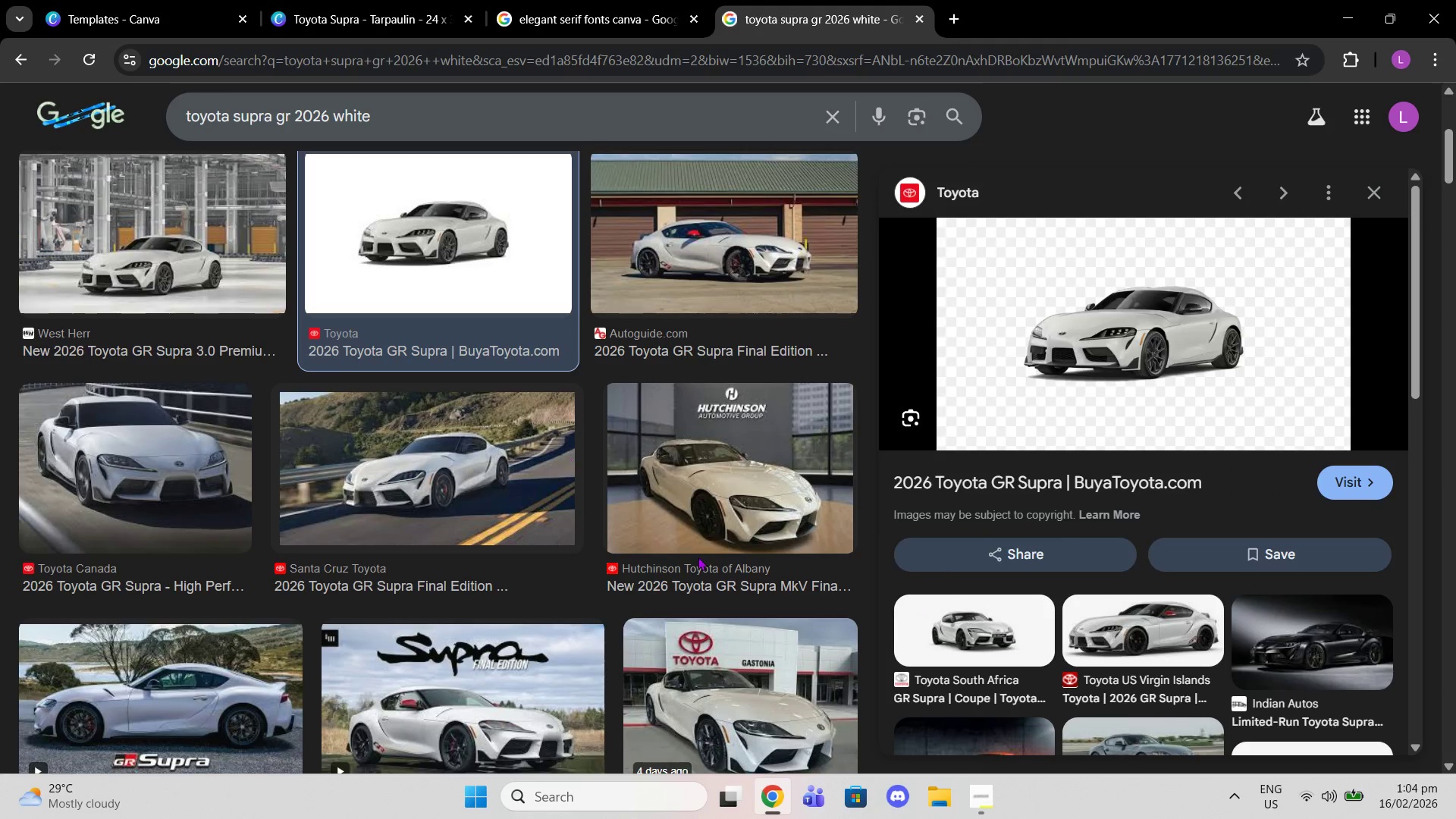 
scroll: coordinate [698, 557], scroll_direction: down, amount: 4.0
 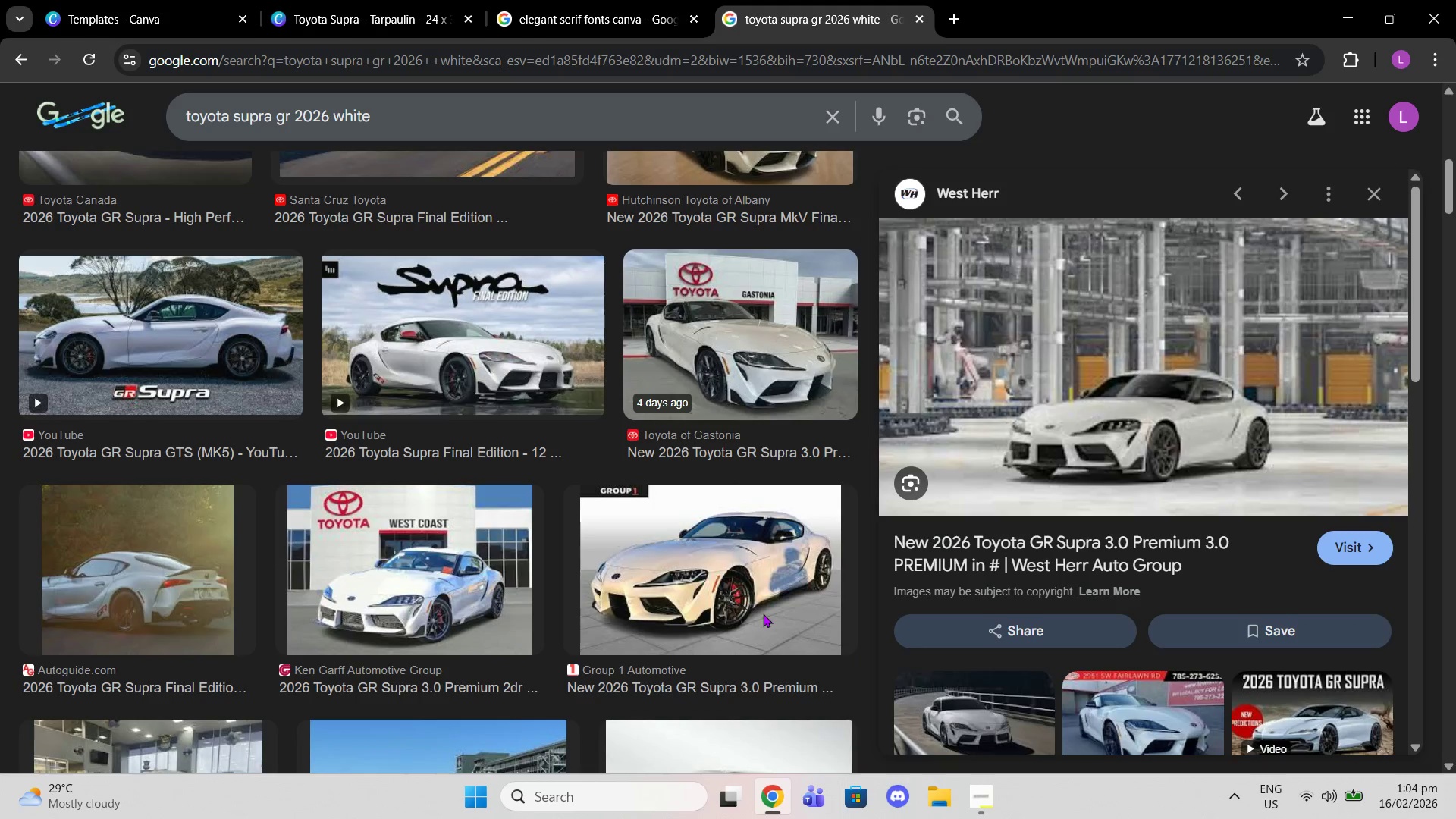 
left_click([763, 613])
 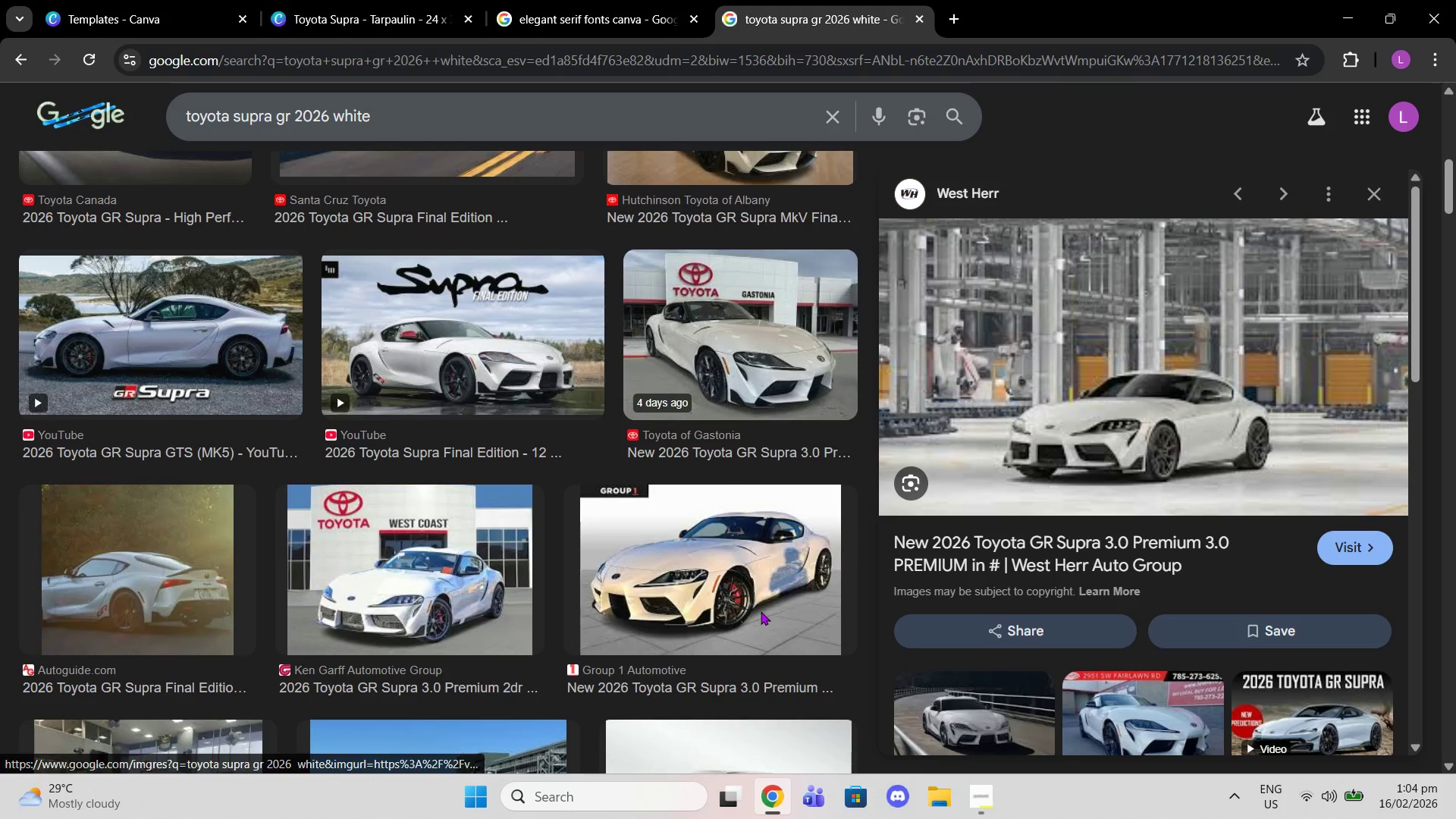 
scroll: coordinate [761, 611], scroll_direction: down, amount: 3.0
 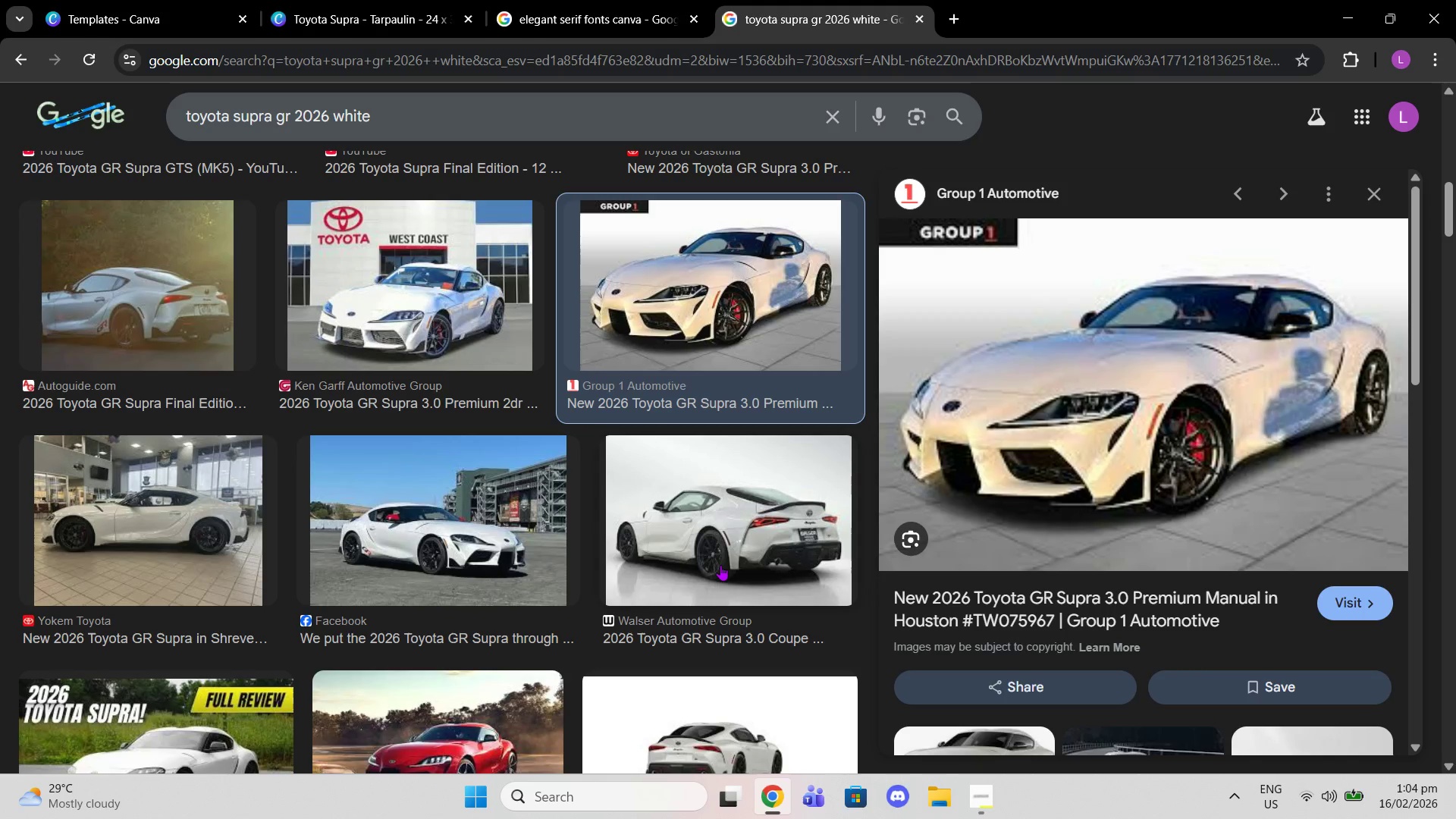 
scroll: coordinate [726, 526], scroll_direction: up, amount: 11.0
 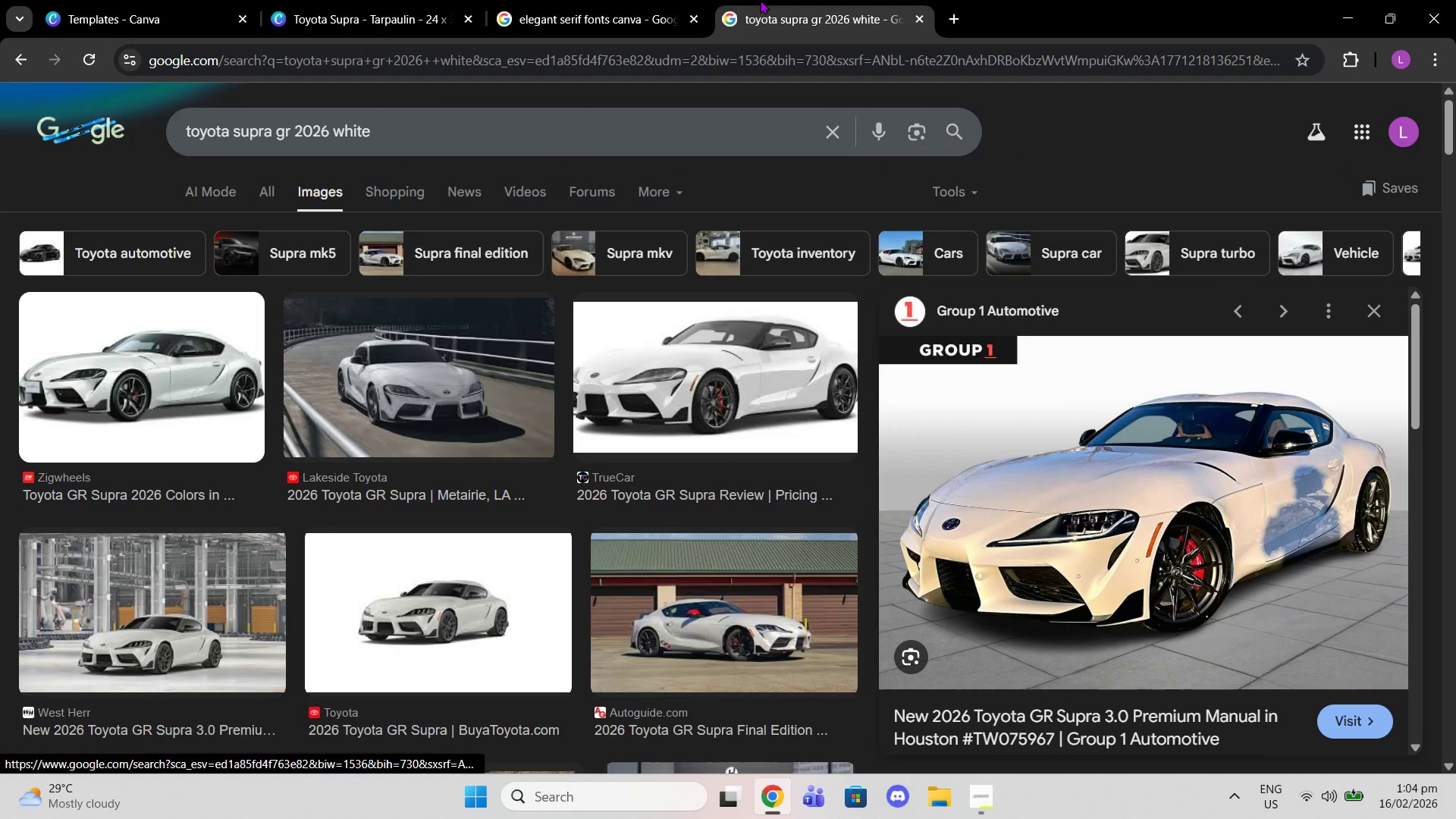 
left_click([661, 0])
 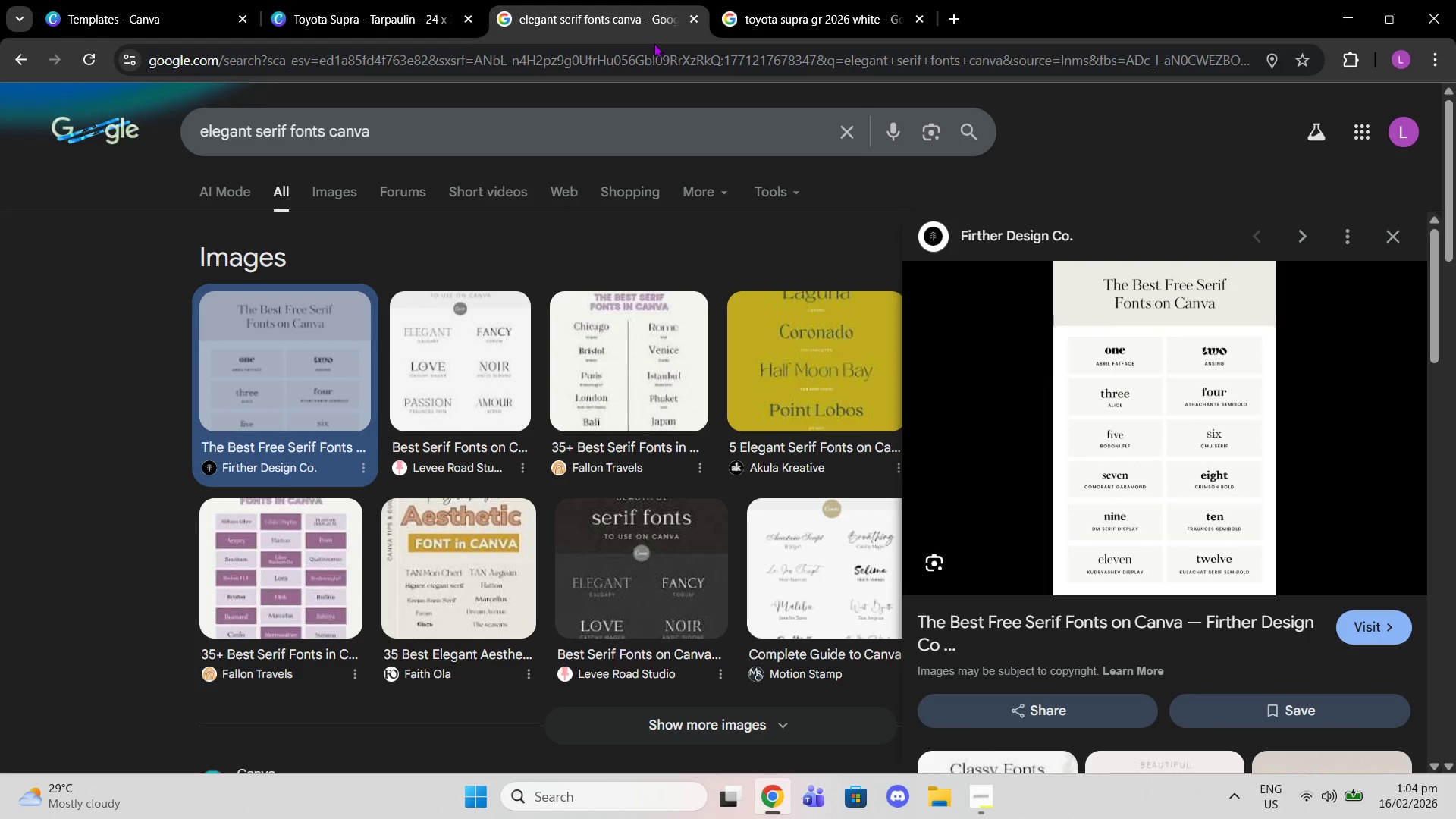 
left_click([659, 51])
 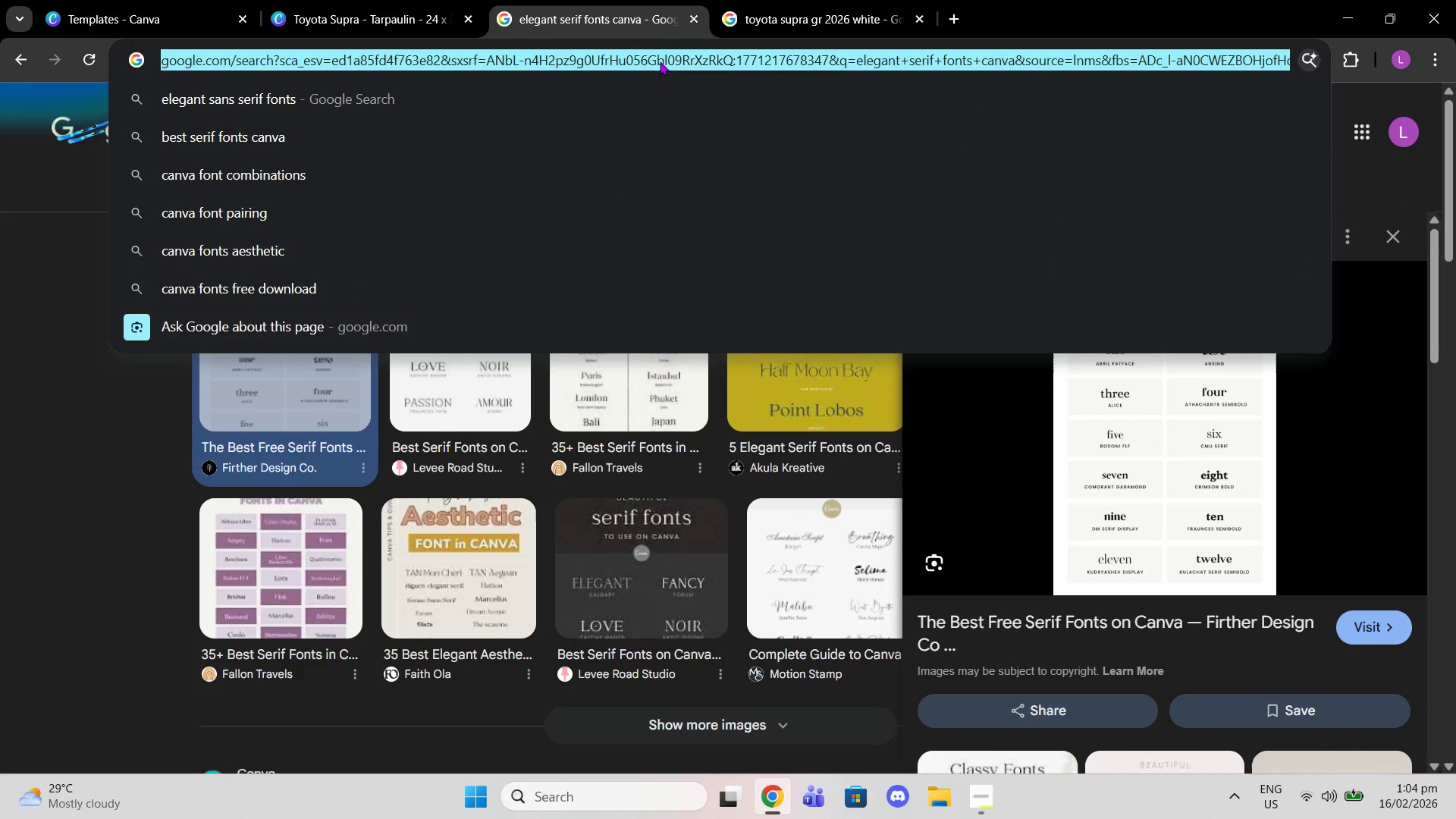 
type(pinte)
 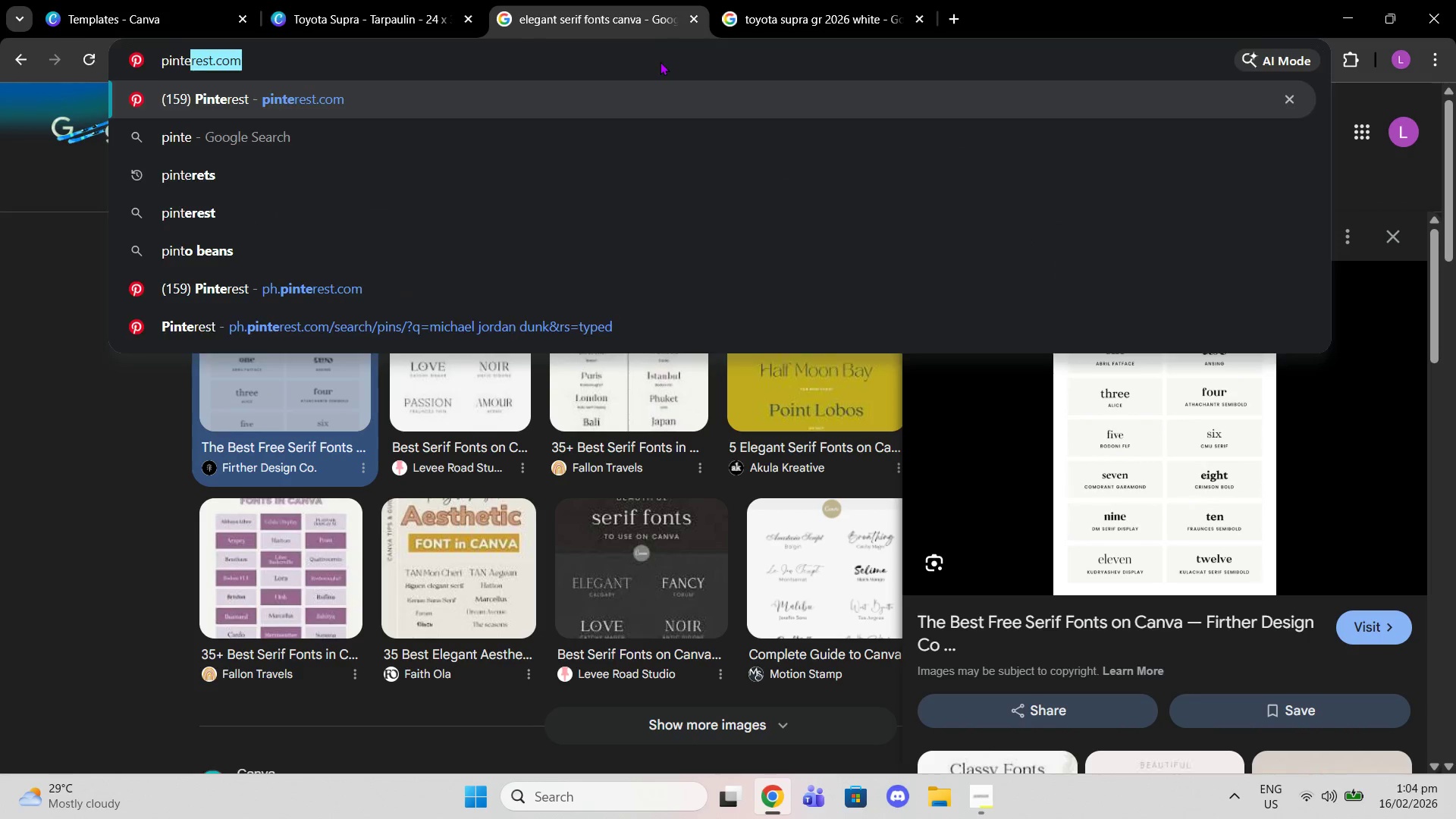 
key(Enter)
 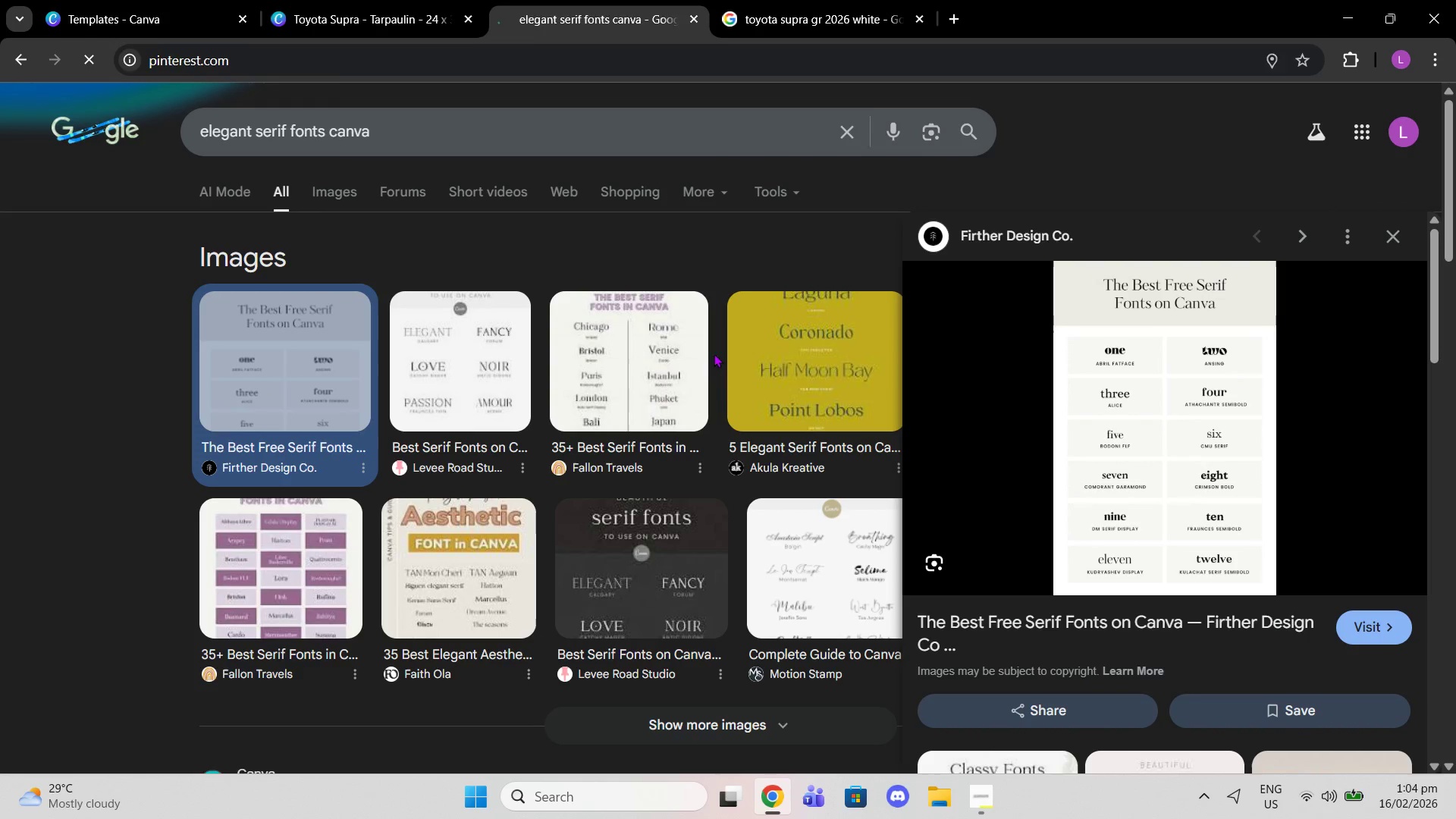 
left_click([802, 0])
 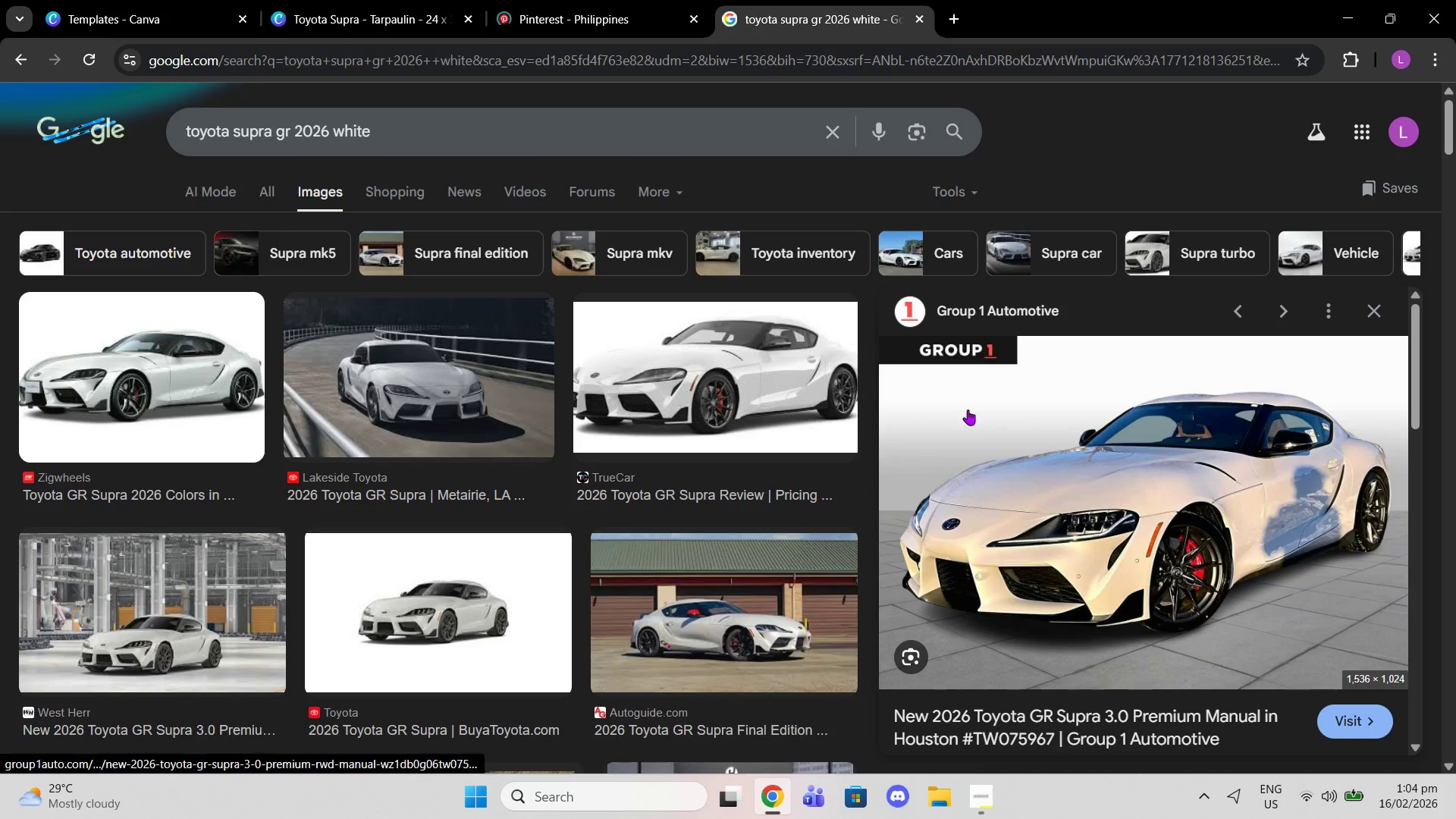 
left_click([655, 359])
 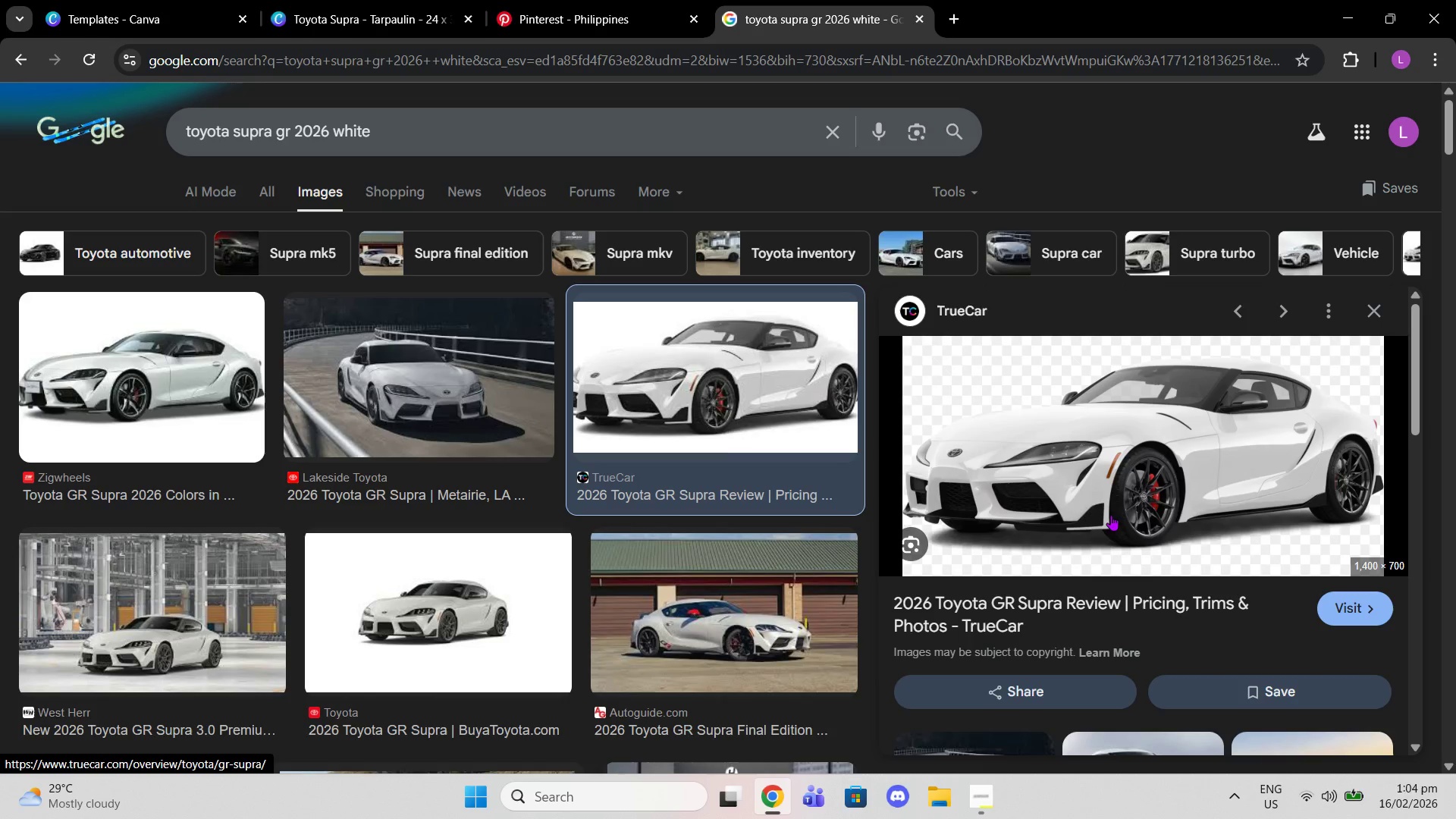 
right_click([1111, 515])
 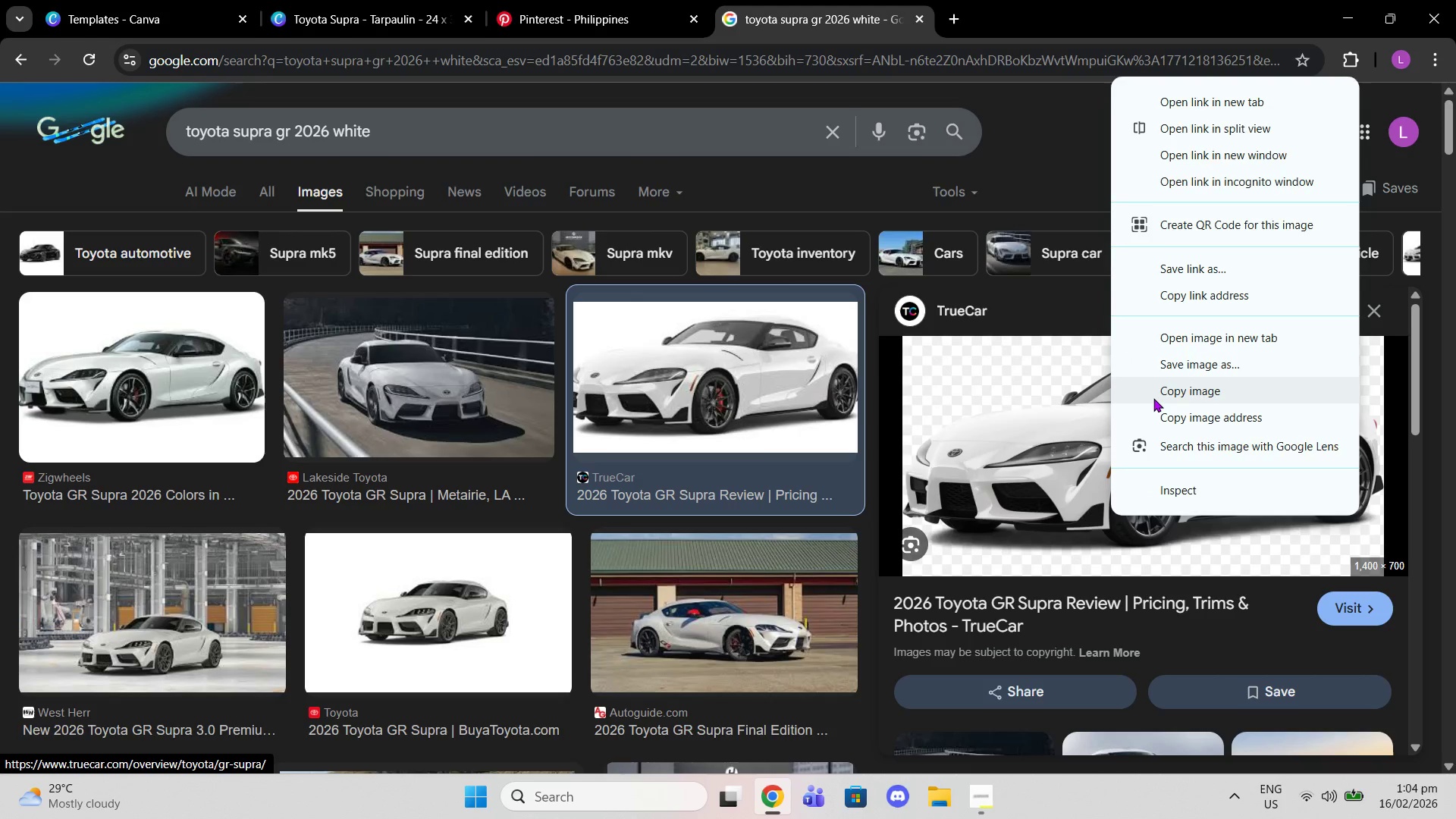 
left_click([1153, 398])
 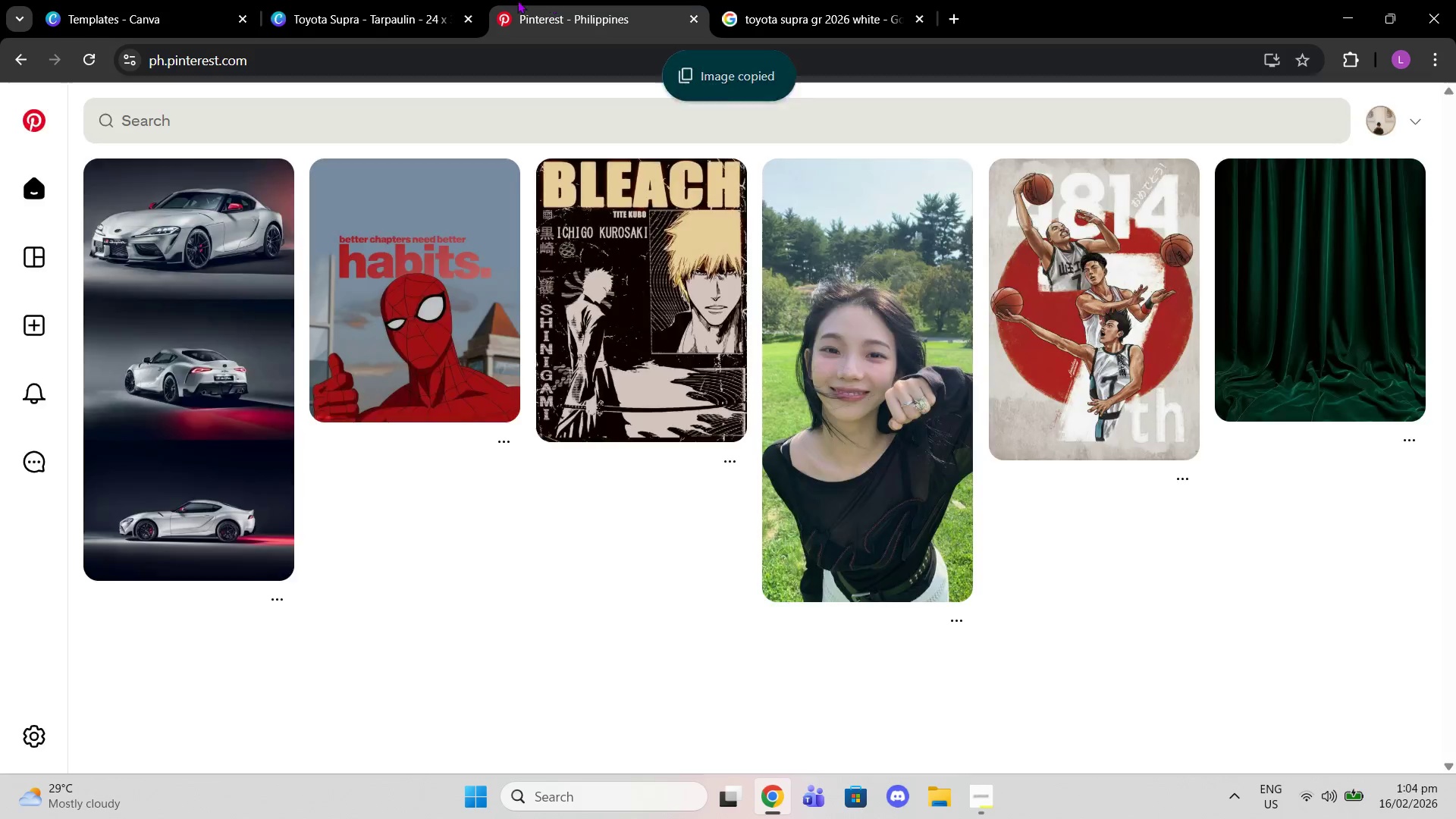 
double_click([371, 0])
 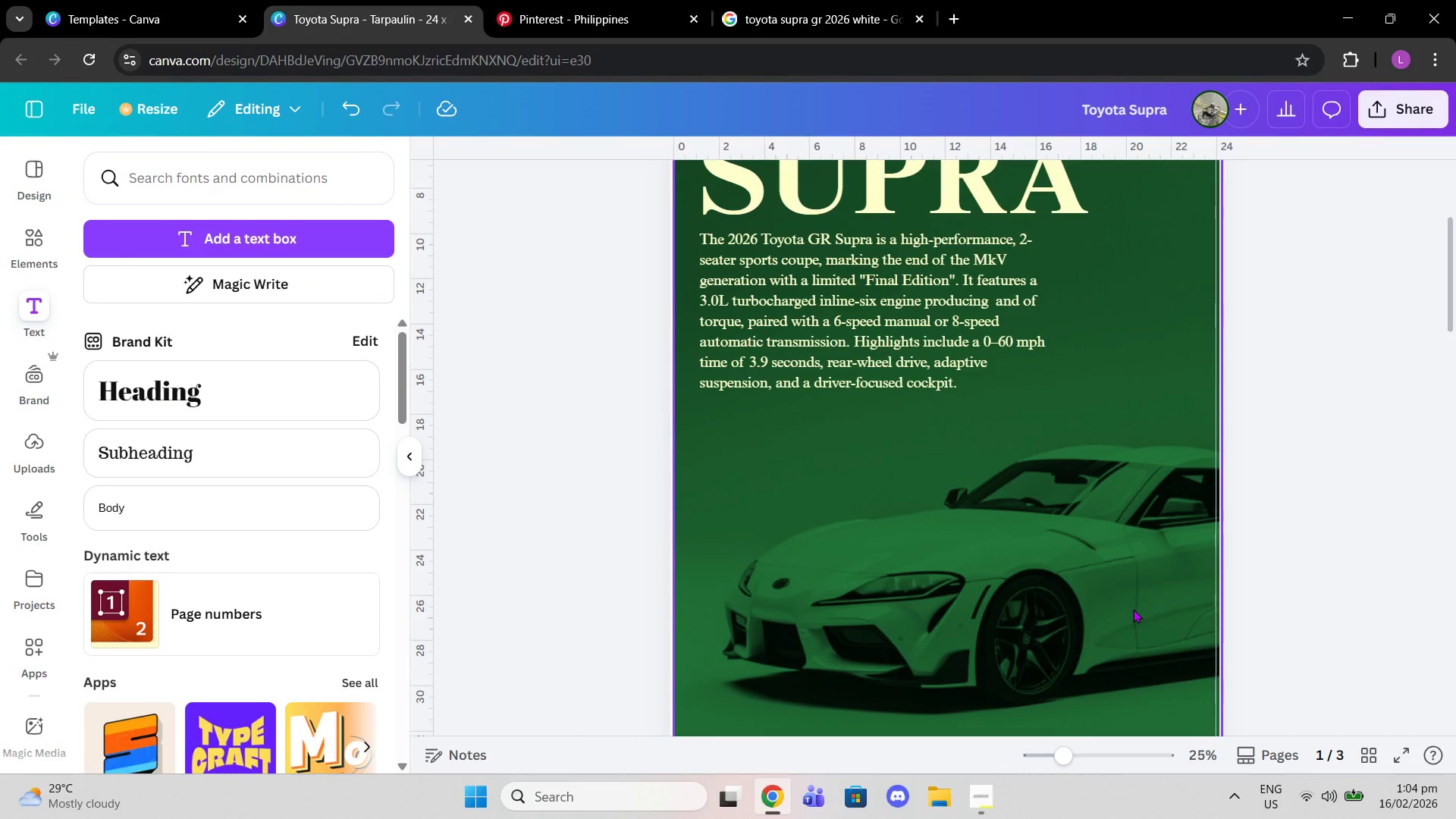 
key(Control+V)
 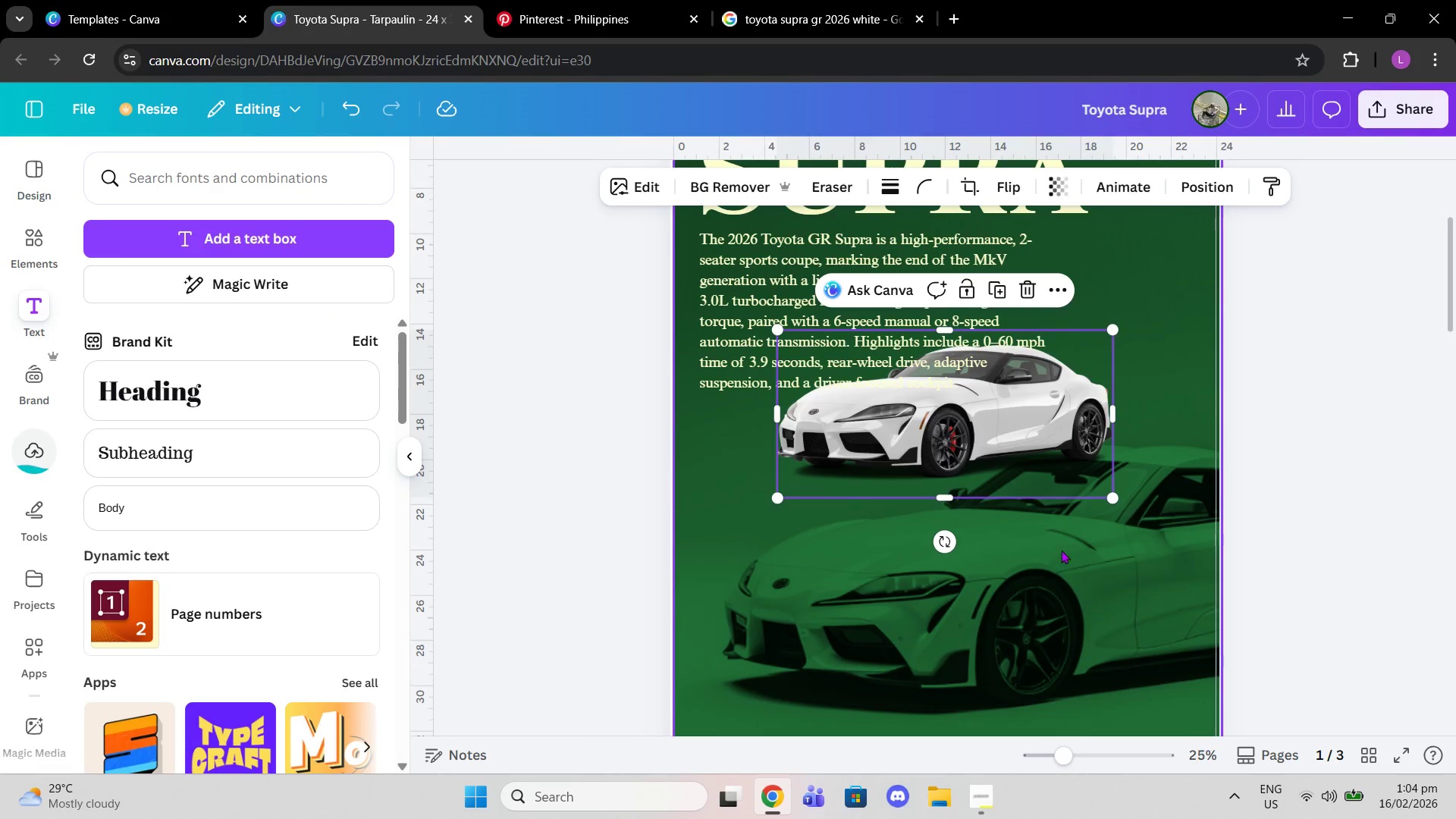 
left_click_drag(start_coordinate=[1031, 420], to_coordinate=[974, 593])
 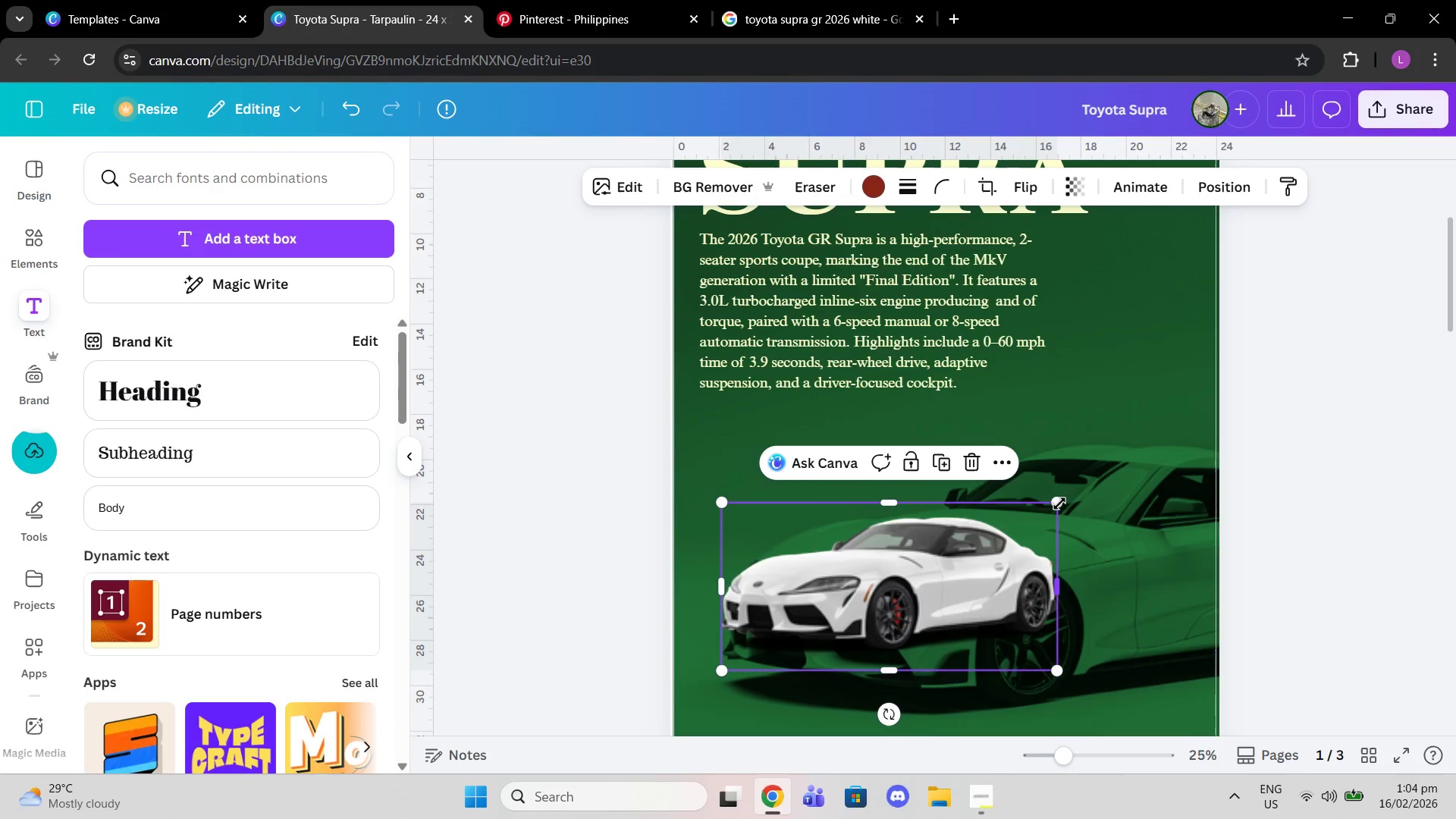 
left_click_drag(start_coordinate=[1062, 503], to_coordinate=[1422, 357])
 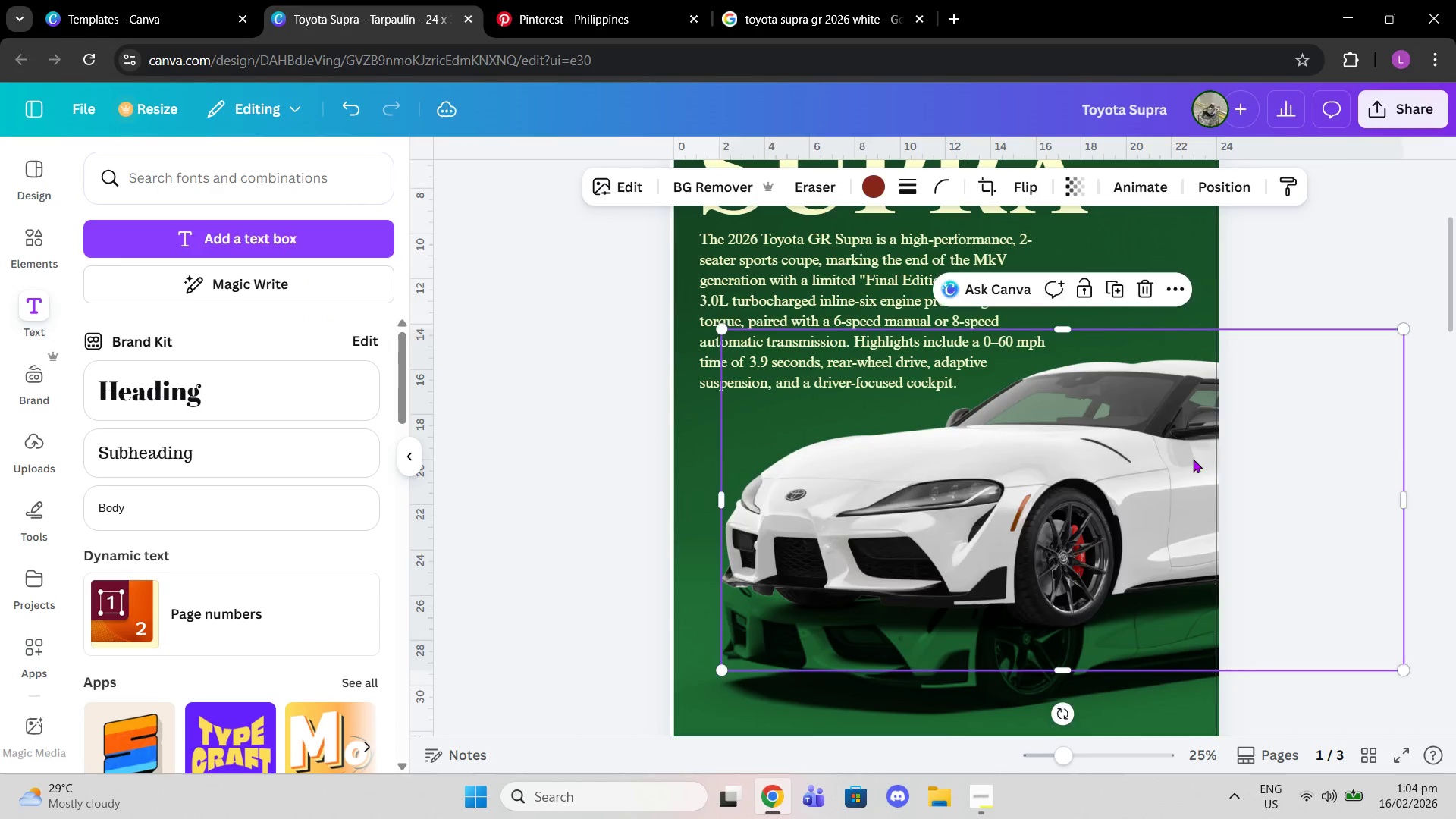 
left_click_drag(start_coordinate=[1193, 459], to_coordinate=[1162, 536])
 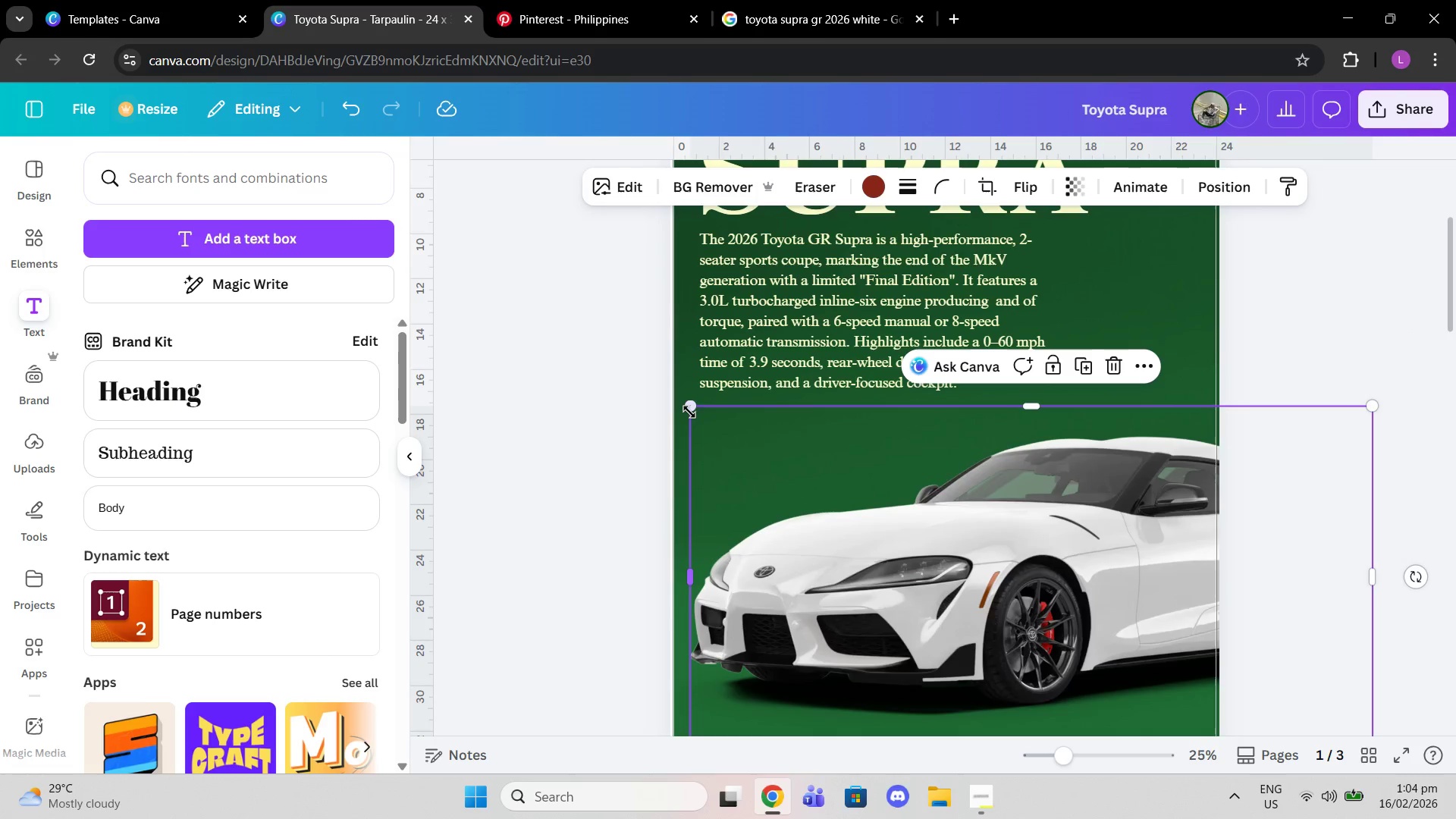 
left_click_drag(start_coordinate=[689, 411], to_coordinate=[692, 397])
 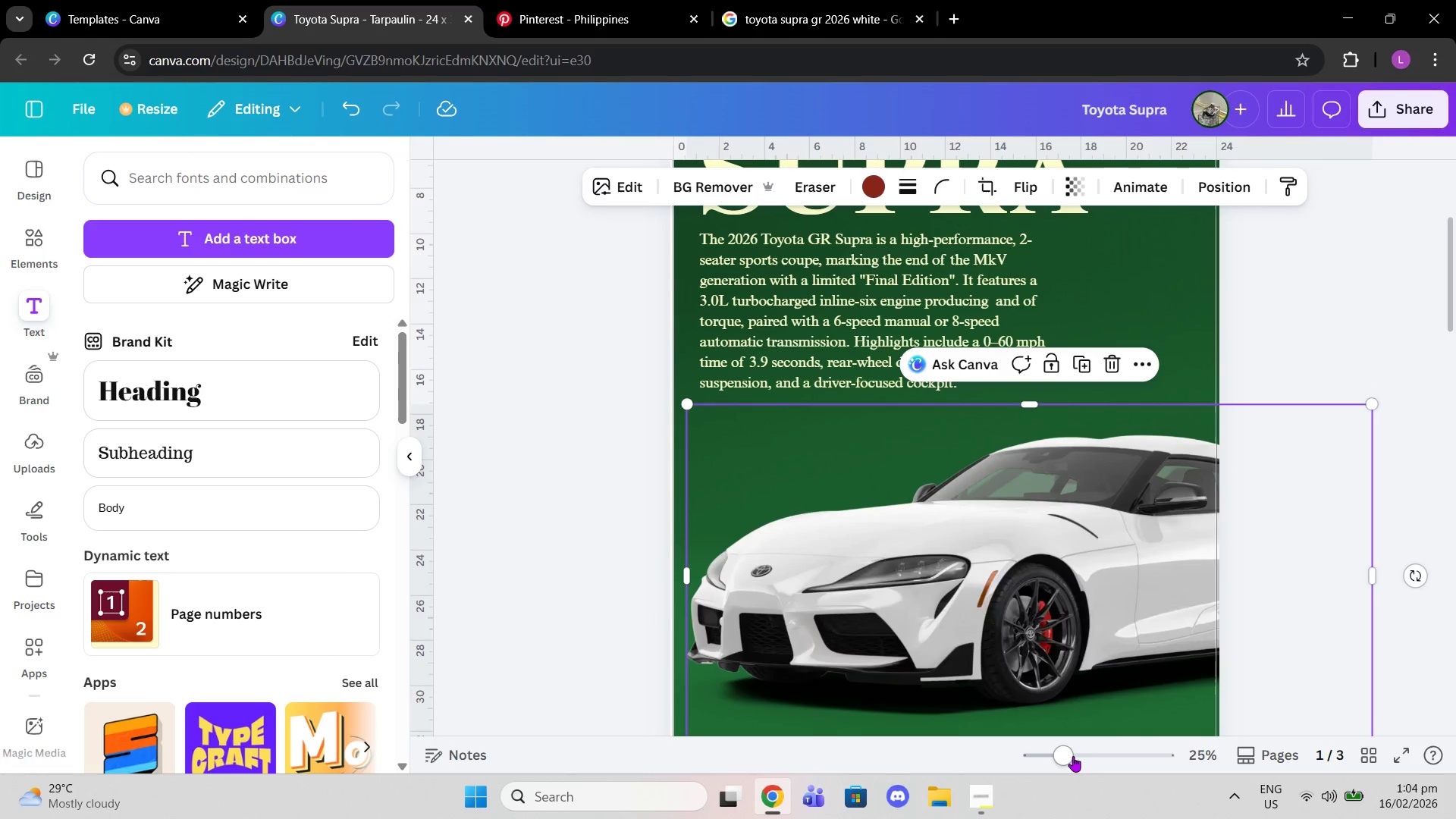 
left_click_drag(start_coordinate=[1070, 756], to_coordinate=[1055, 754])
 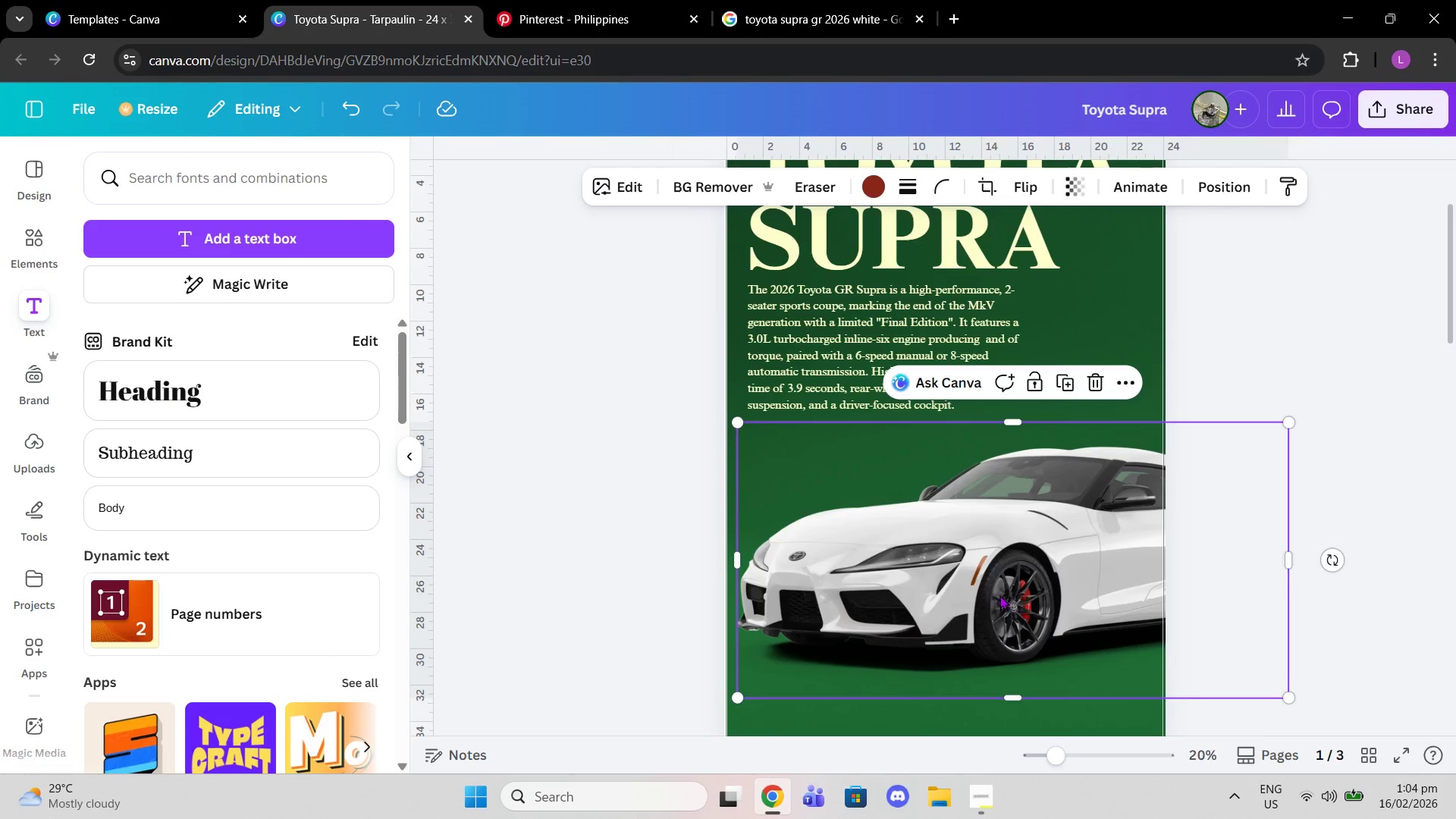 
left_click_drag(start_coordinate=[999, 595], to_coordinate=[1002, 600])
 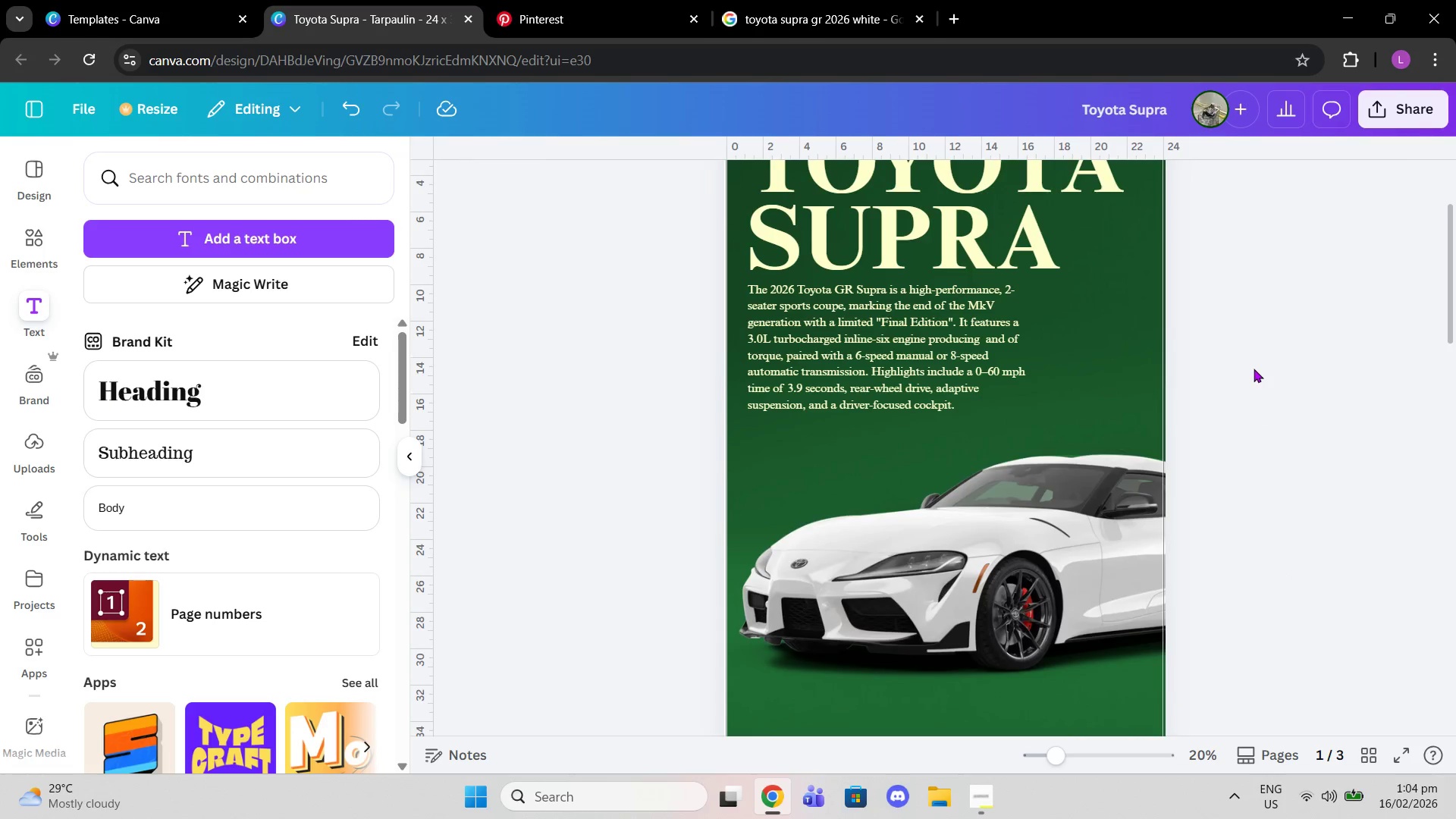 
double_click([1254, 369])
 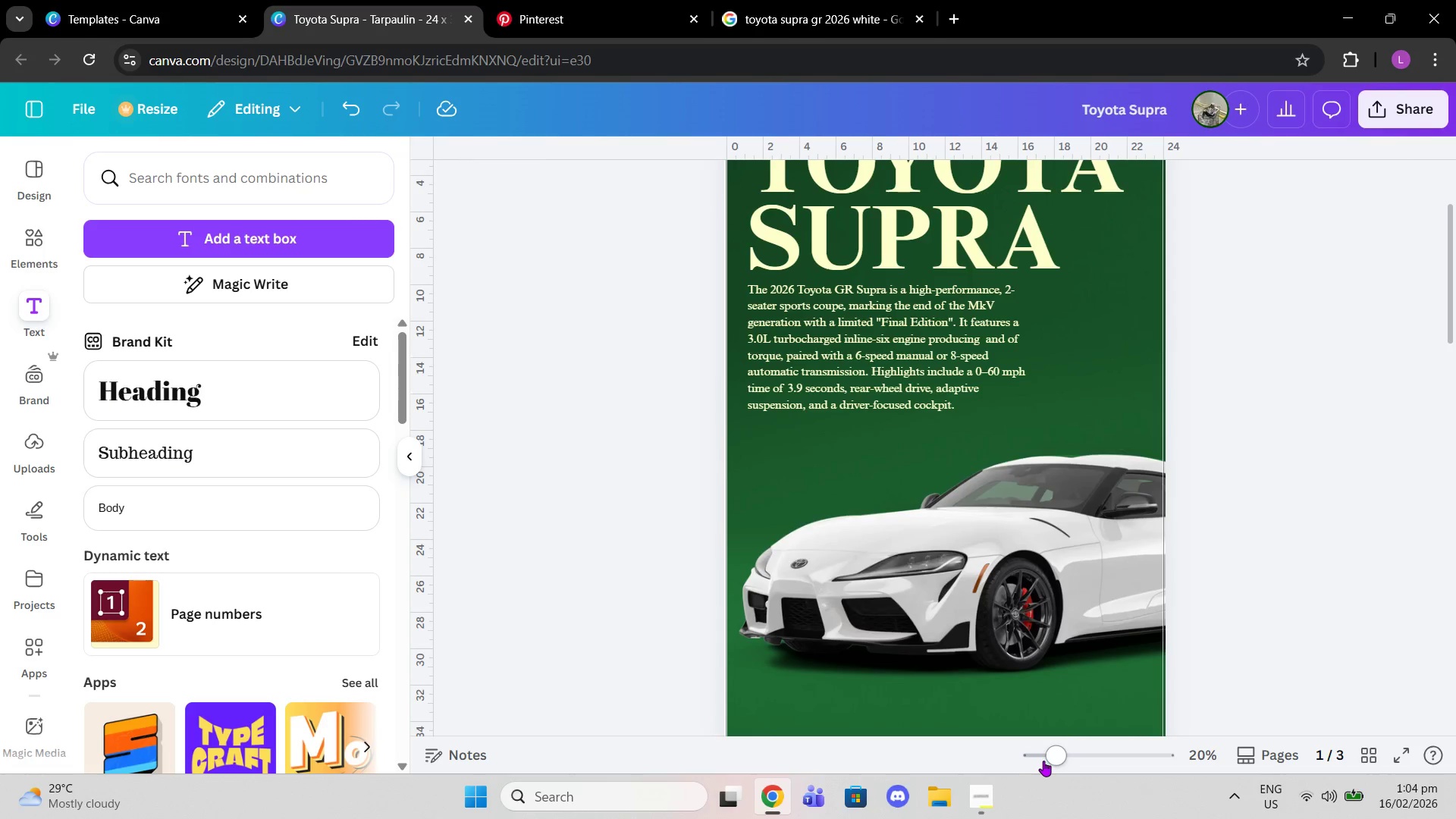 
left_click_drag(start_coordinate=[1046, 761], to_coordinate=[1037, 761])
 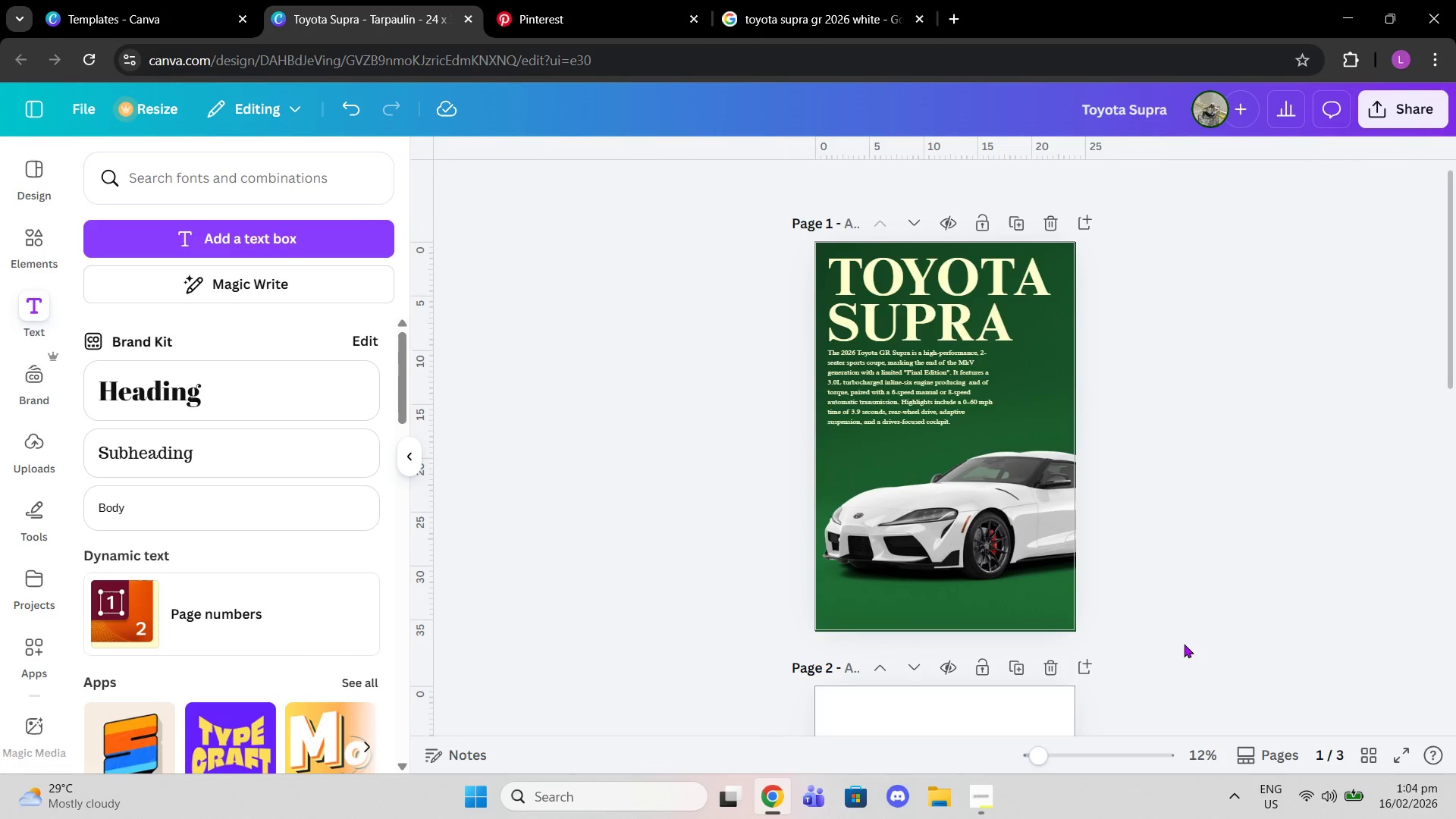 
left_click([1184, 644])
 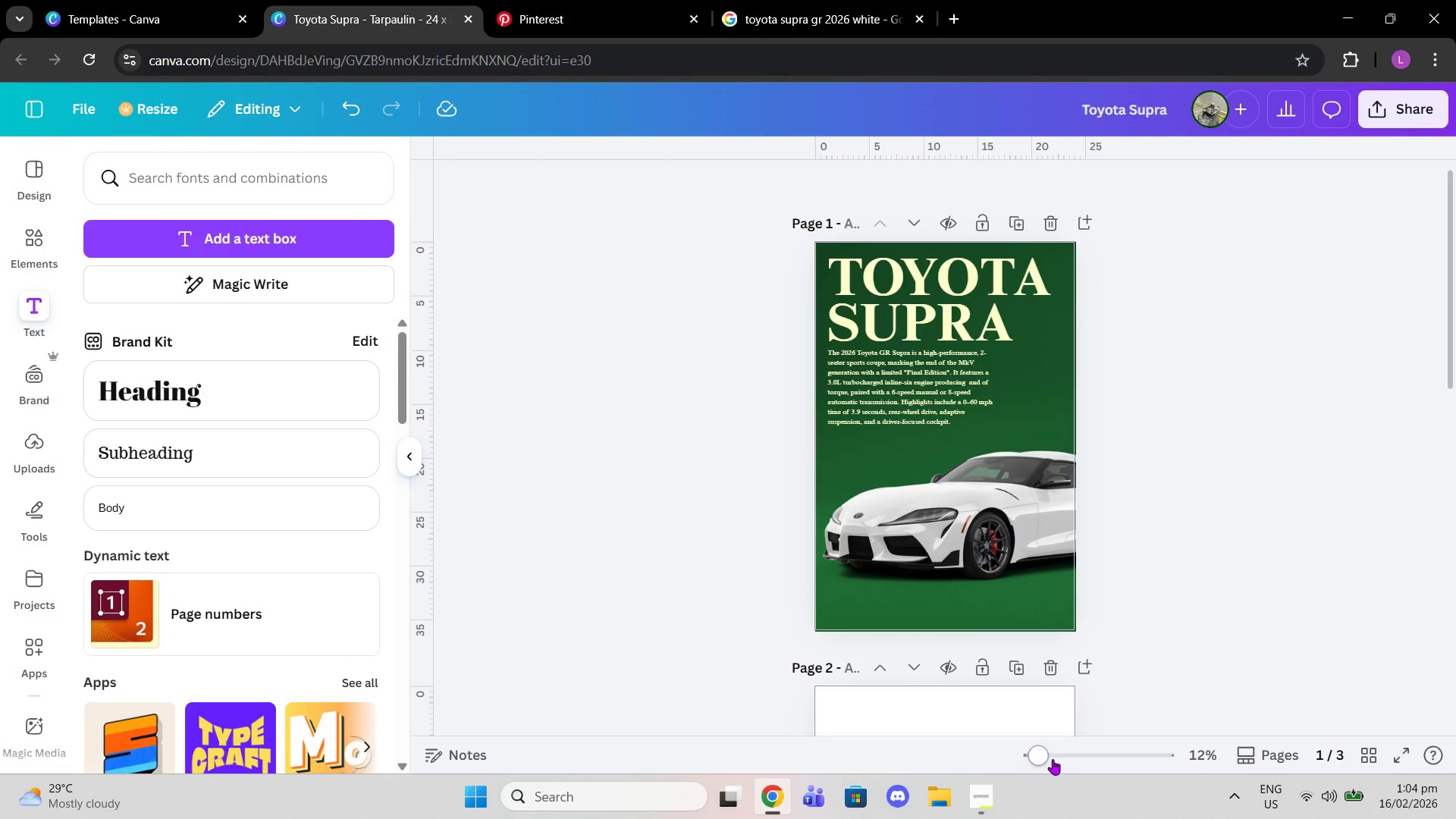 
left_click_drag(start_coordinate=[1051, 761], to_coordinate=[1057, 761])
 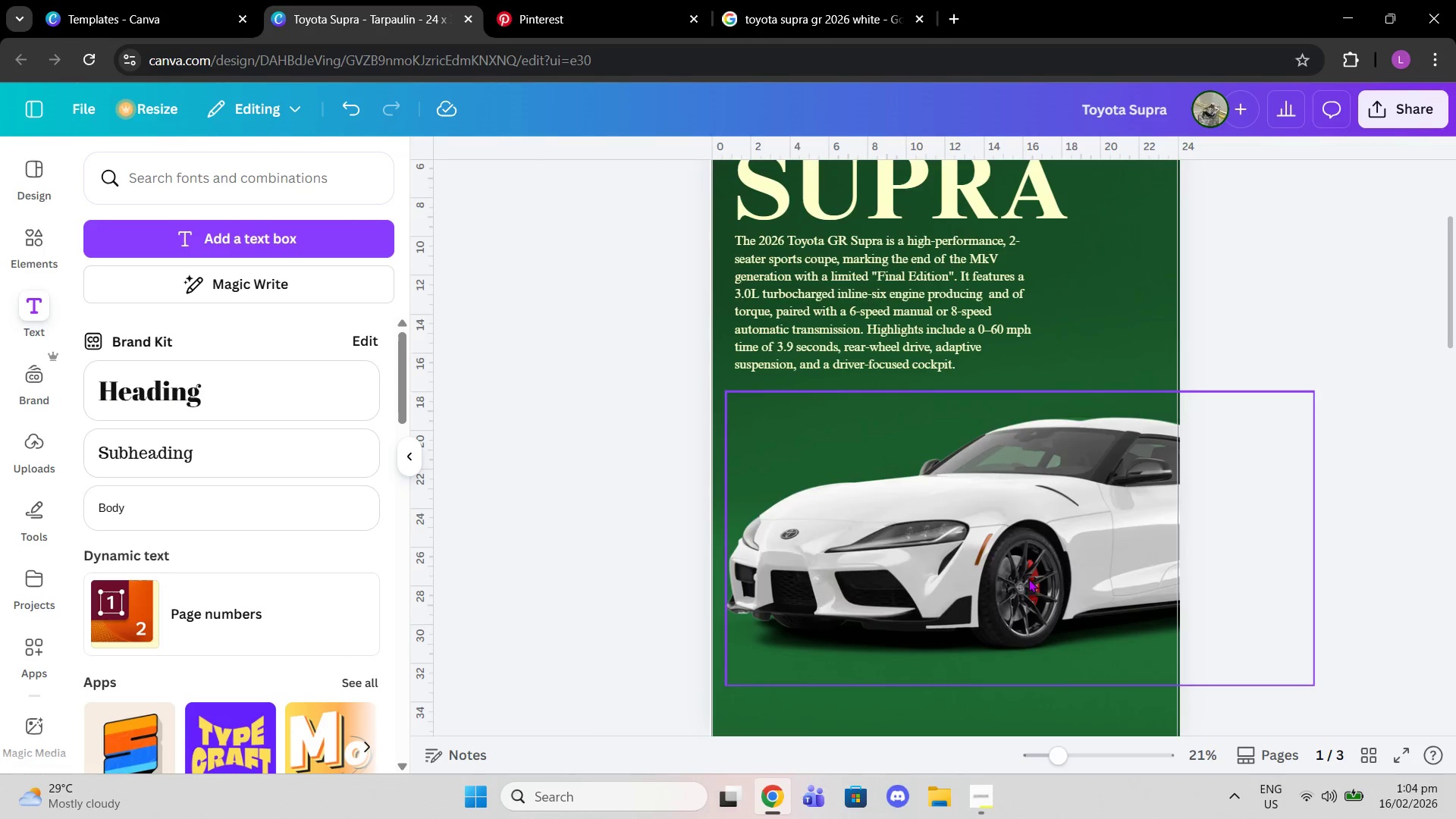 
left_click_drag(start_coordinate=[1028, 579], to_coordinate=[1025, 572])
 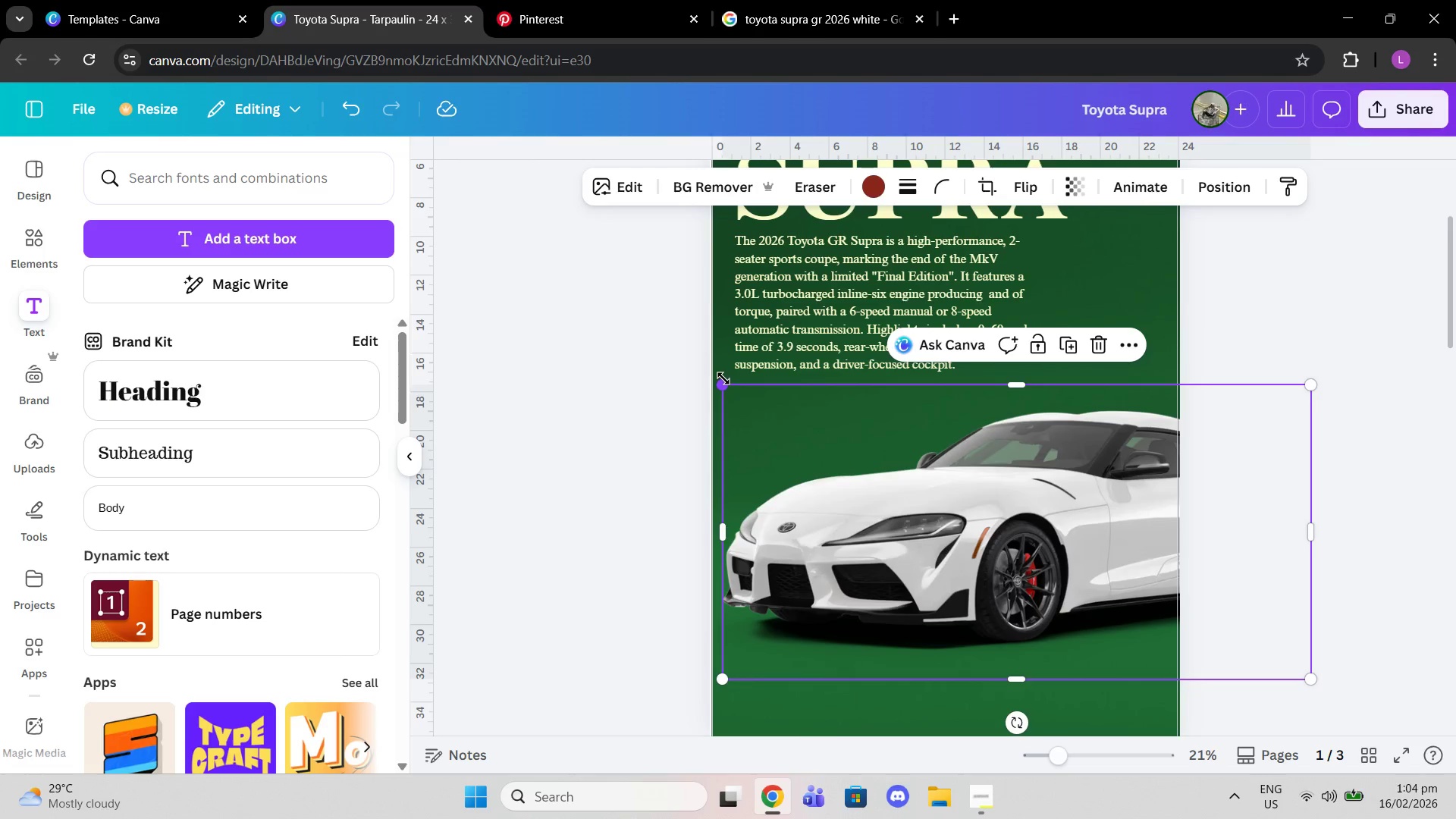 
left_click_drag(start_coordinate=[723, 384], to_coordinate=[667, 348])
 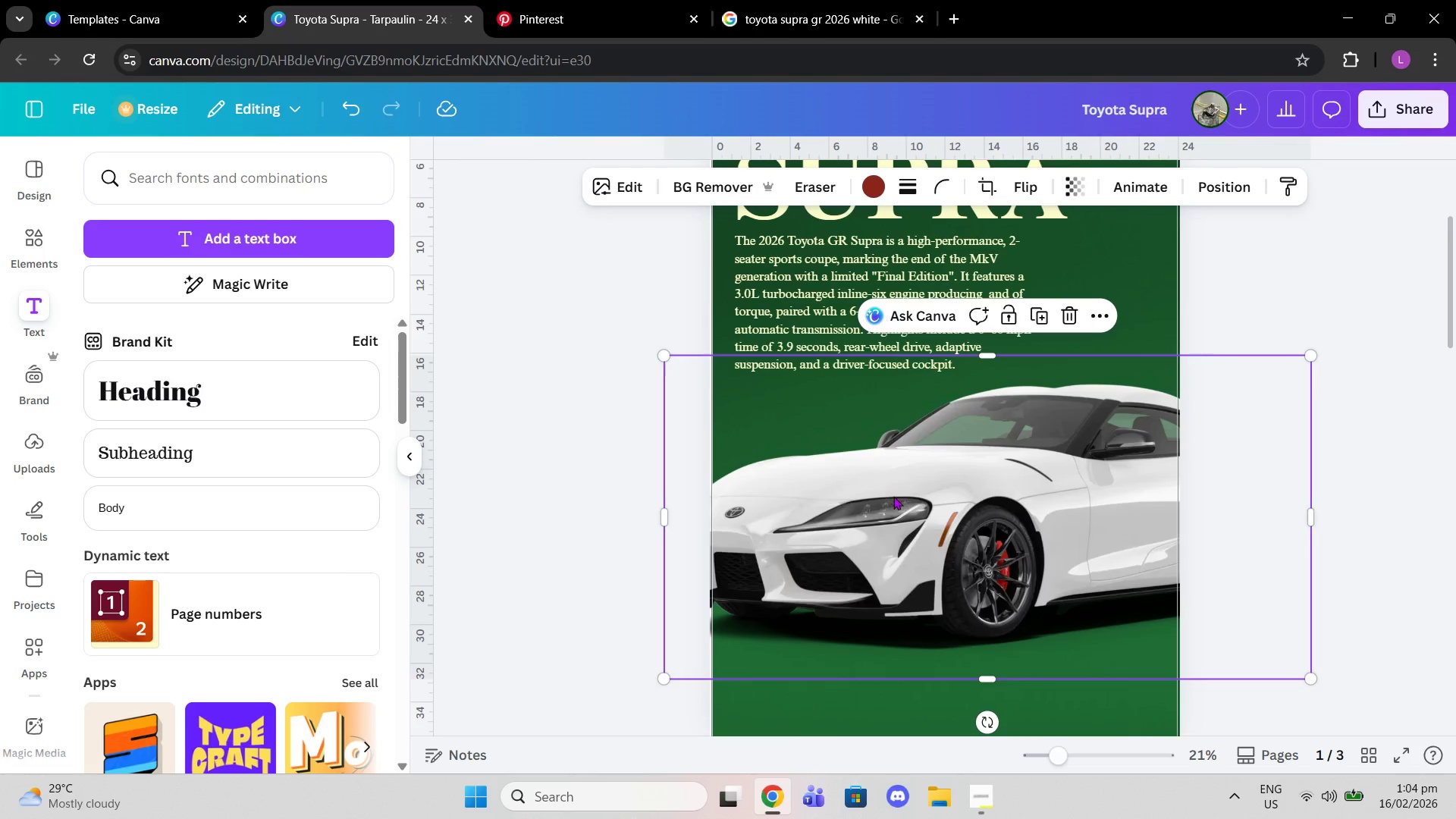 
left_click_drag(start_coordinate=[887, 490], to_coordinate=[946, 511])
 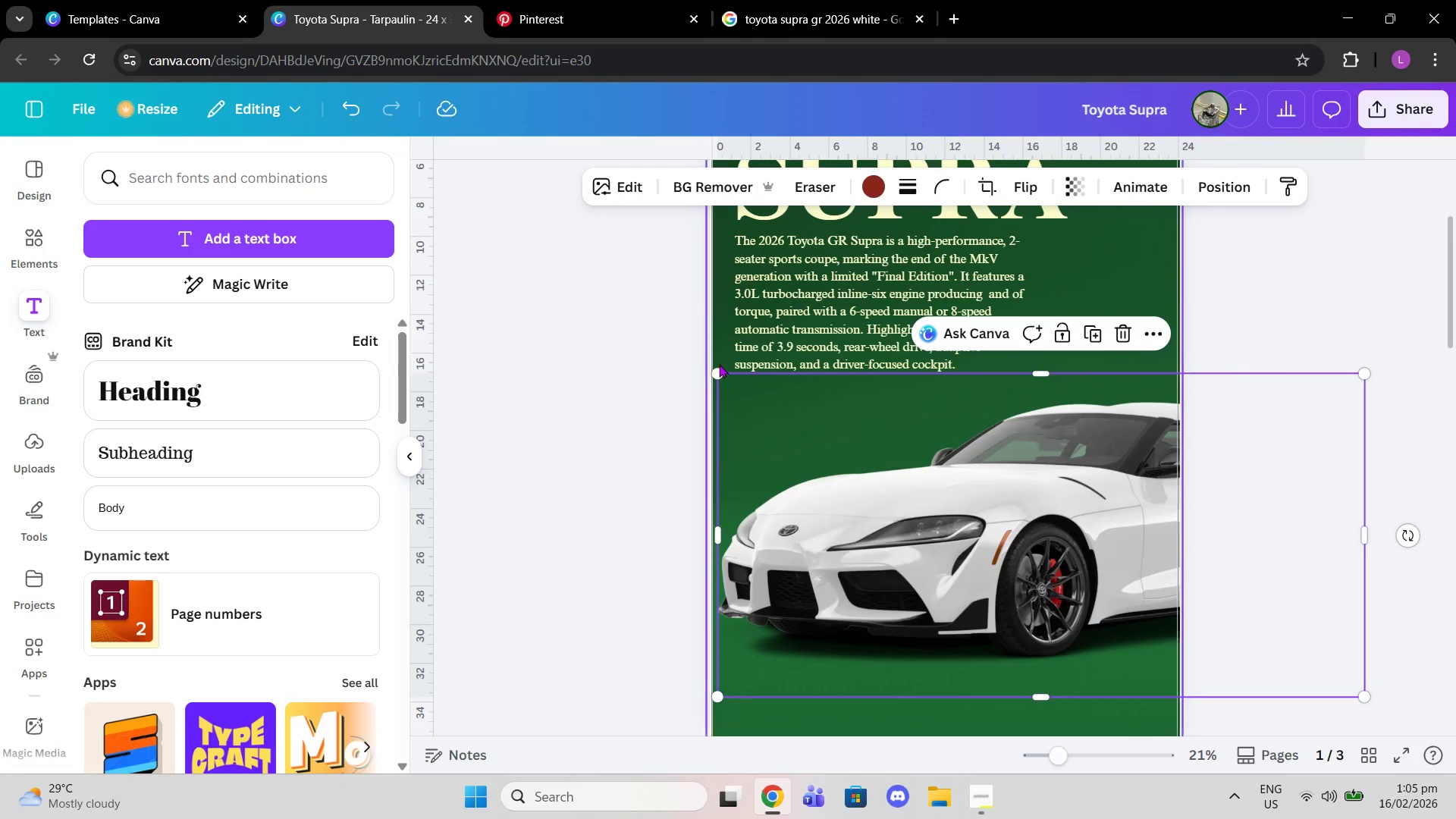 
left_click_drag(start_coordinate=[720, 366], to_coordinate=[778, 432])
 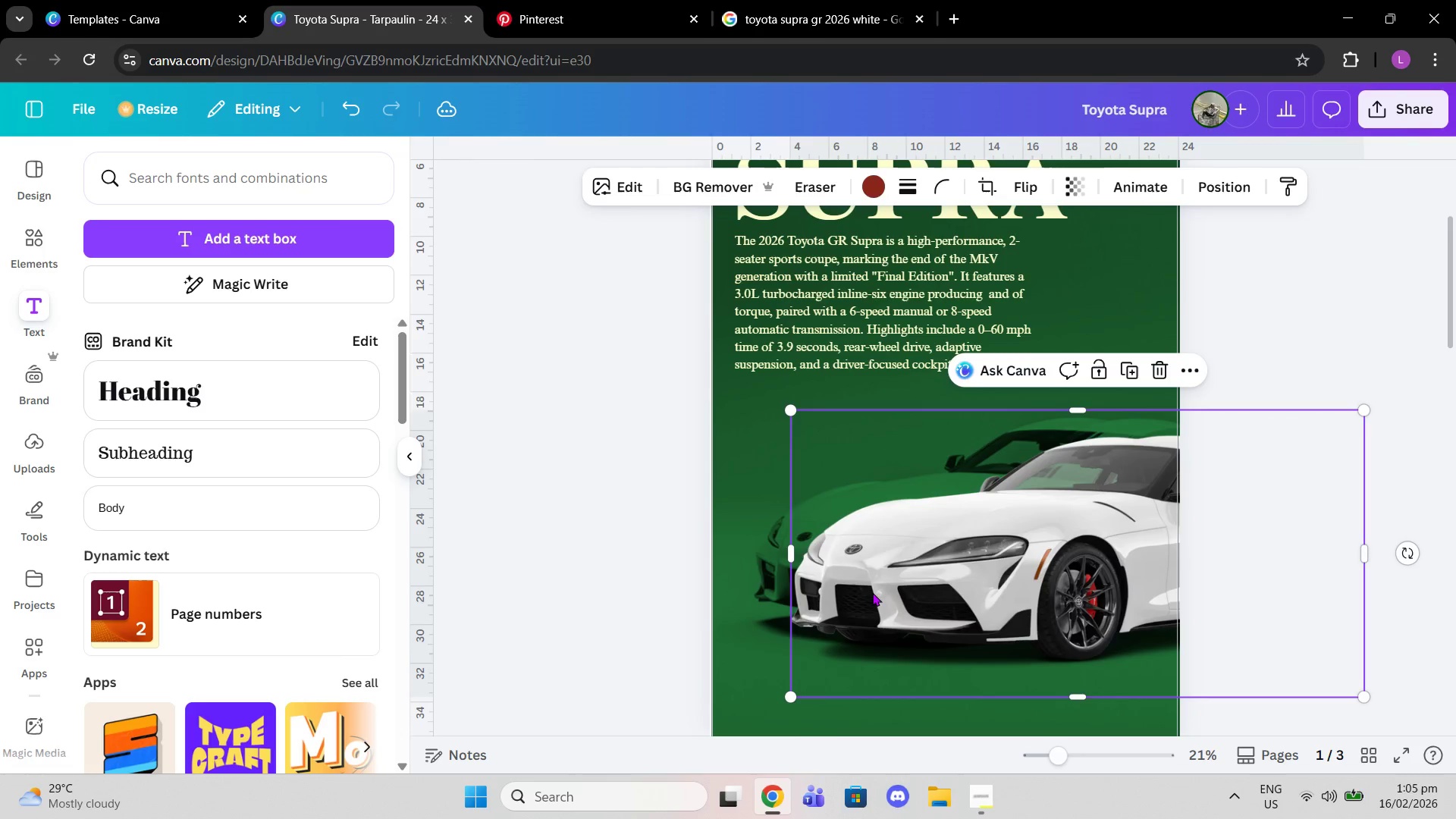 
left_click_drag(start_coordinate=[872, 592], to_coordinate=[834, 568])
 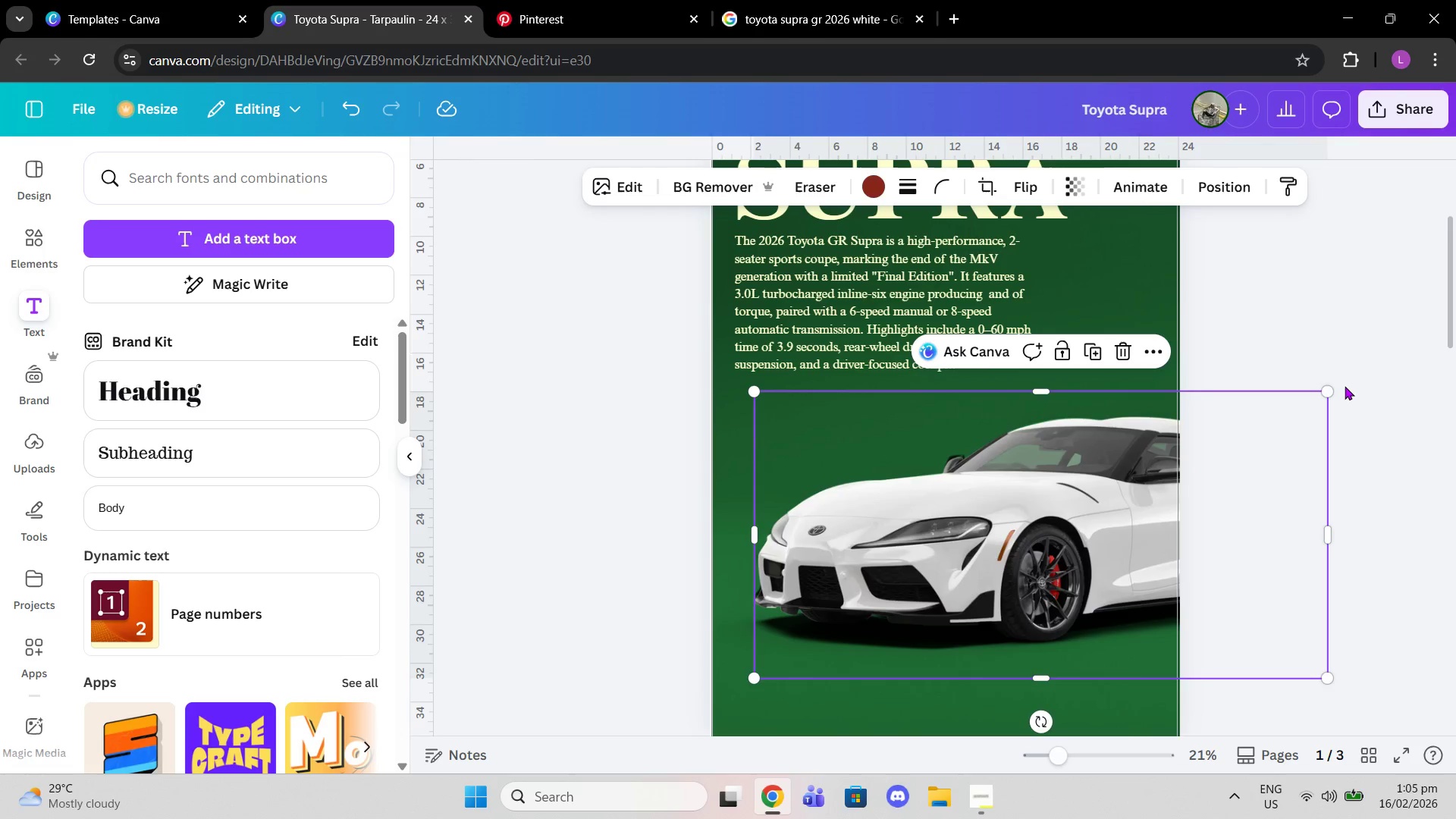 
left_click_drag(start_coordinate=[1329, 388], to_coordinate=[1335, 378])
 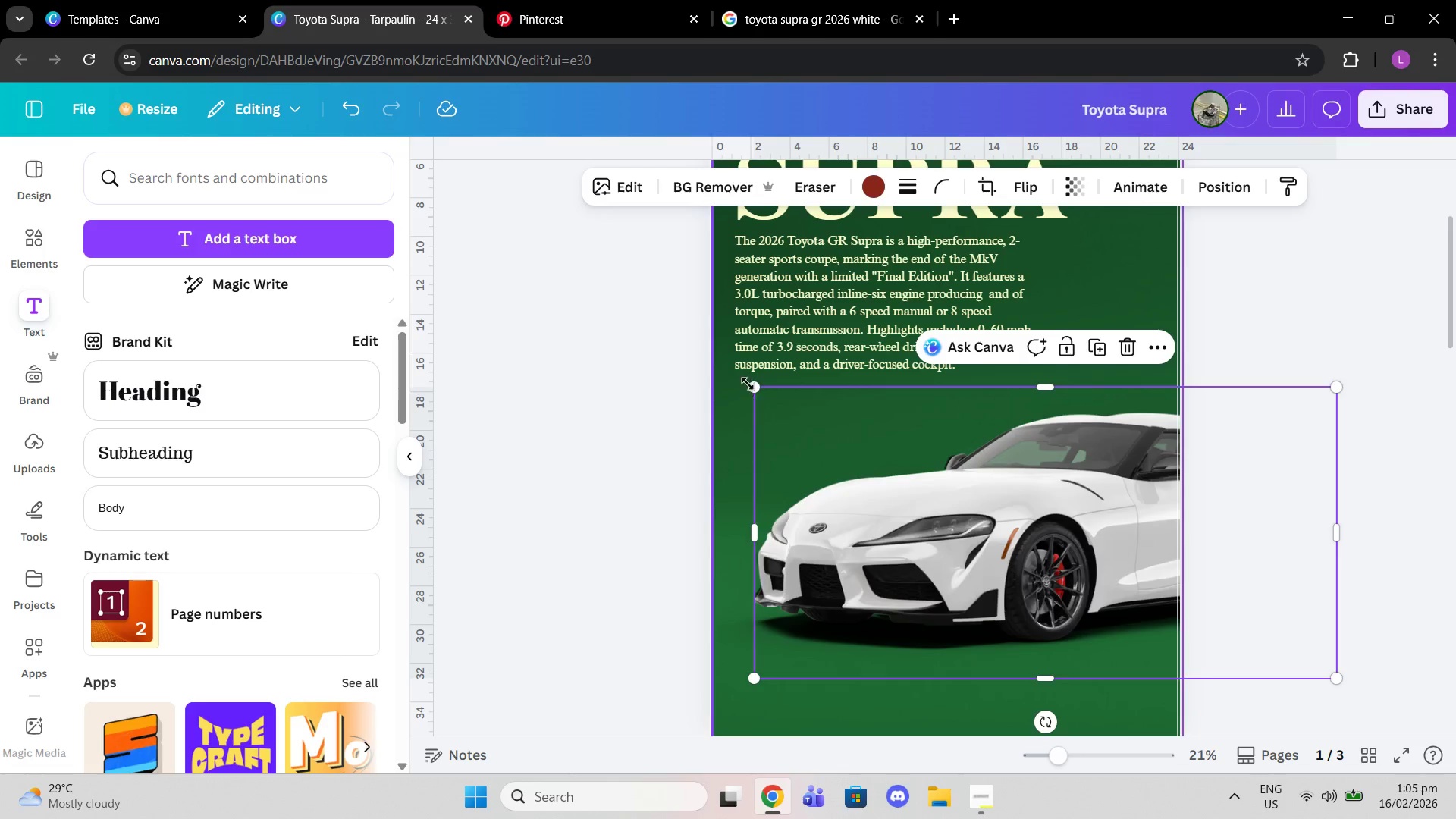 
left_click_drag(start_coordinate=[752, 384], to_coordinate=[746, 382])
 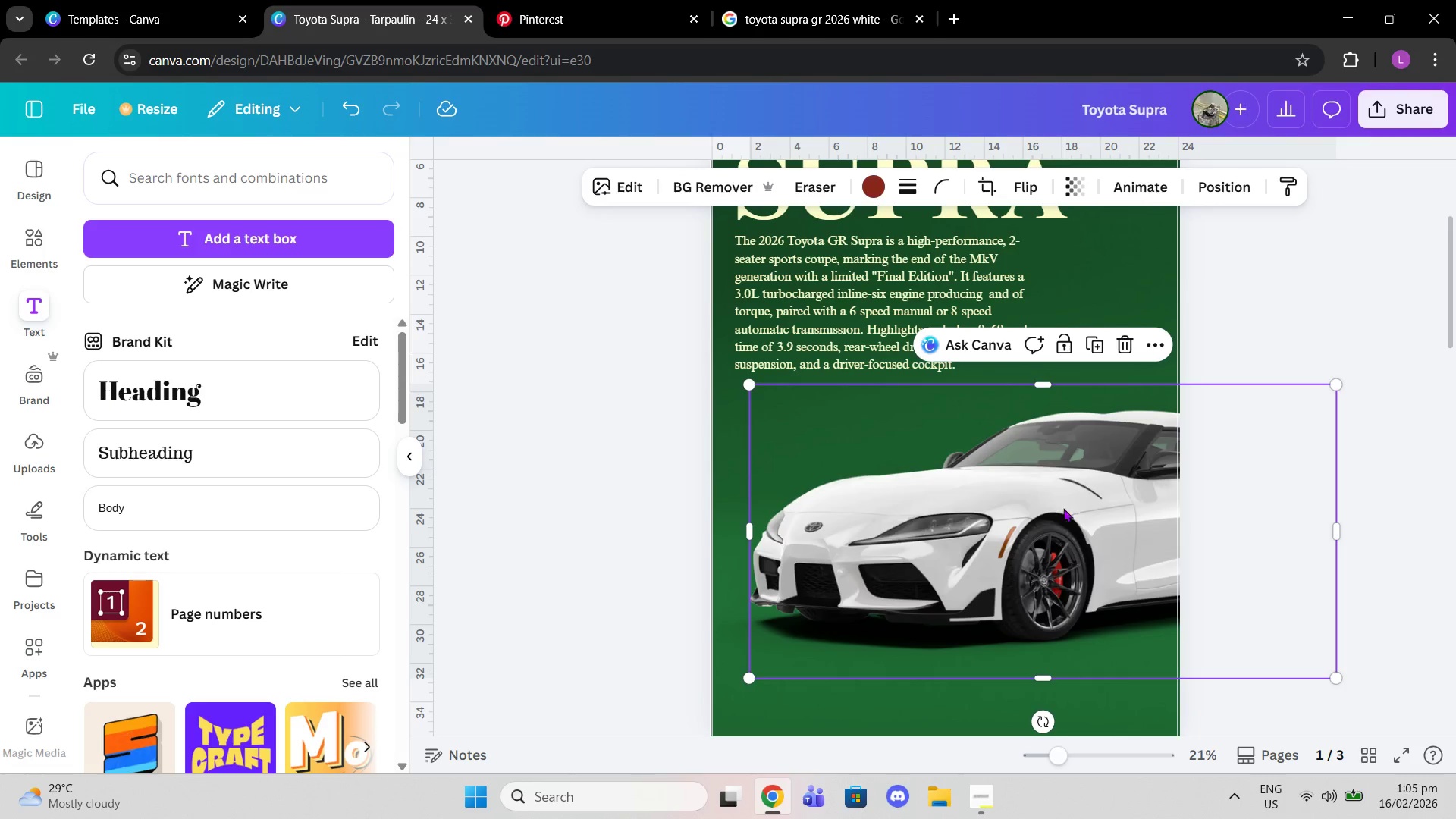 
left_click_drag(start_coordinate=[1066, 512], to_coordinate=[1025, 302])
 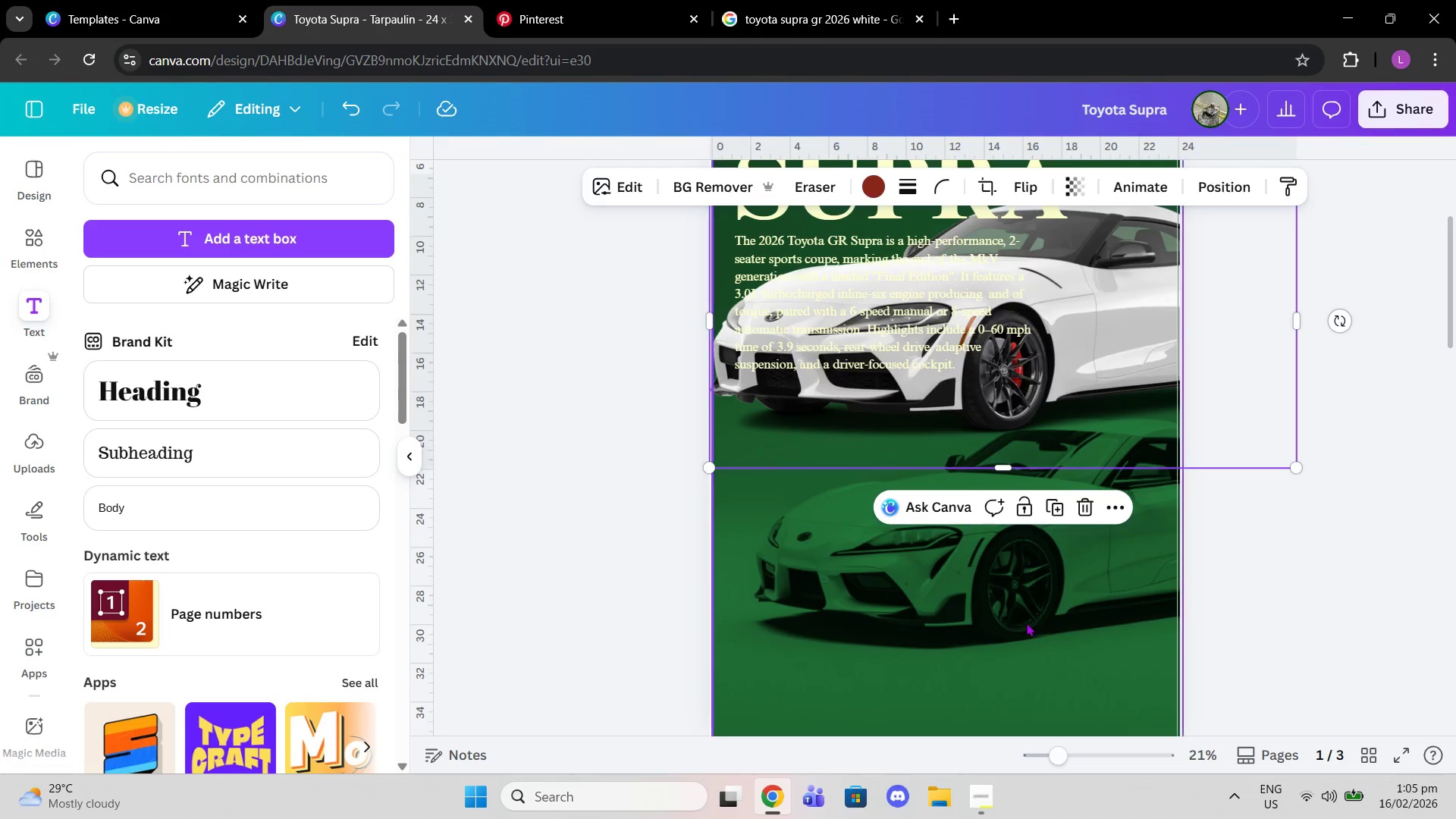 
left_click([1026, 623])
 